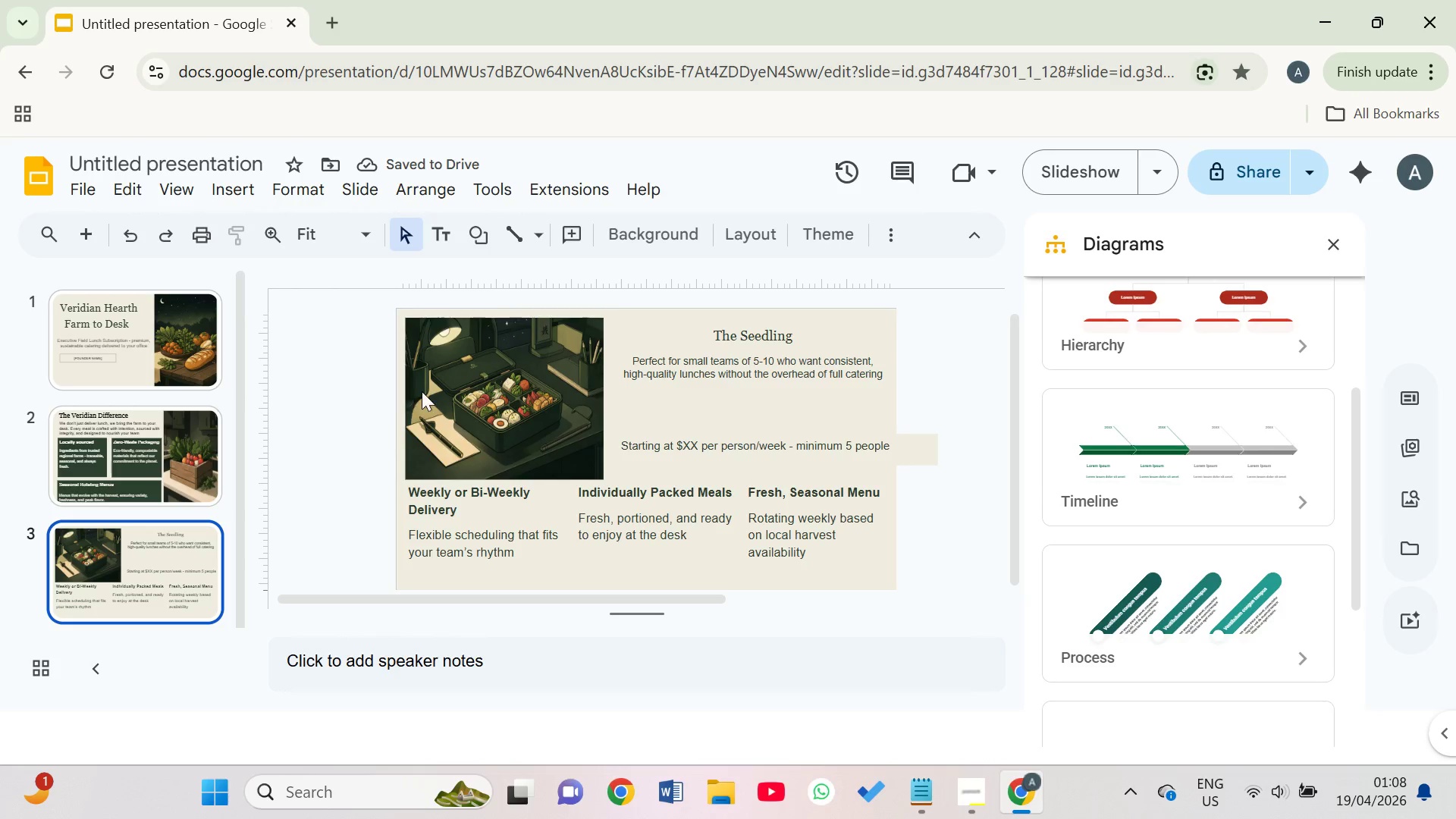 
left_click([435, 391])
 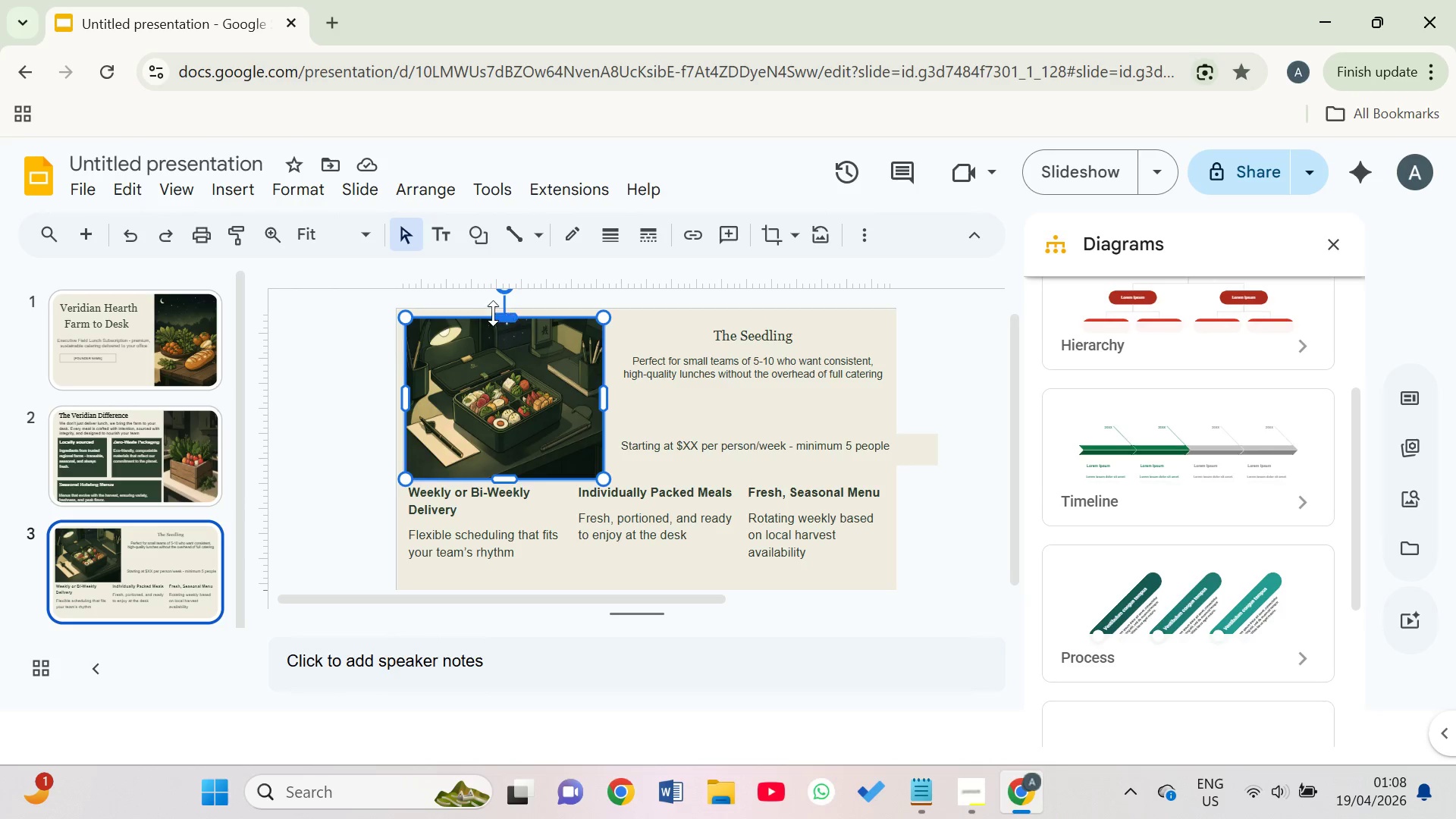 
wait(6.8)
 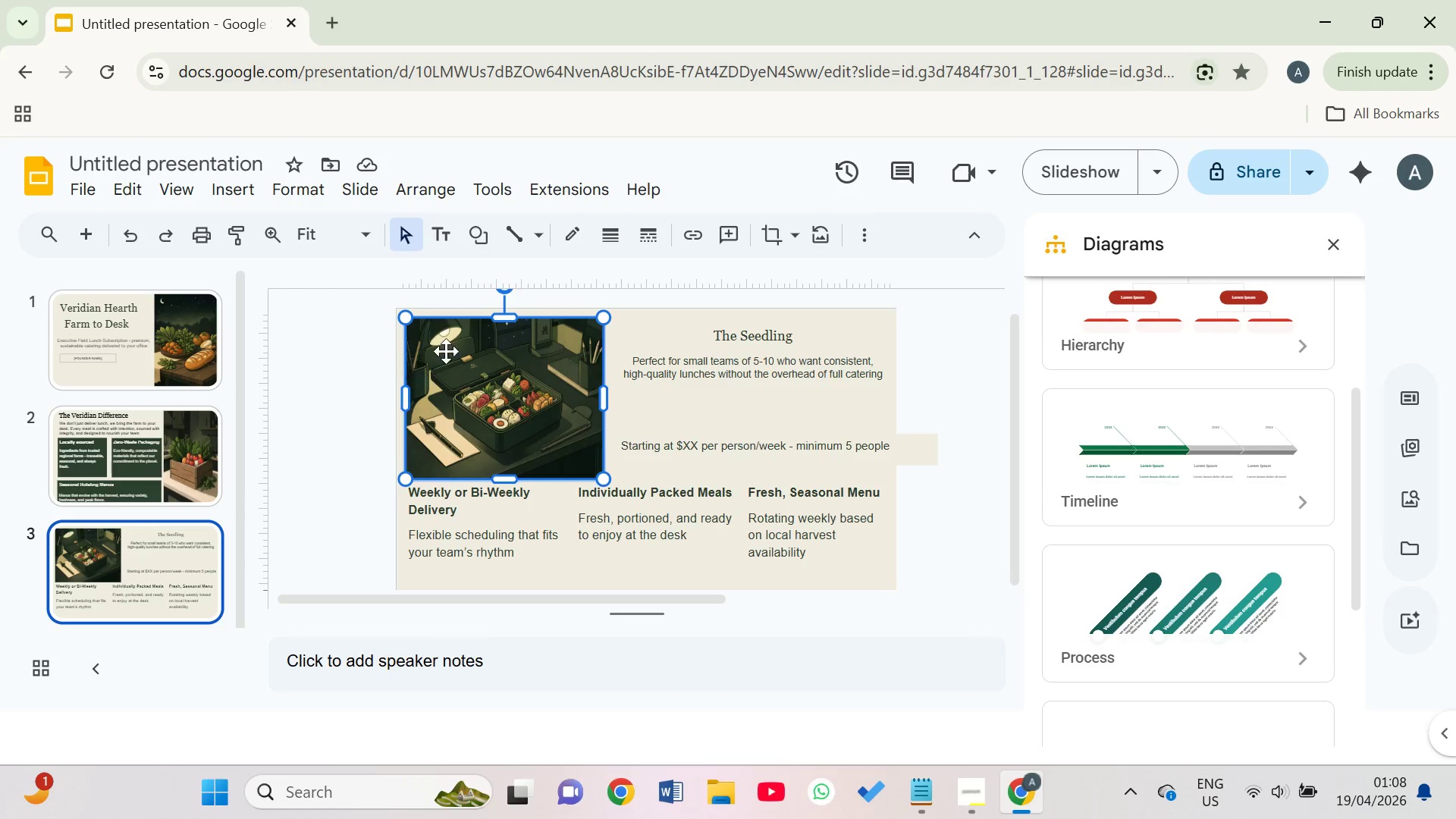 
left_click([504, 310])
 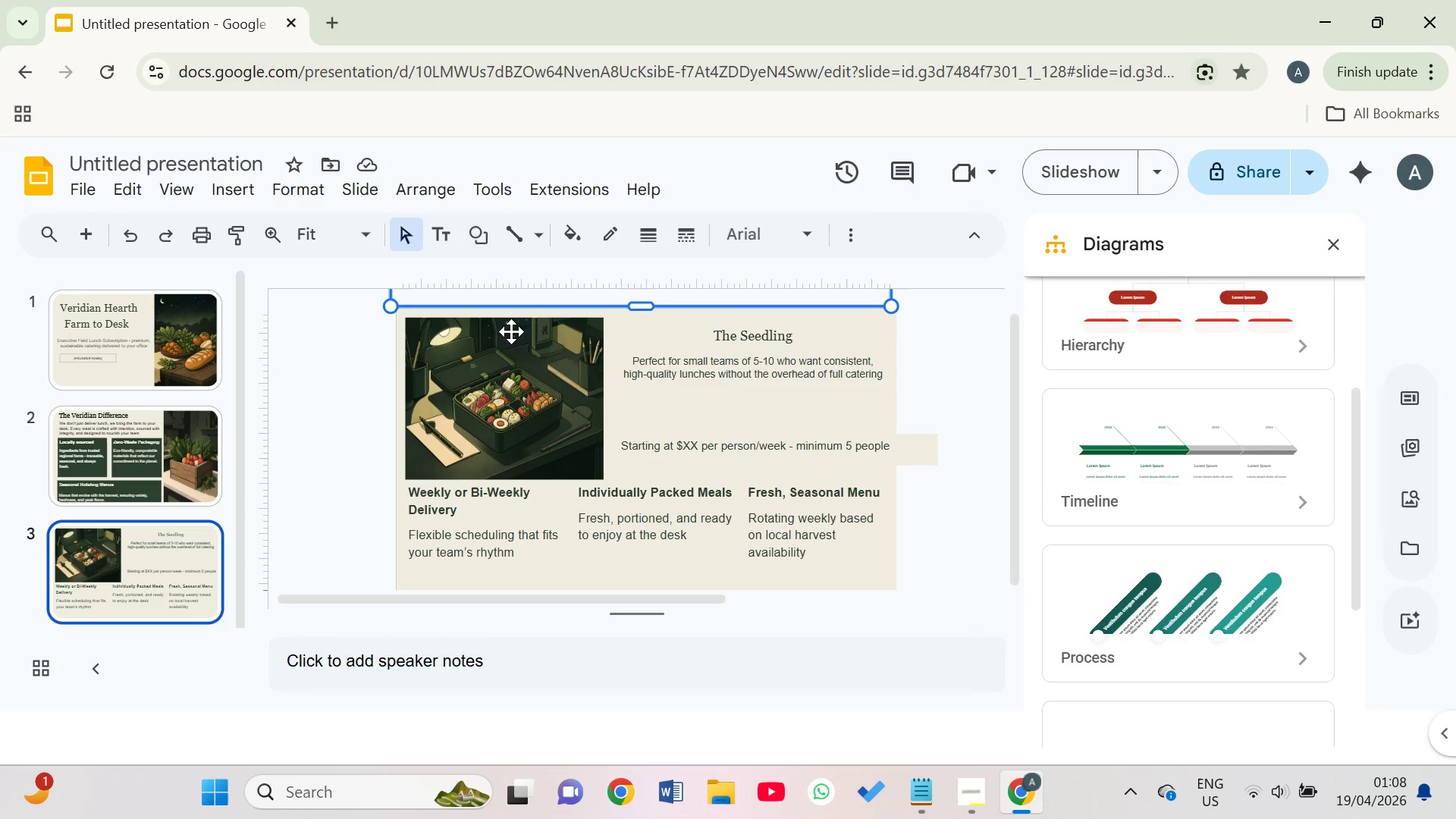 
left_click([516, 336])
 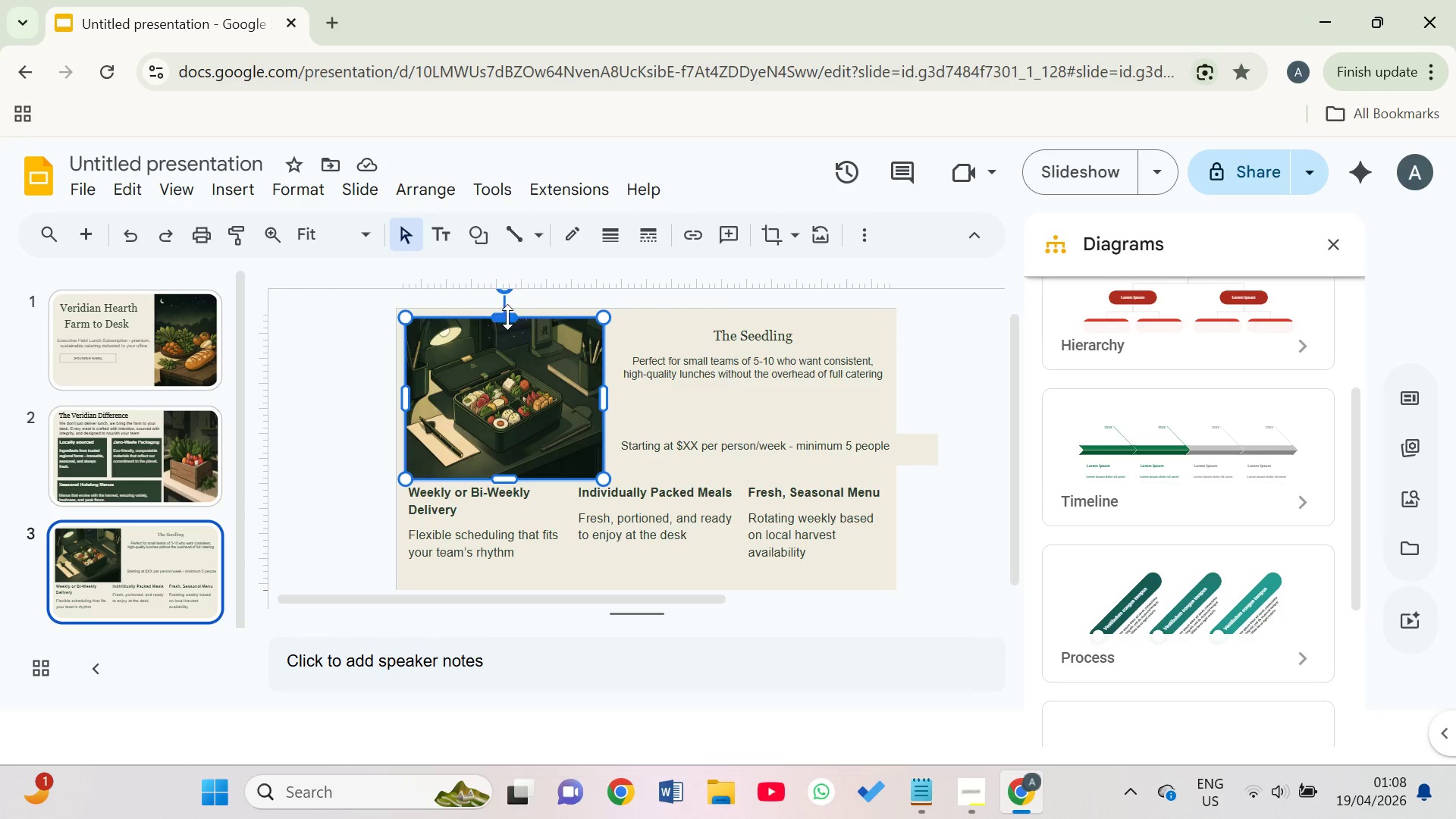 
left_click_drag(start_coordinate=[507, 318], to_coordinate=[504, 302])
 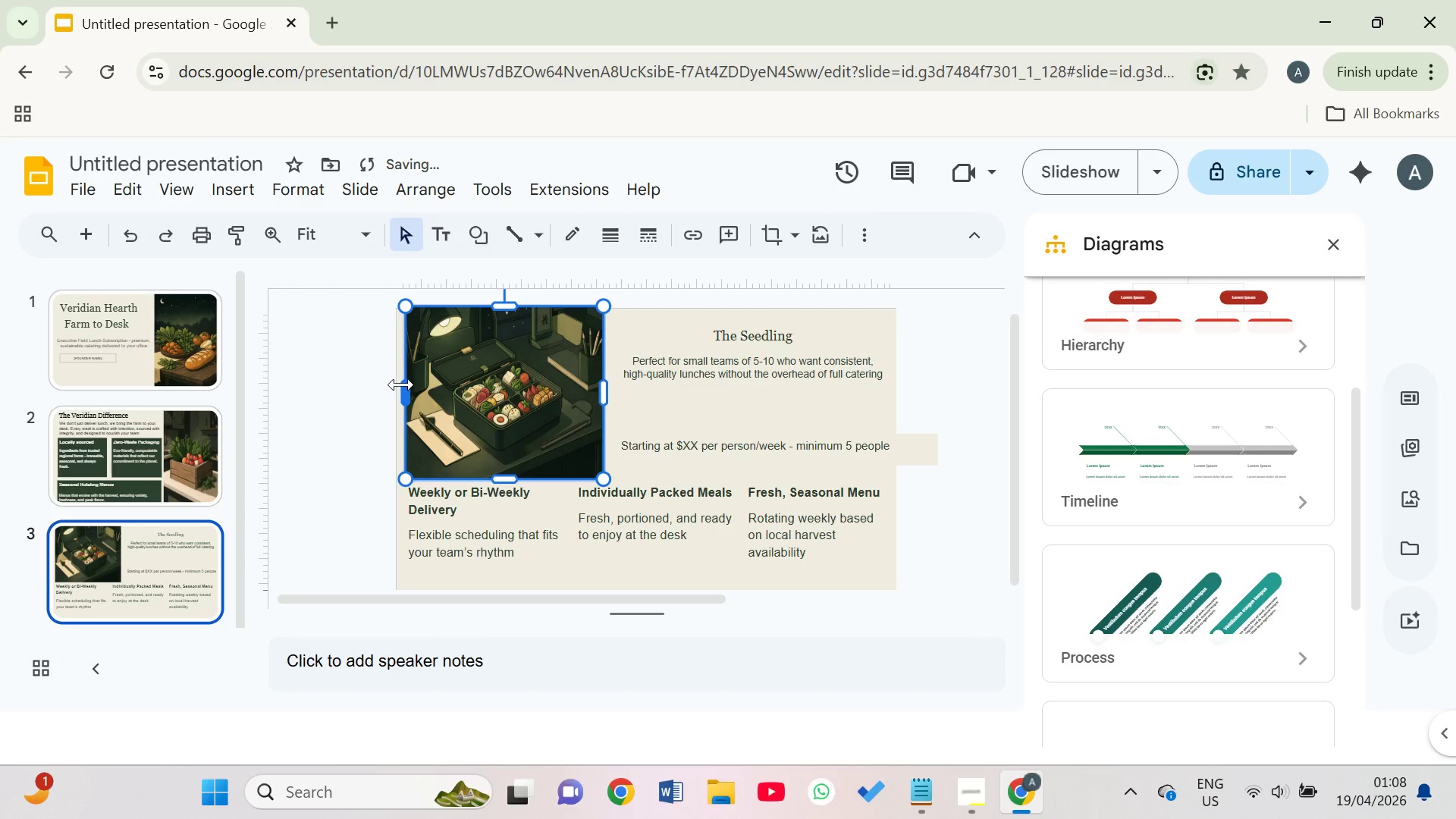 
left_click_drag(start_coordinate=[401, 384], to_coordinate=[400, 392])
 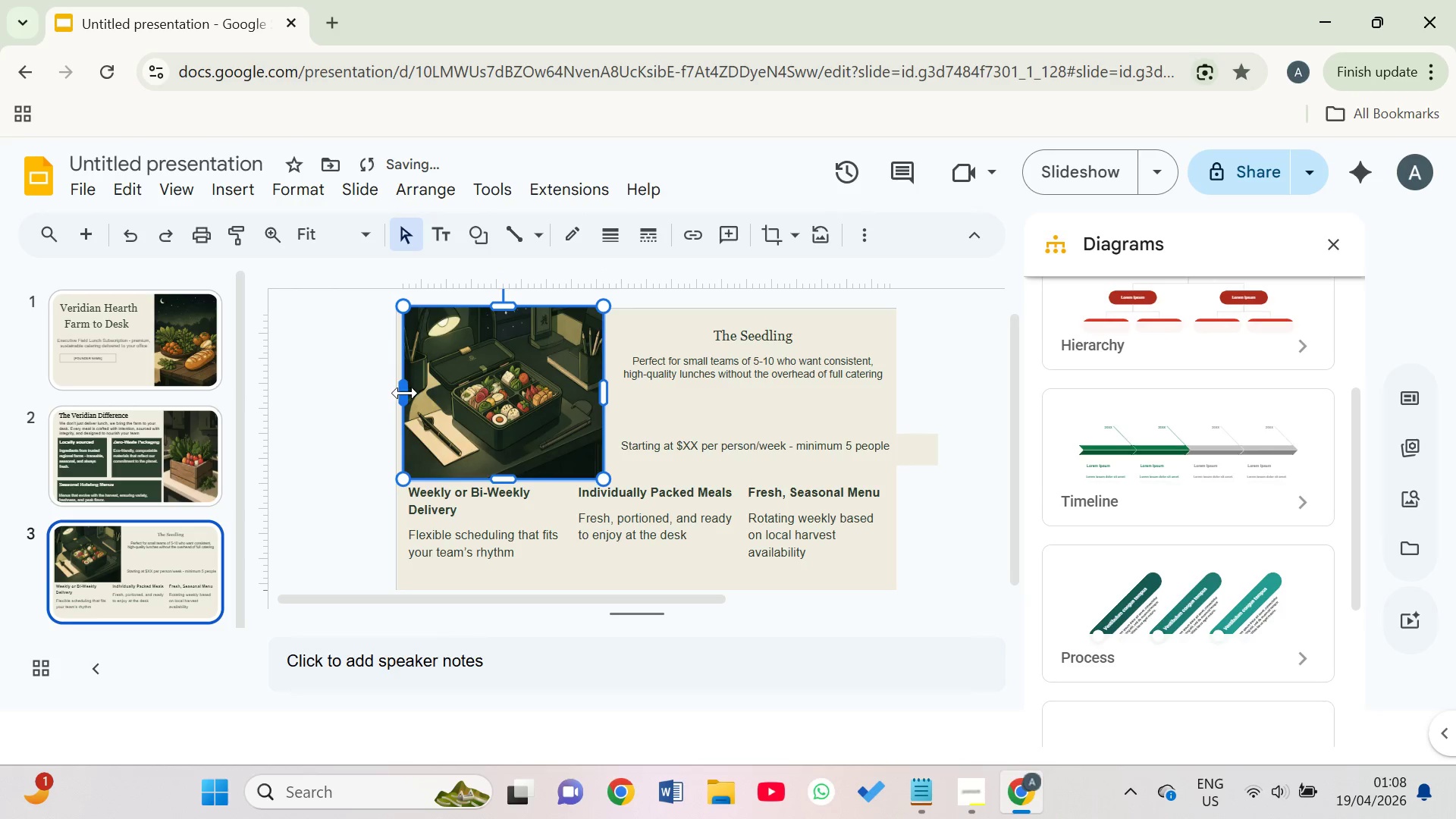 
left_click_drag(start_coordinate=[407, 394], to_coordinate=[397, 398])
 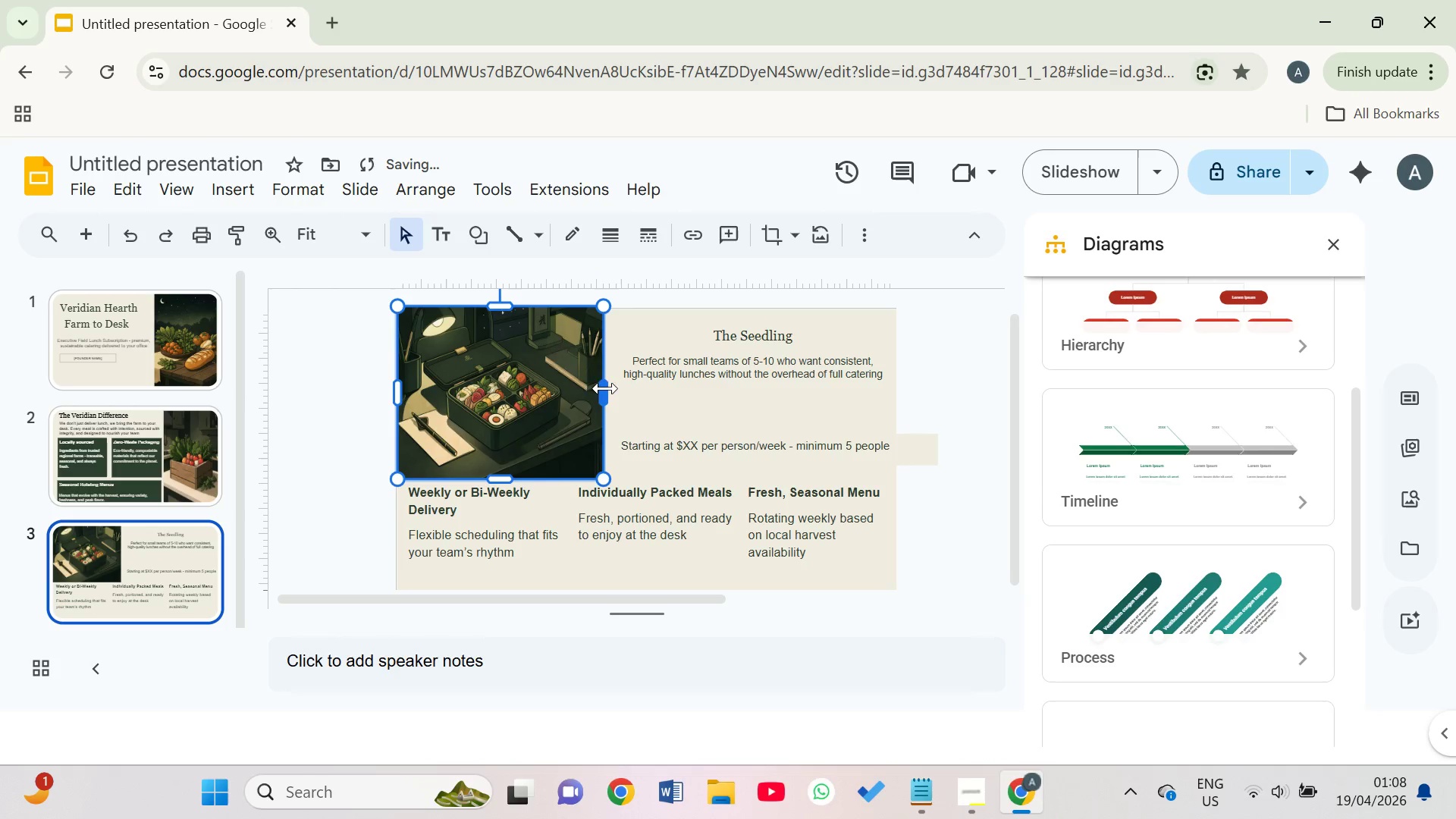 
left_click([613, 392])
 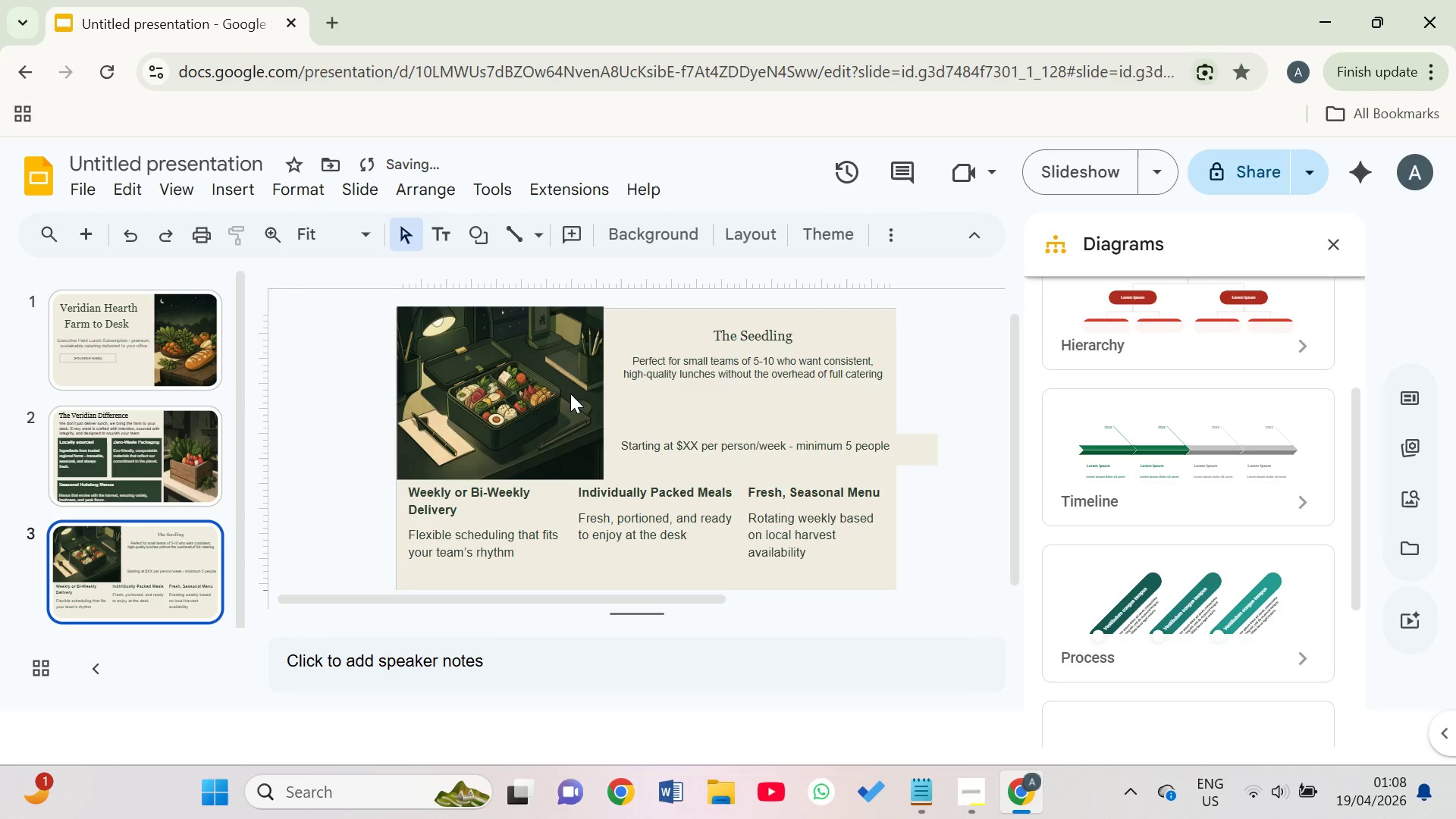 
left_click([554, 396])
 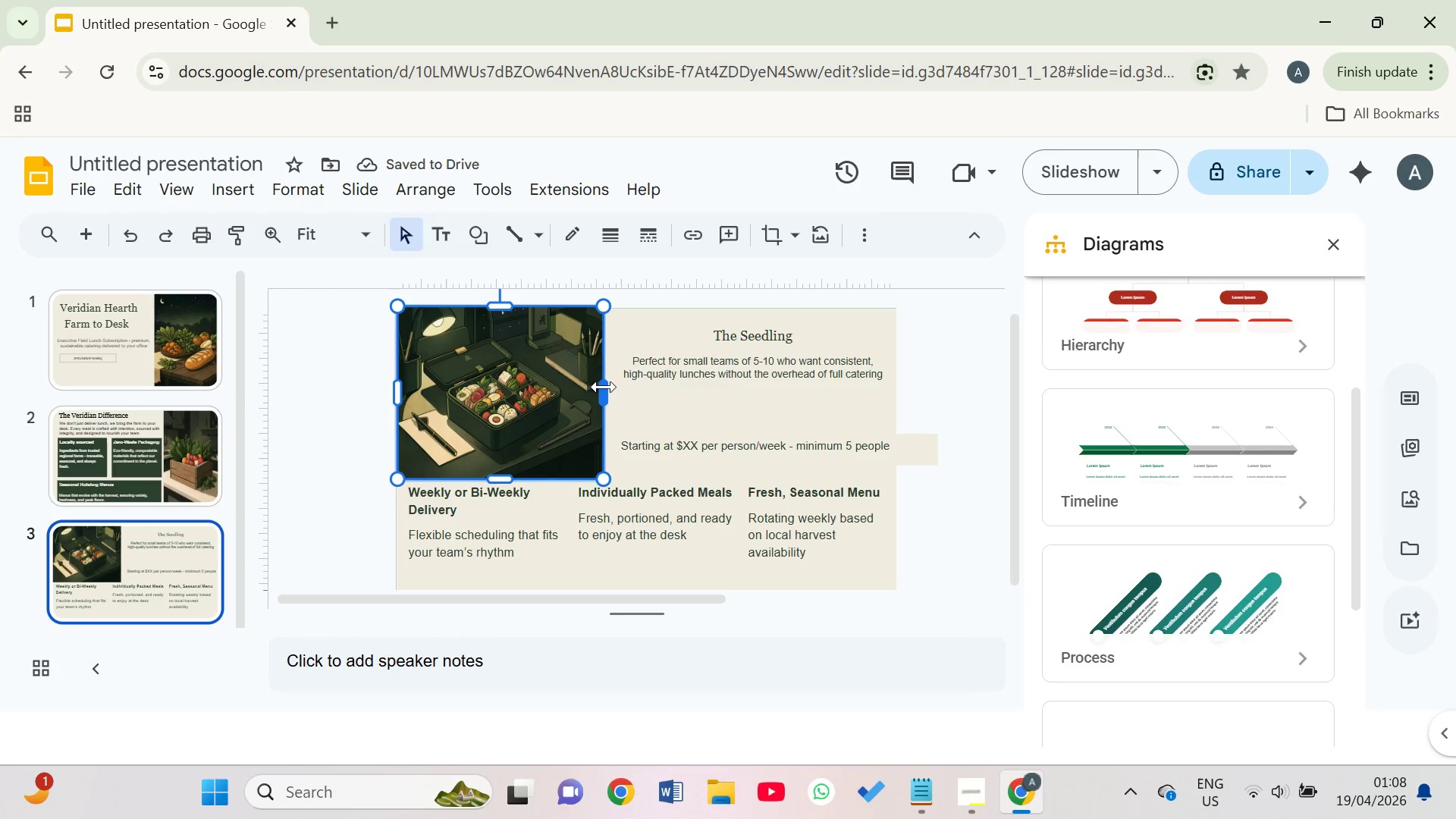 
left_click_drag(start_coordinate=[603, 388], to_coordinate=[616, 390])
 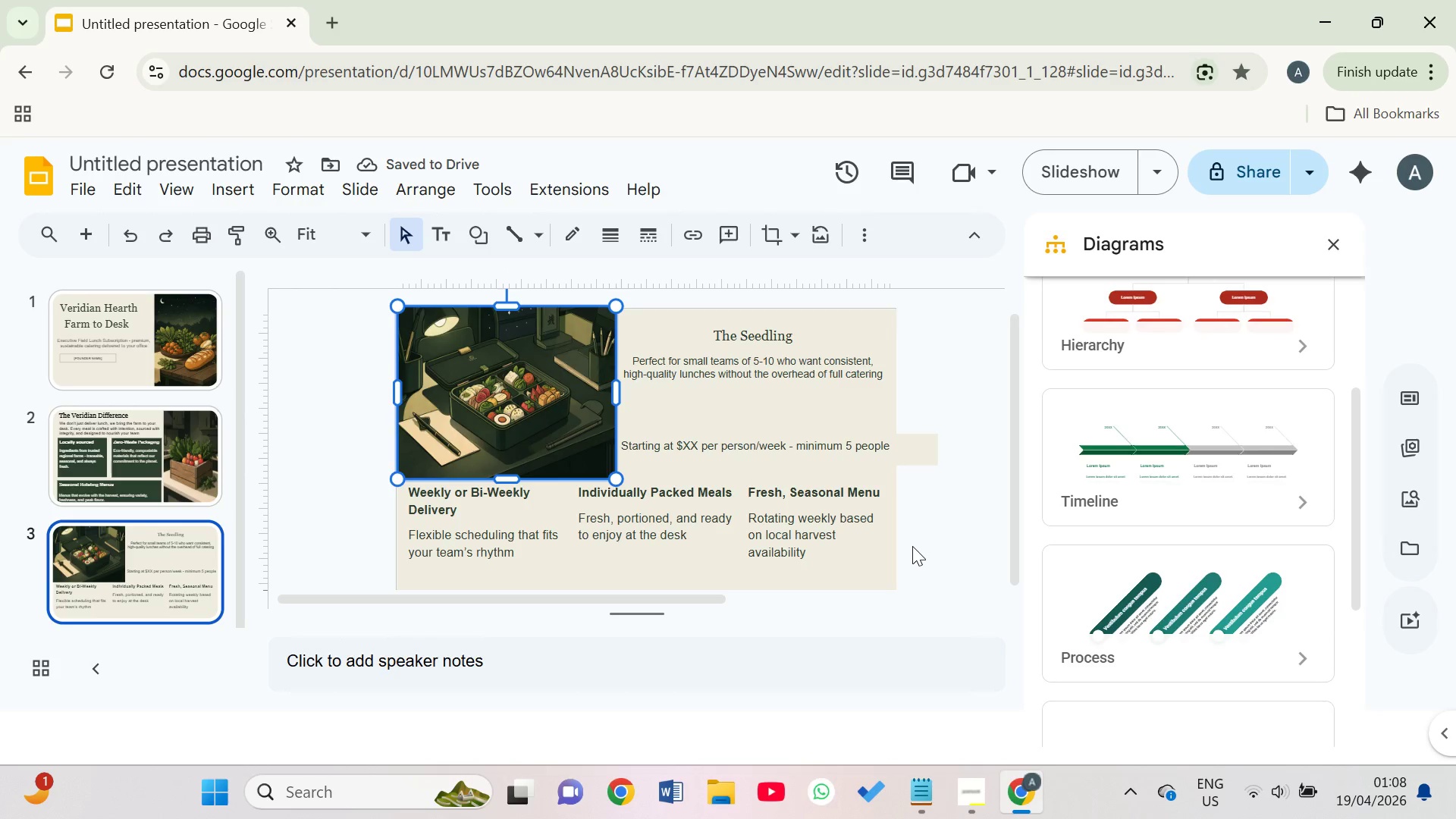 
left_click([912, 447])
 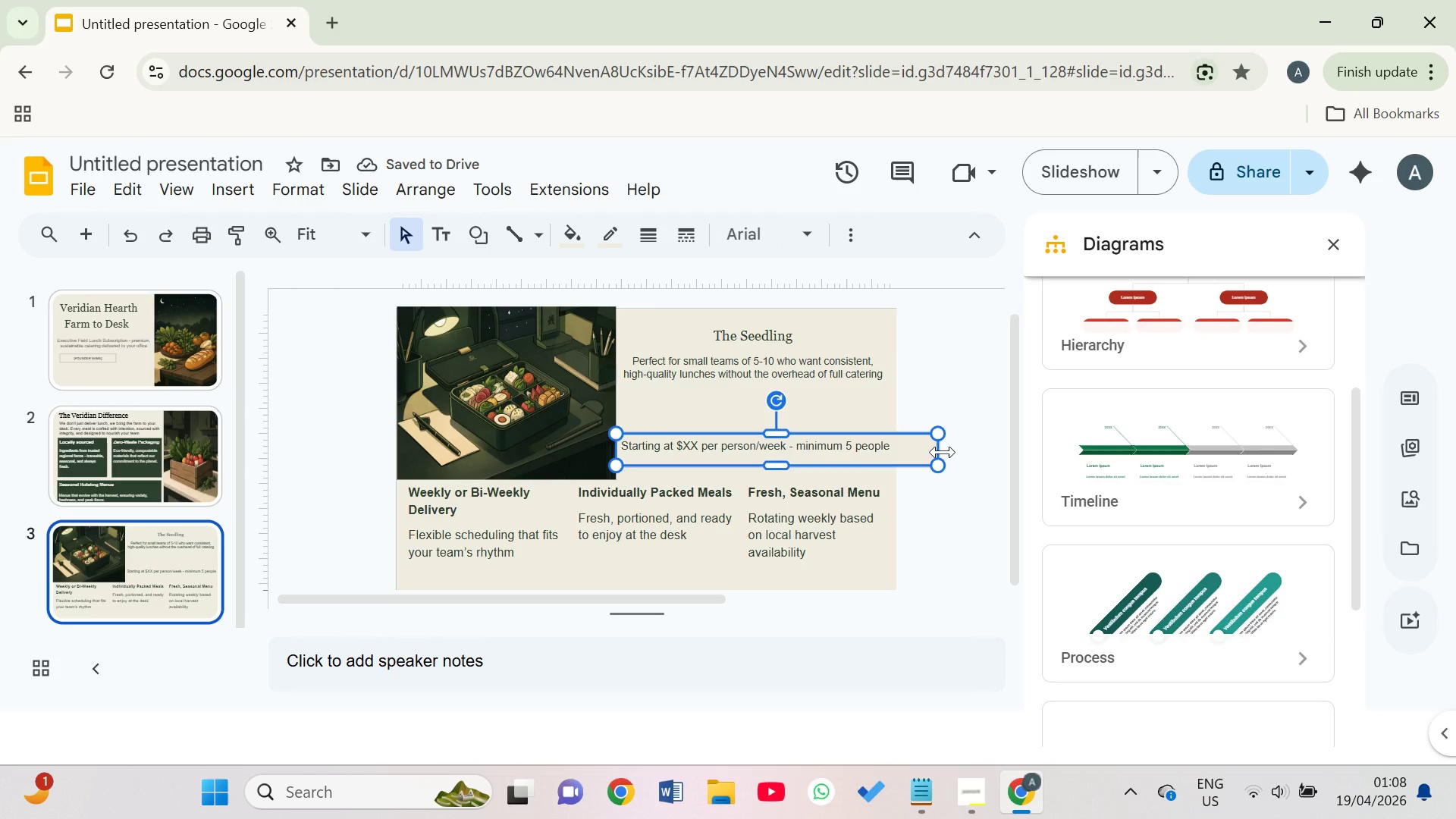 
left_click_drag(start_coordinate=[943, 452], to_coordinate=[901, 451])
 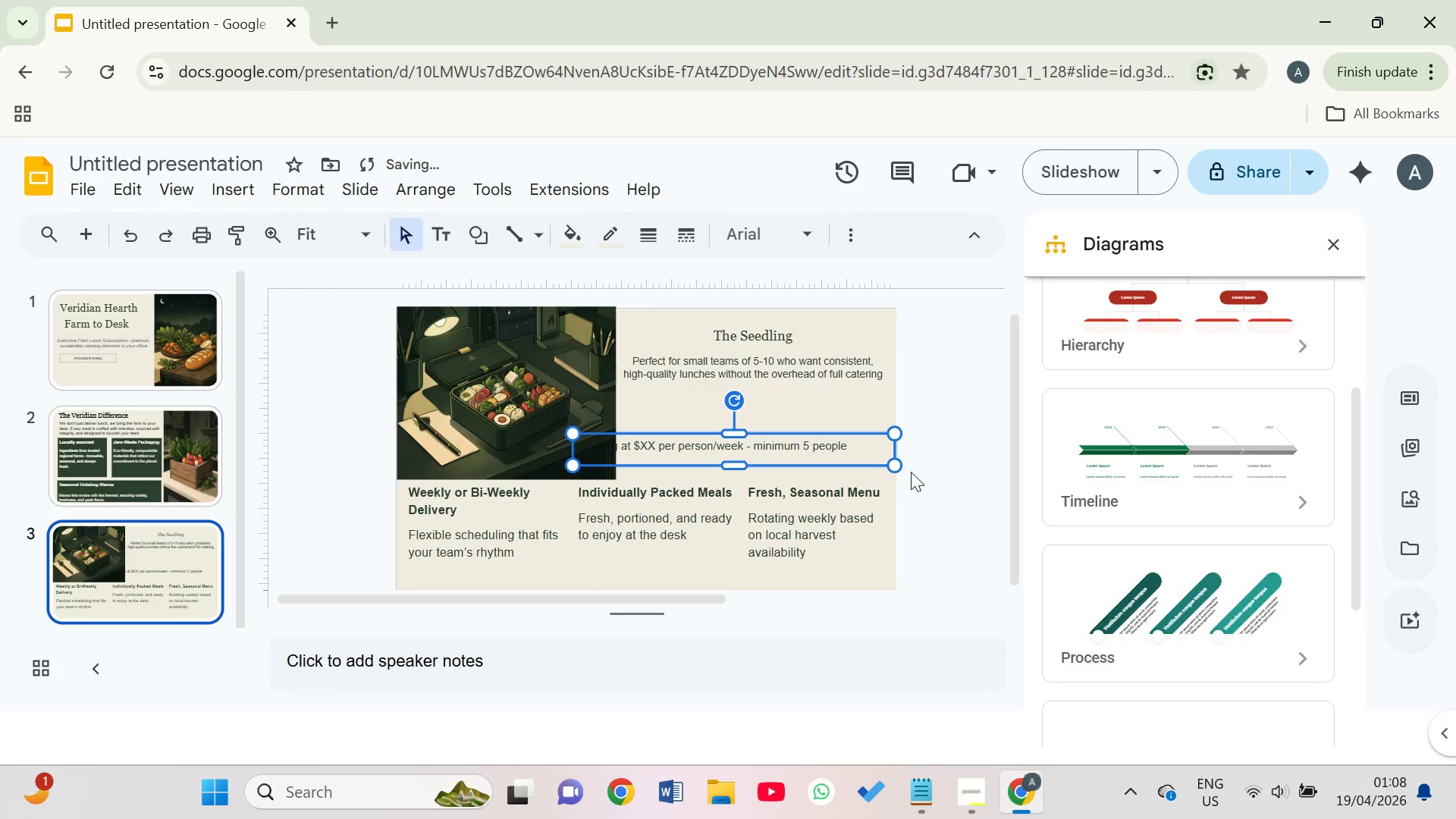 
right_click([912, 475])
 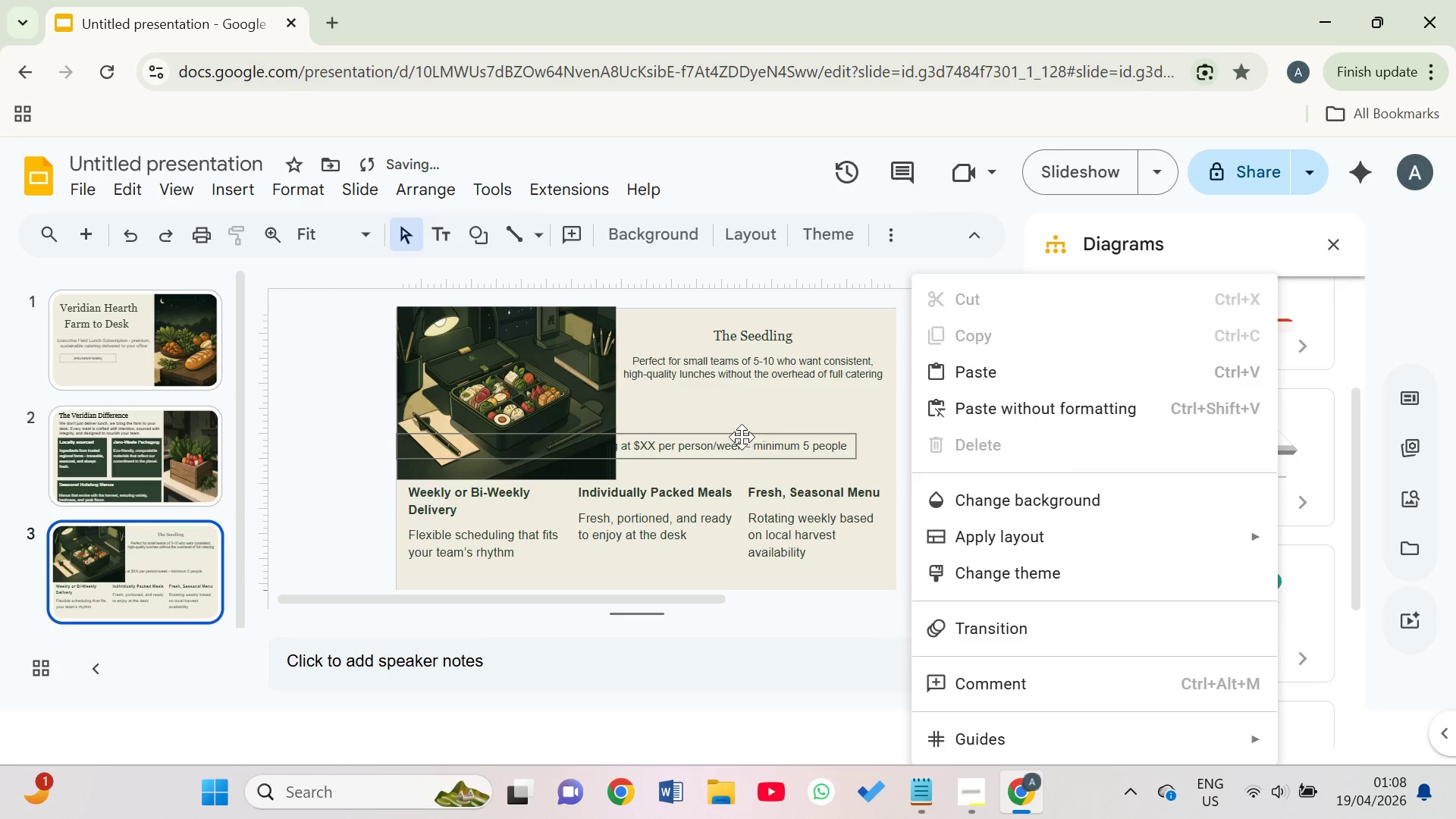 
left_click([765, 464])
 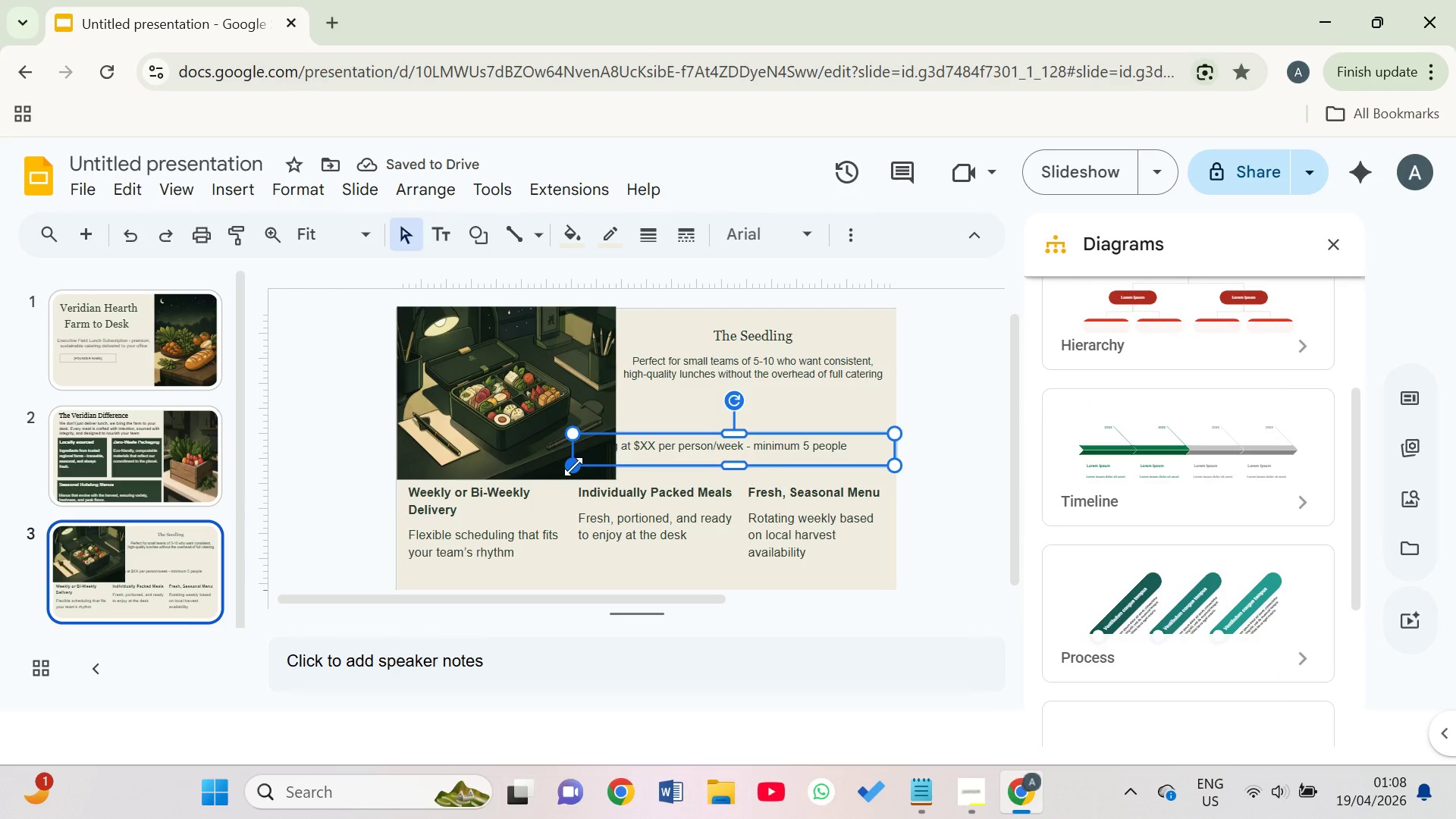 
left_click_drag(start_coordinate=[567, 447], to_coordinate=[575, 449])
 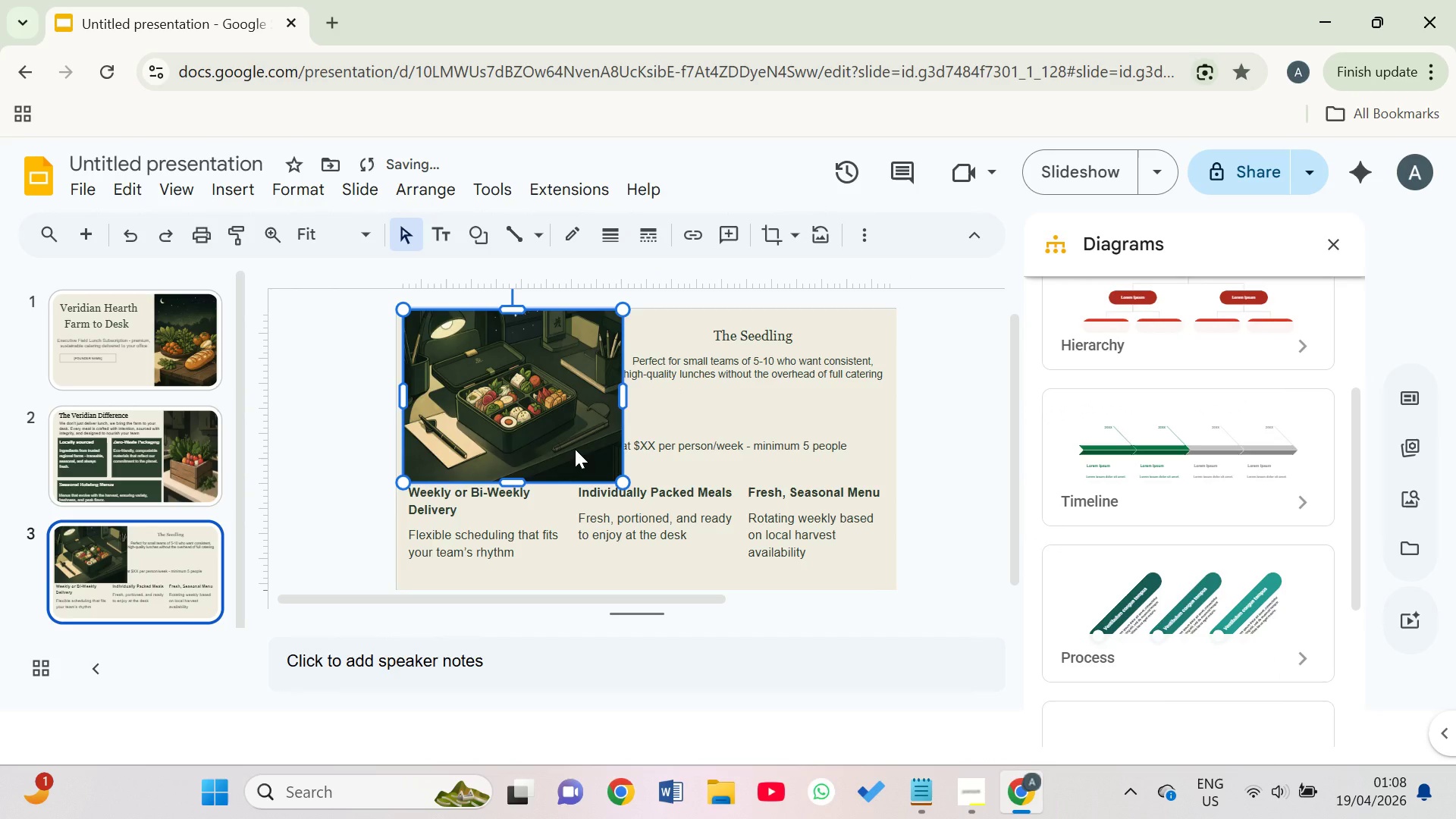 
left_click([575, 449])
 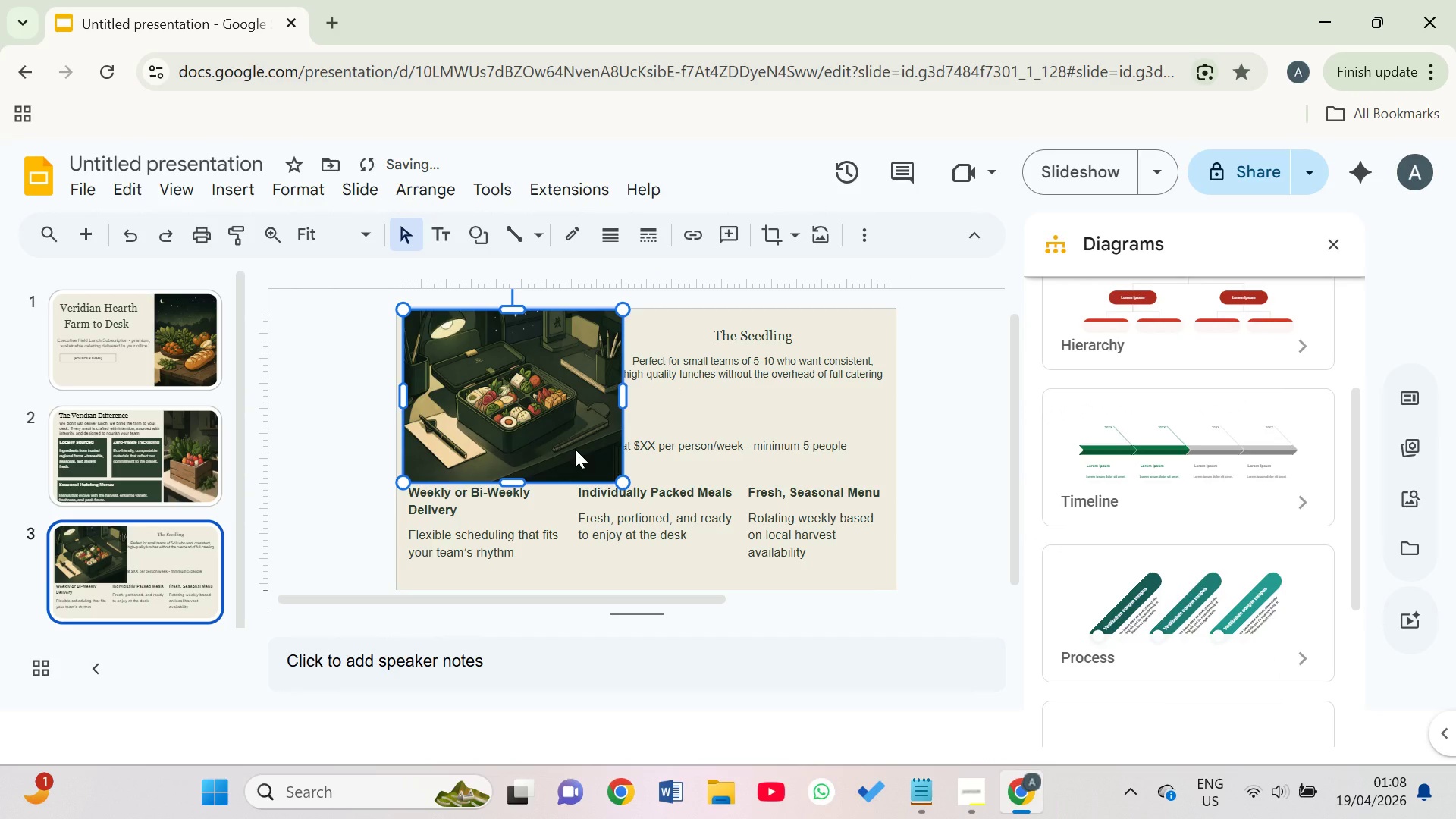 
key(Control+Z)
 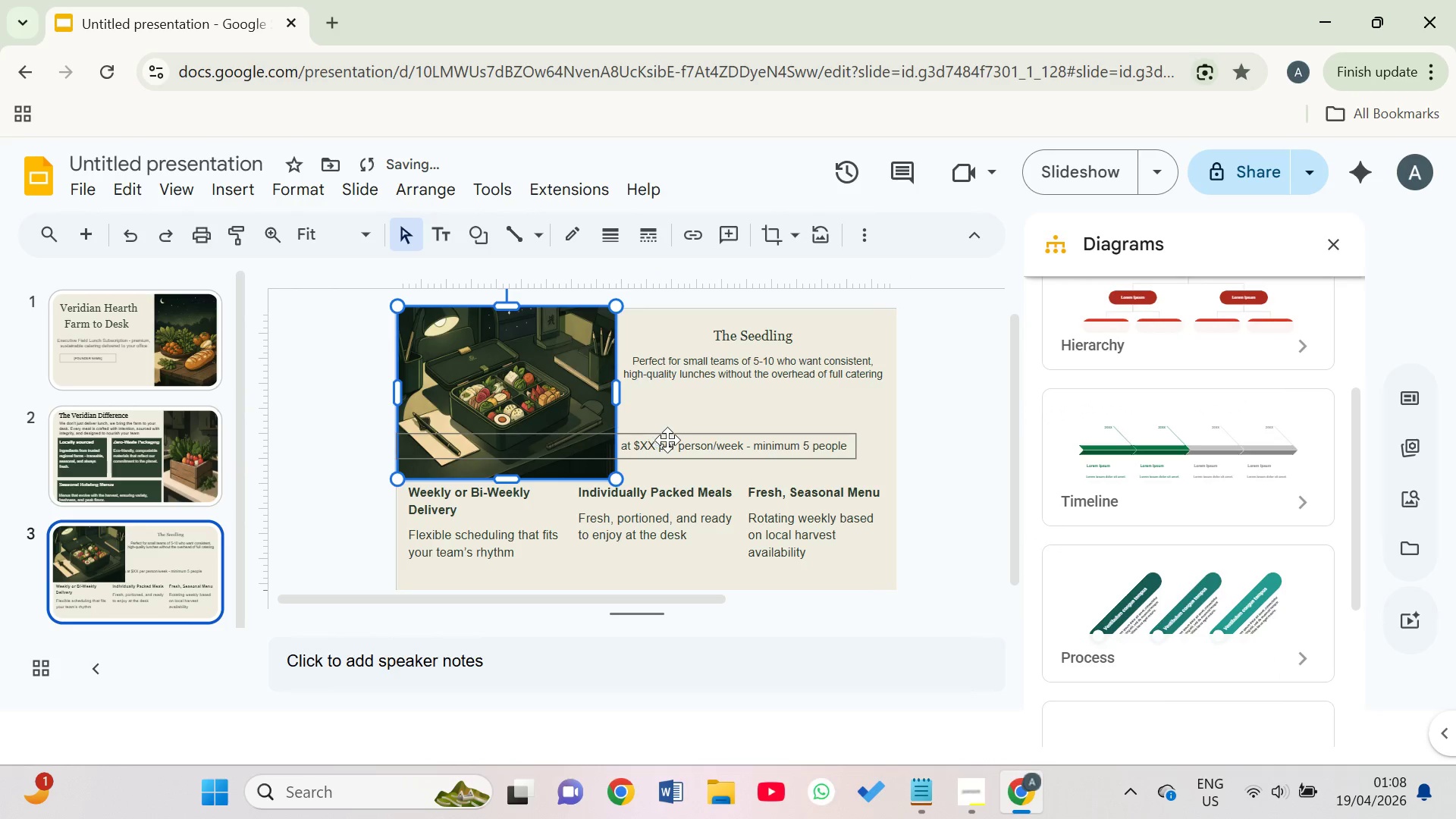 
left_click([672, 441])
 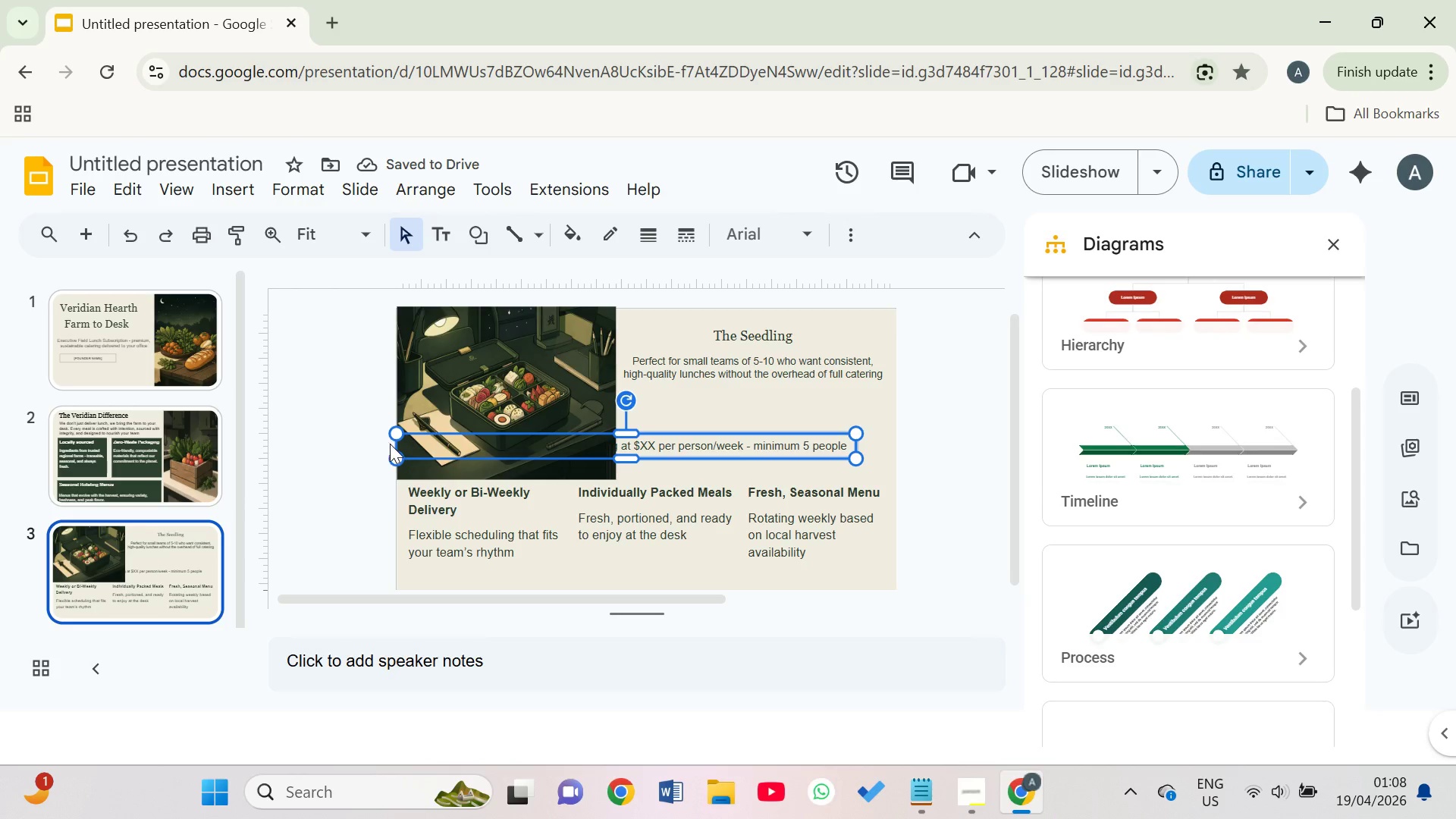 
left_click_drag(start_coordinate=[398, 447], to_coordinate=[655, 448])
 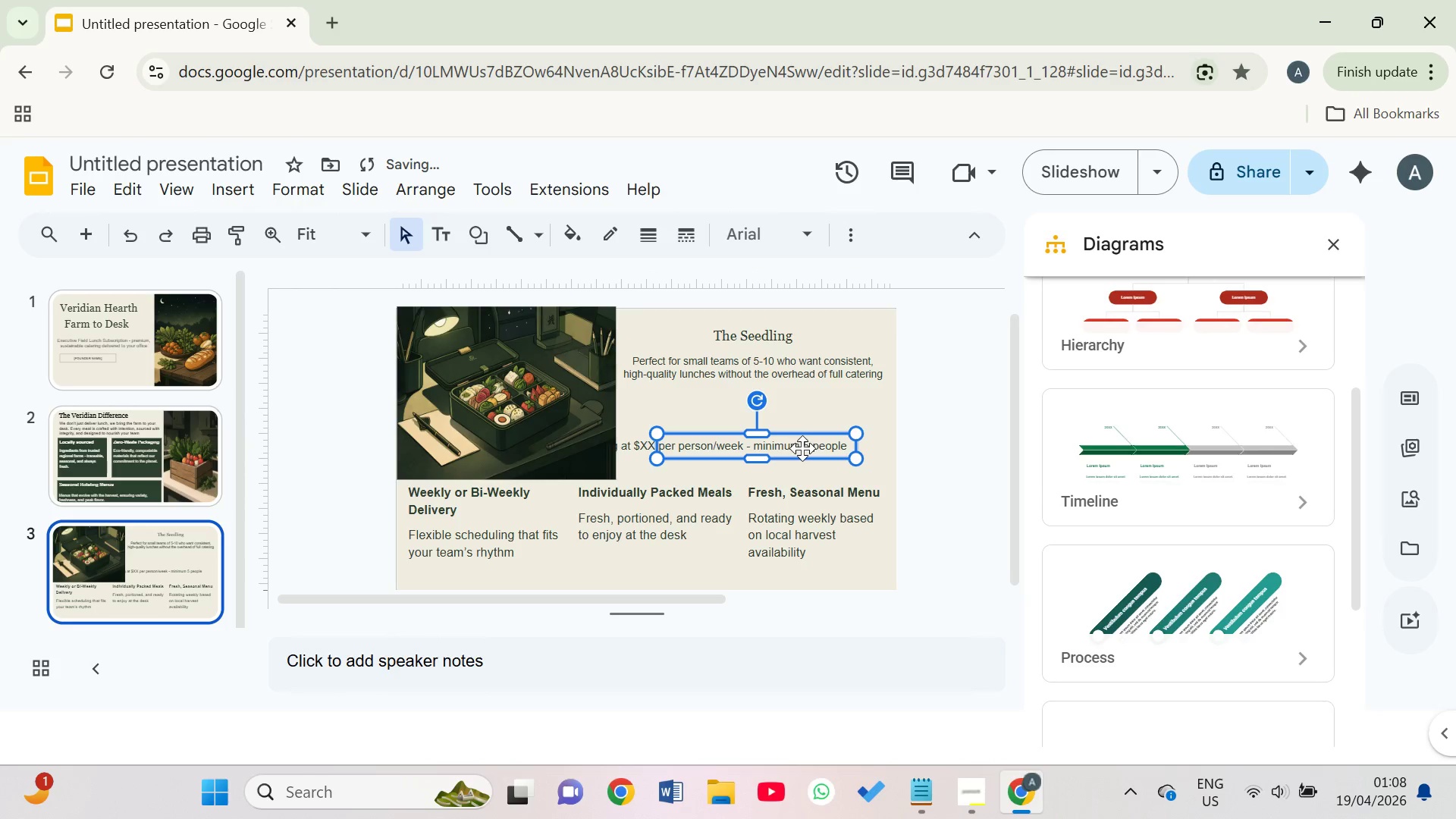 
left_click([802, 448])
 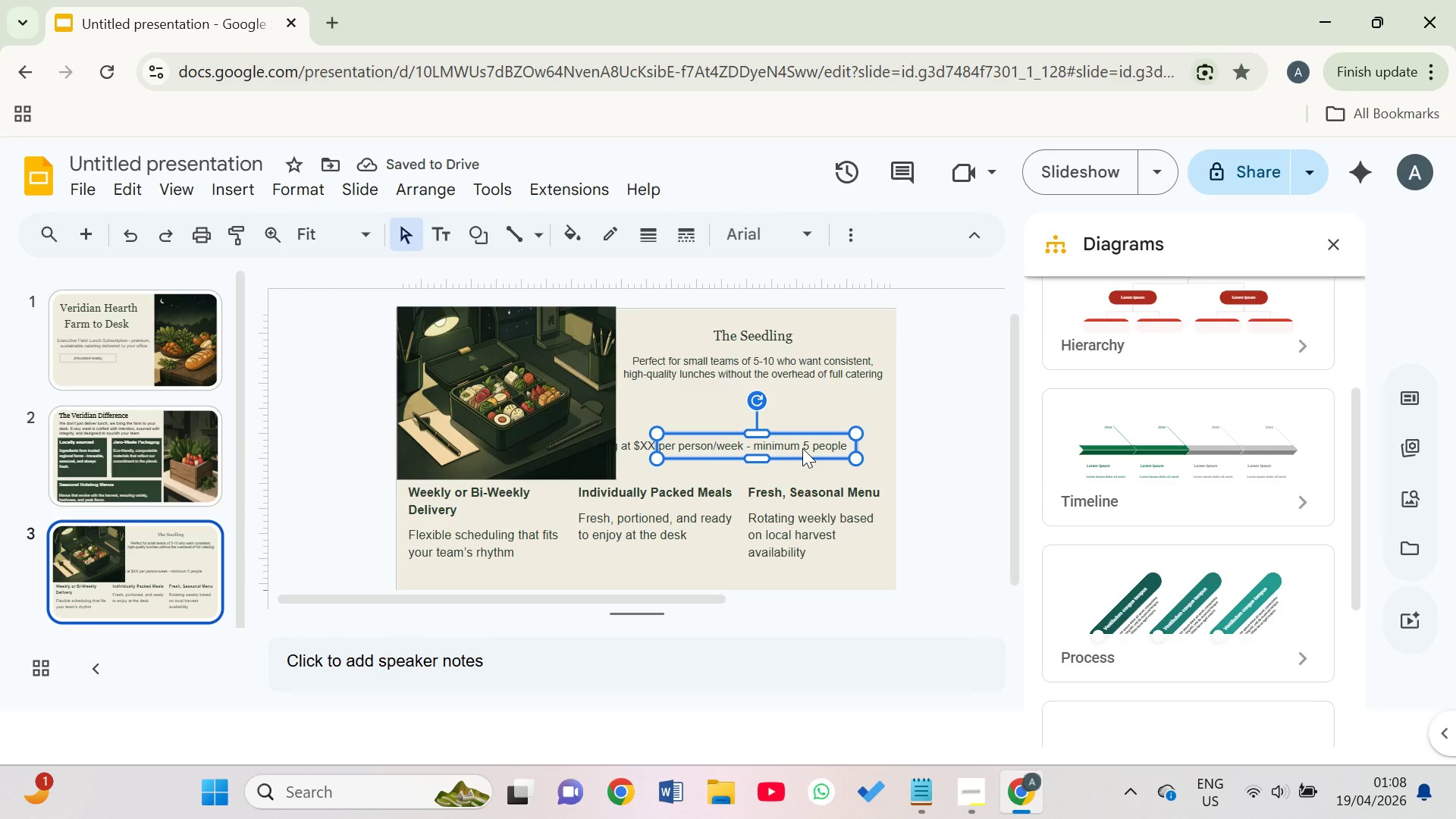 
hold_key(key=ArrowRight, duration=0.48)
 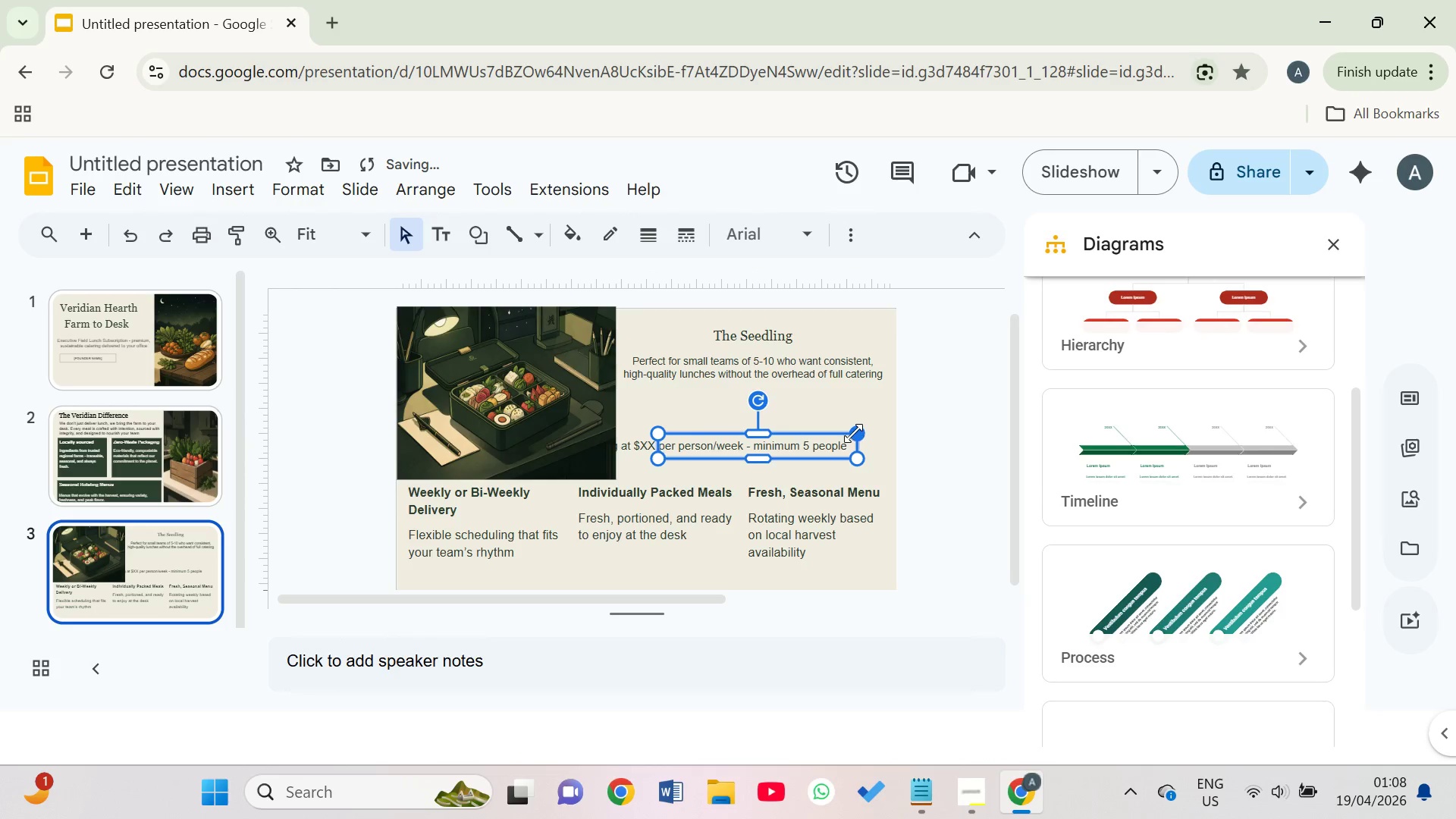 
left_click_drag(start_coordinate=[853, 433], to_coordinate=[810, 431])
 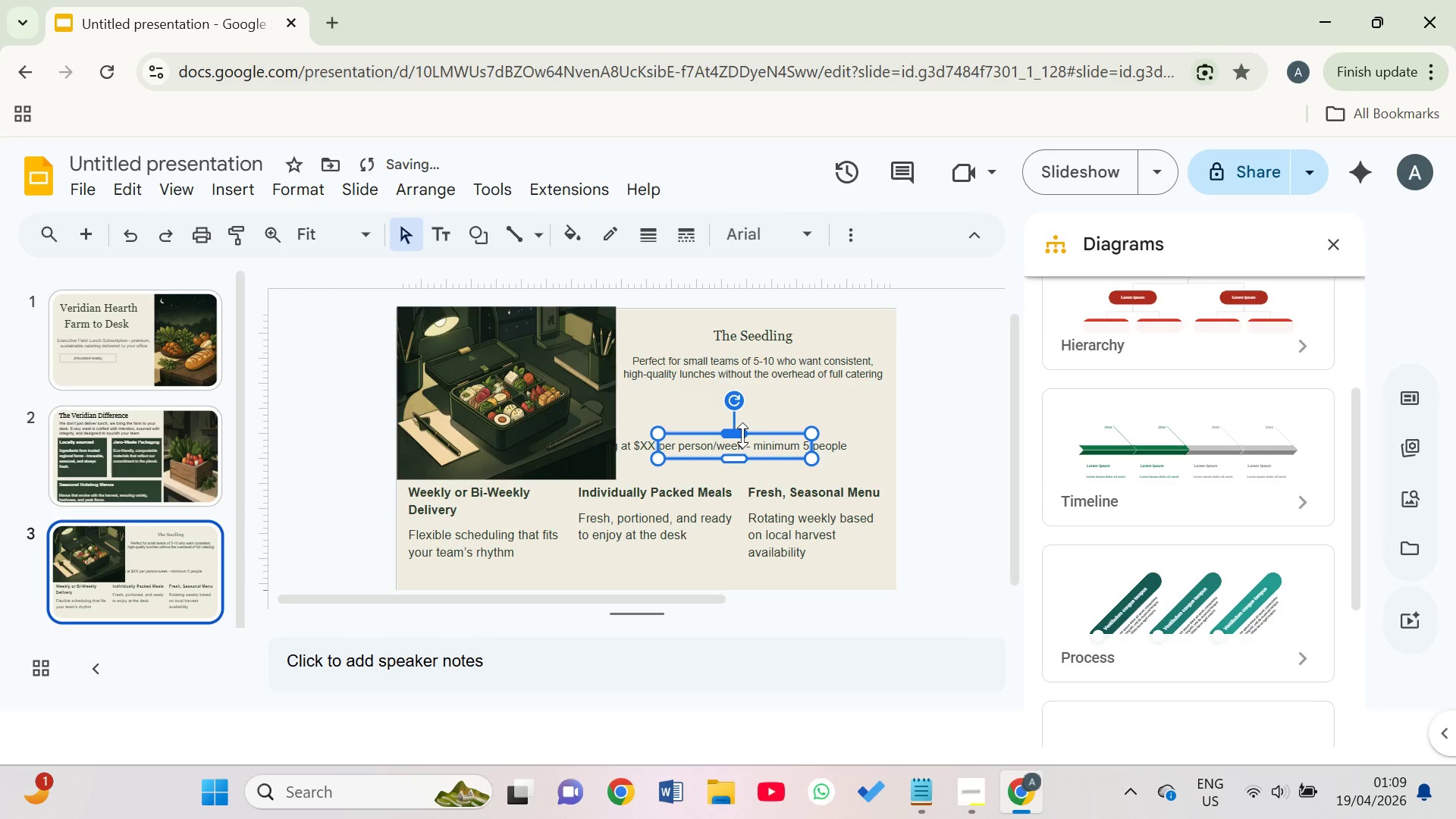 
left_click([742, 435])
 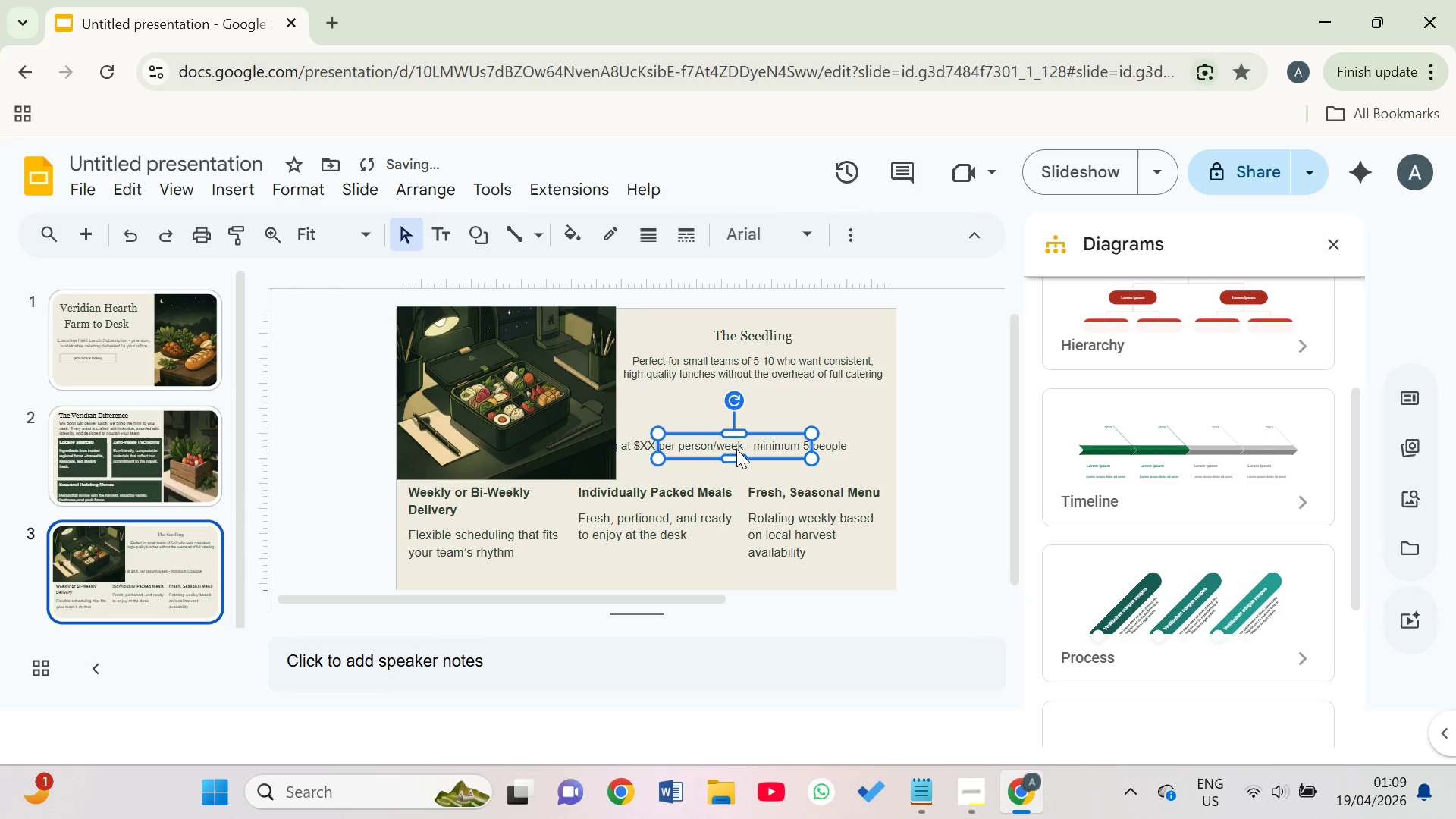 
double_click([737, 449])
 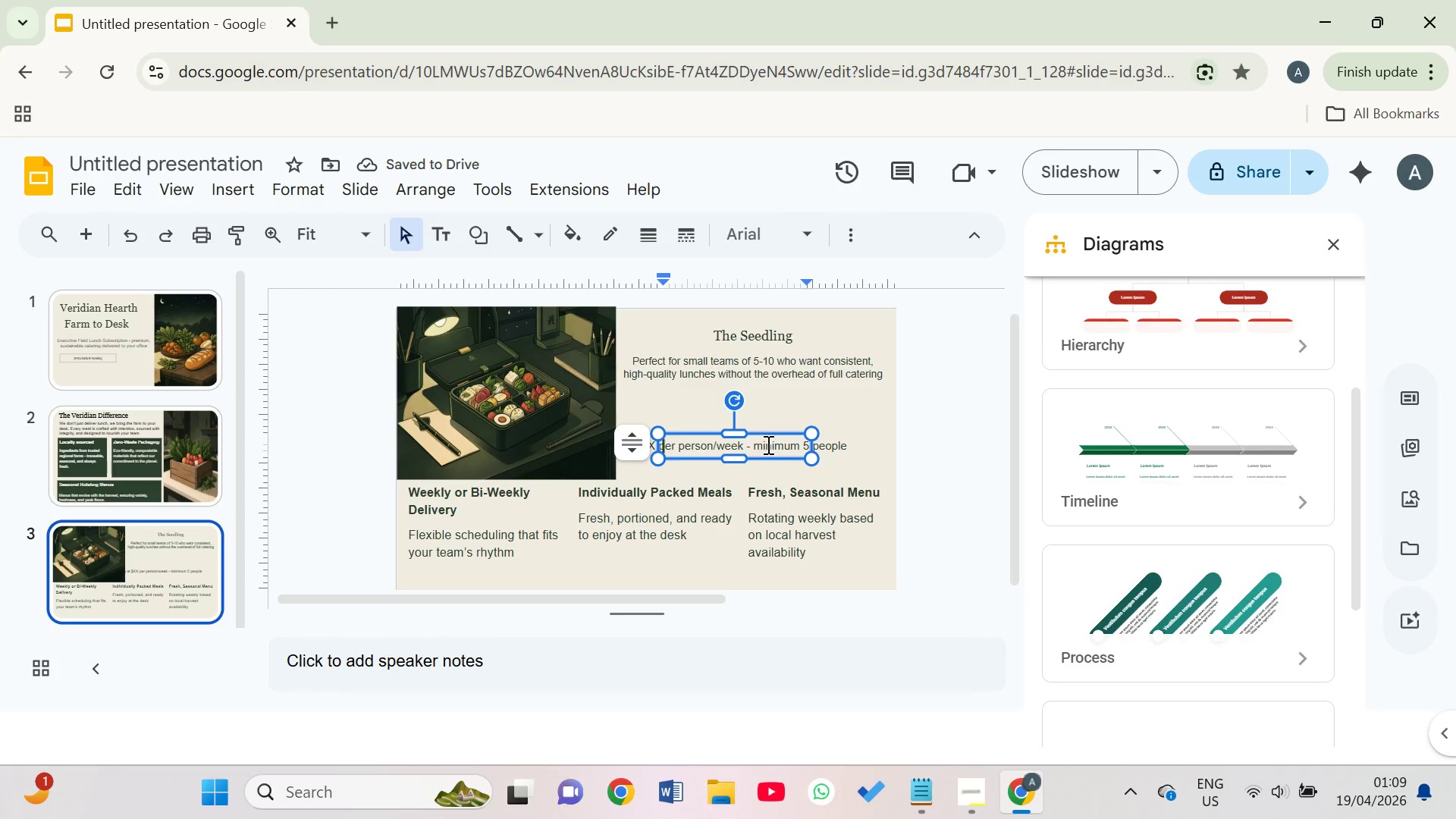 
triple_click([767, 444])
 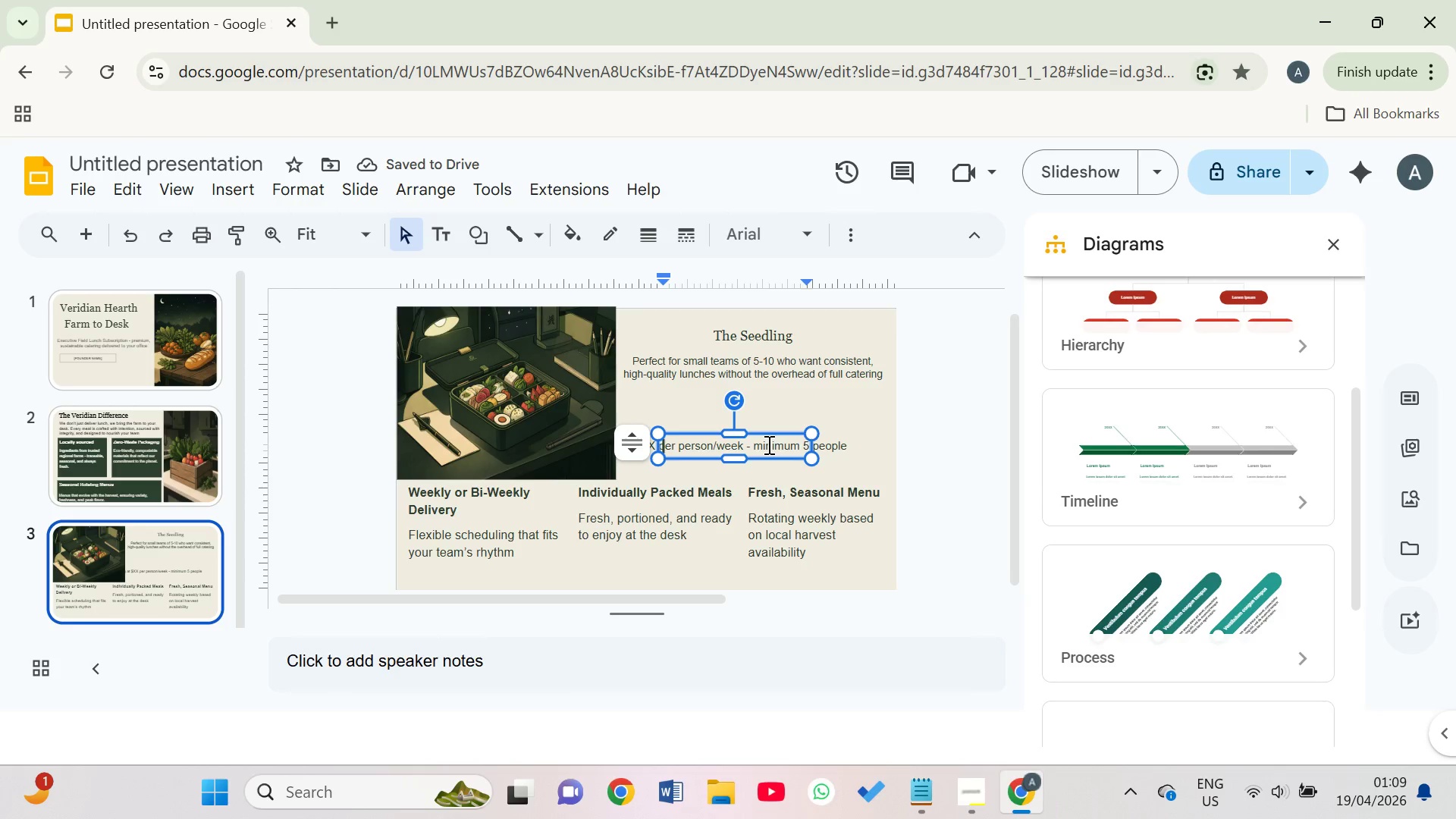 
triple_click([767, 444])
 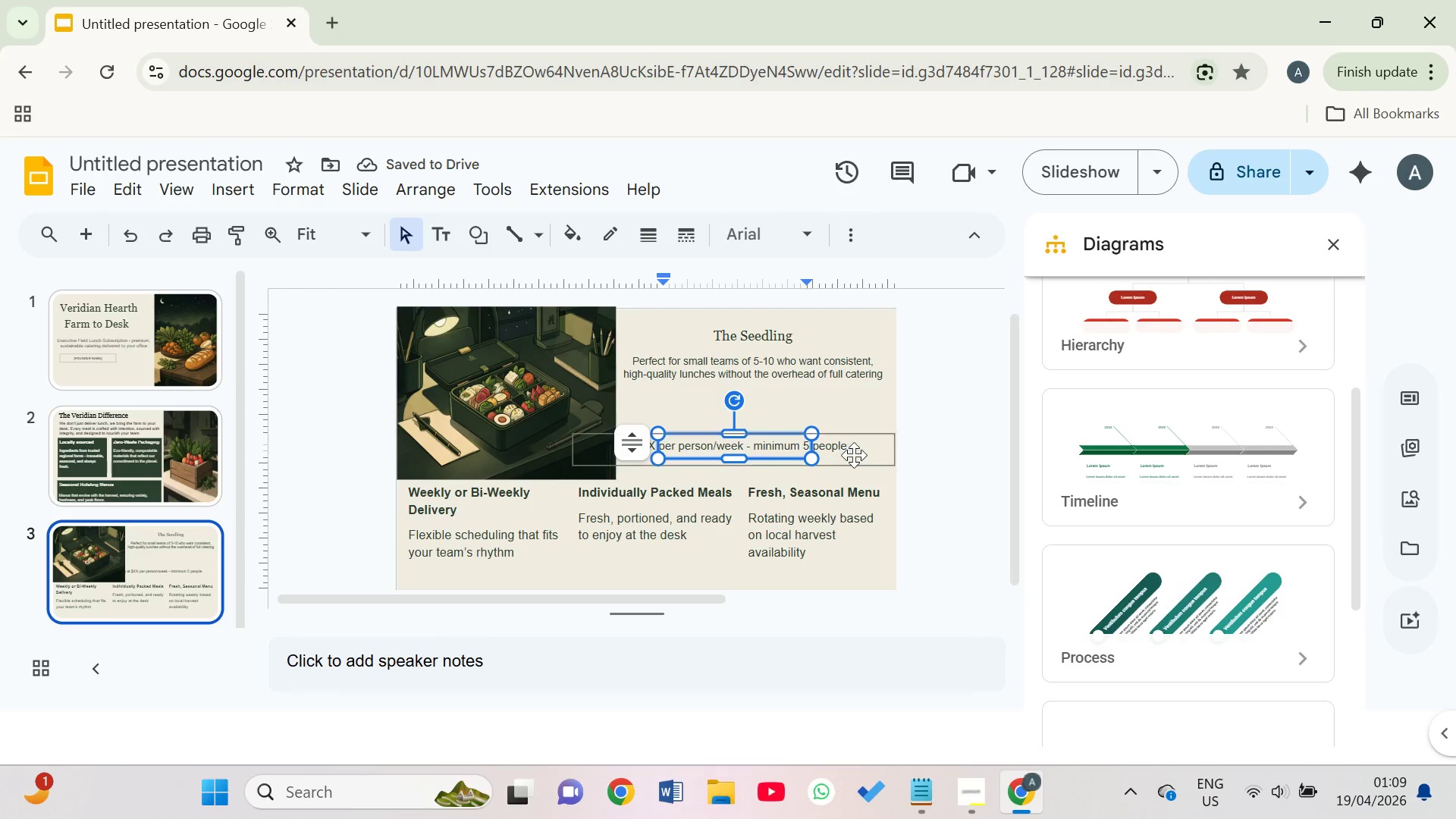 
left_click([855, 455])
 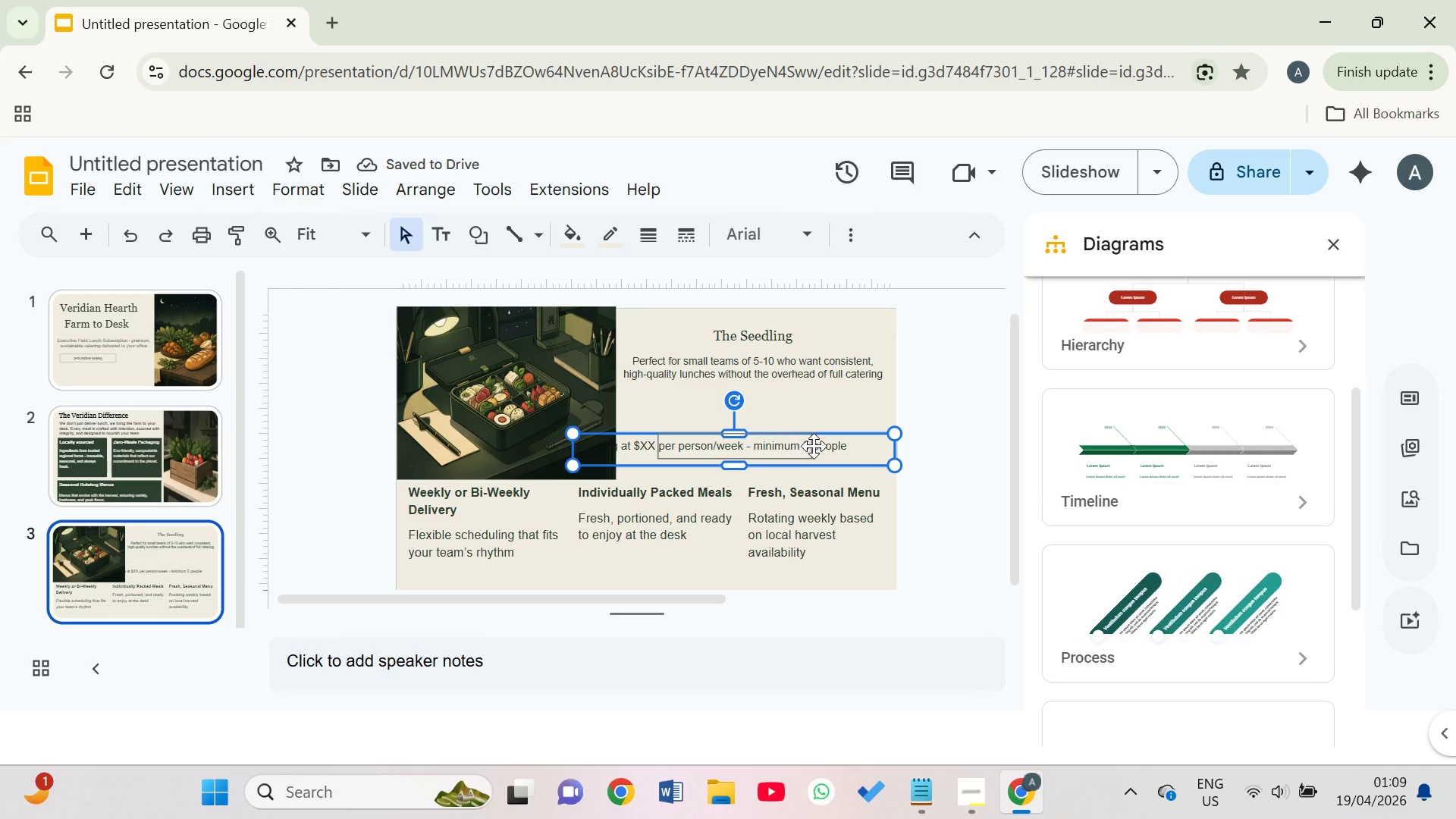 
left_click([832, 446])
 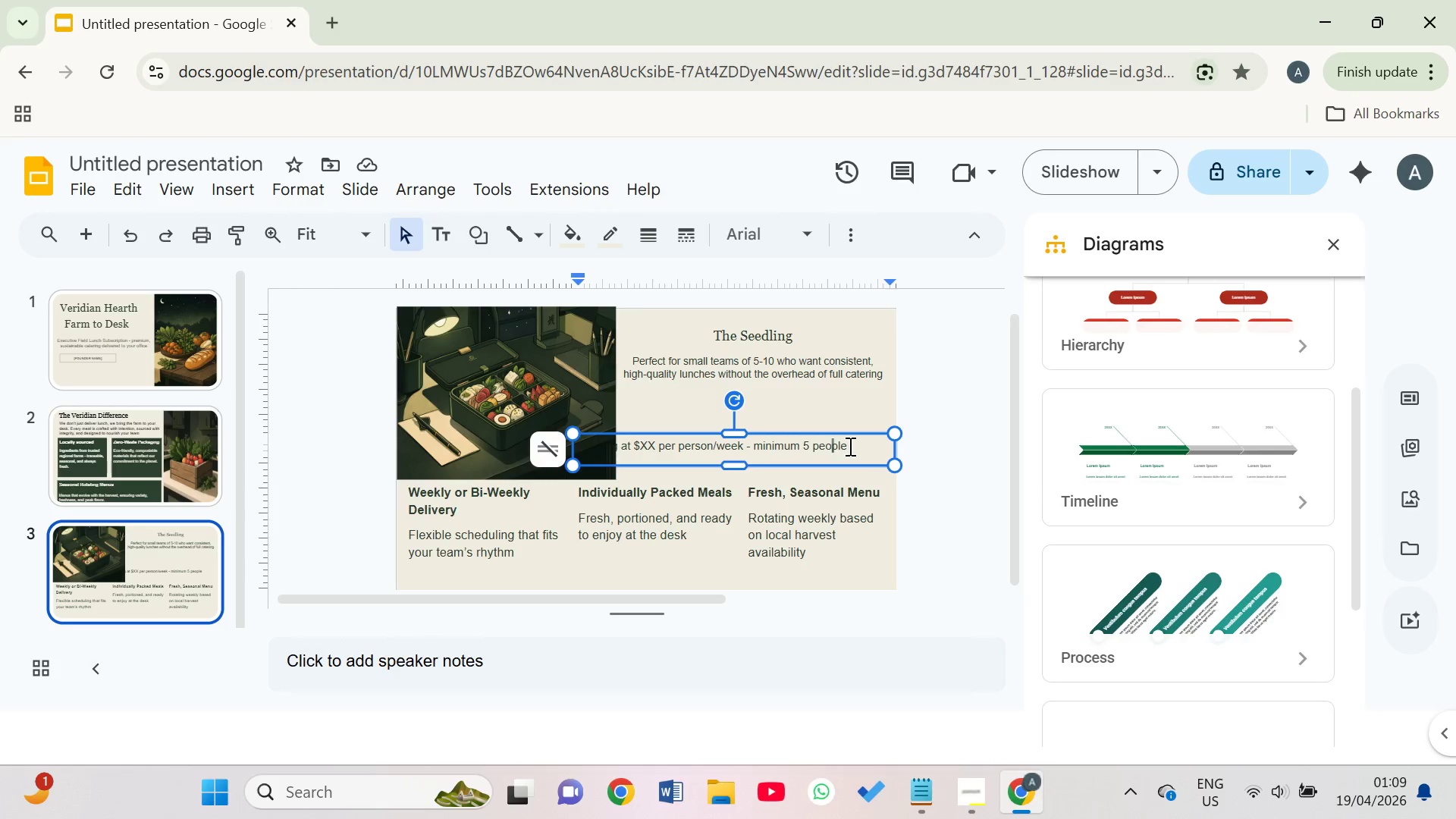 
left_click_drag(start_coordinate=[850, 446], to_coordinate=[567, 450])
 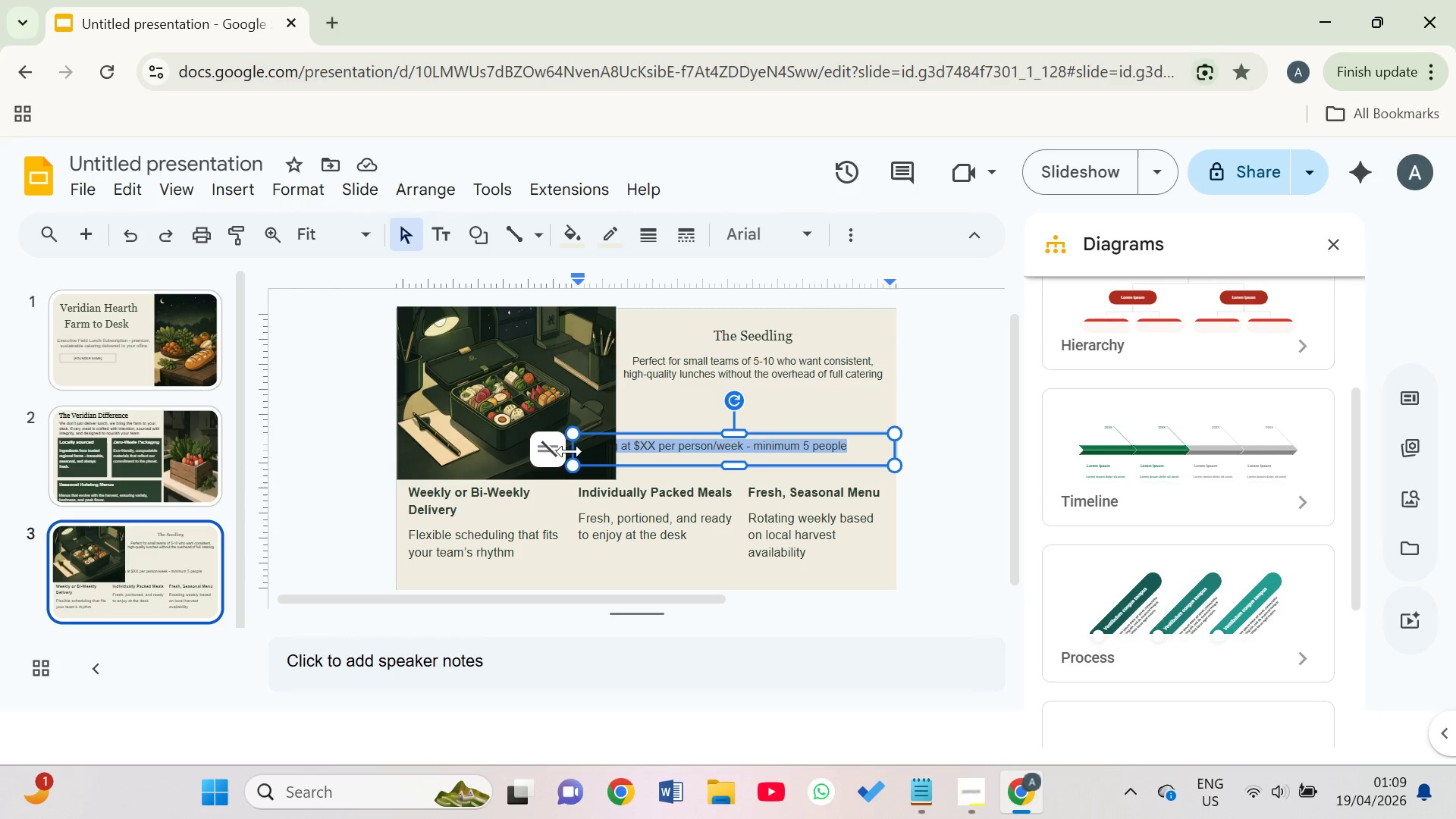 
left_click_drag(start_coordinate=[570, 443], to_coordinate=[635, 447])
 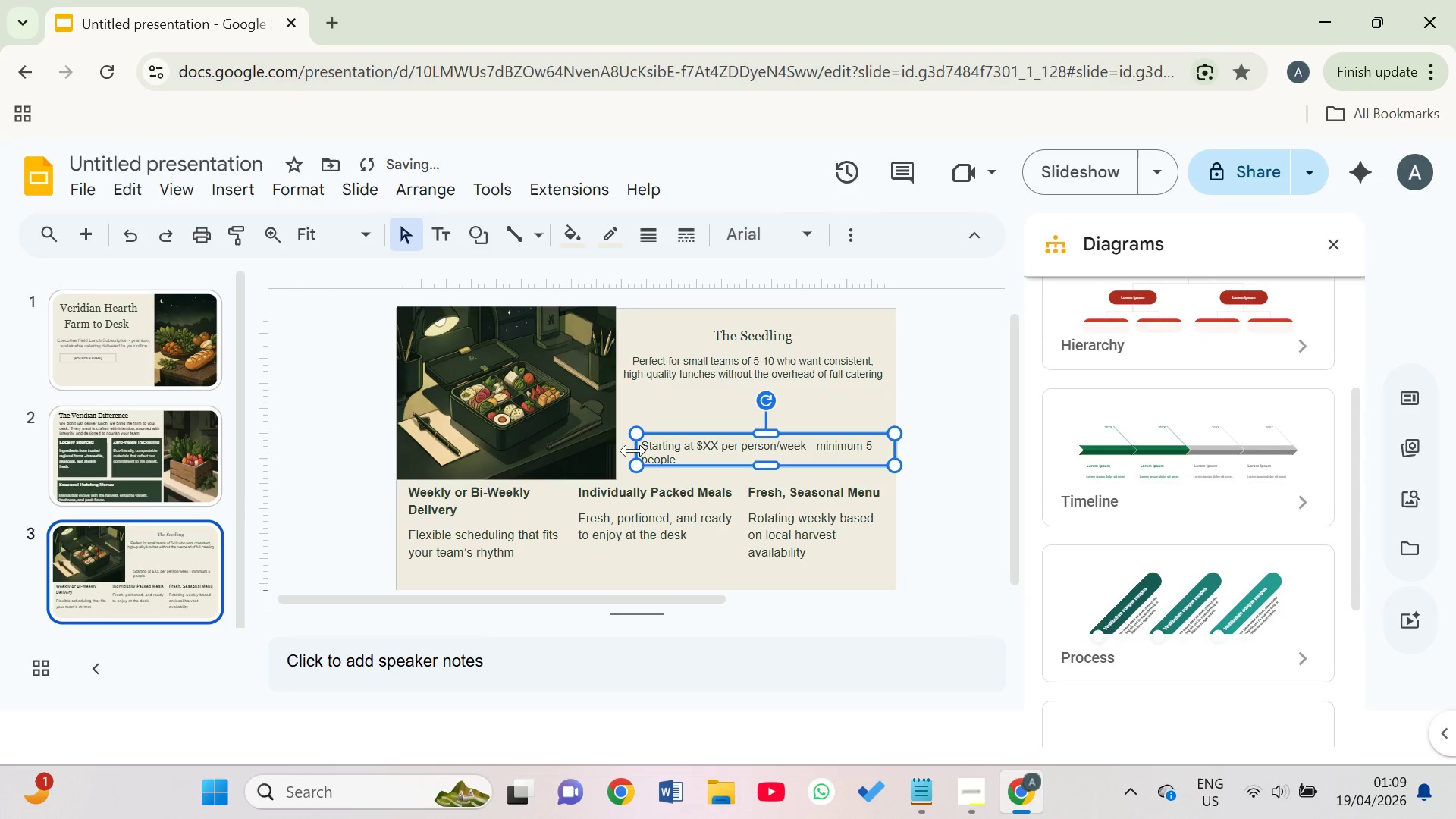 
left_click_drag(start_coordinate=[635, 450], to_coordinate=[623, 445])
 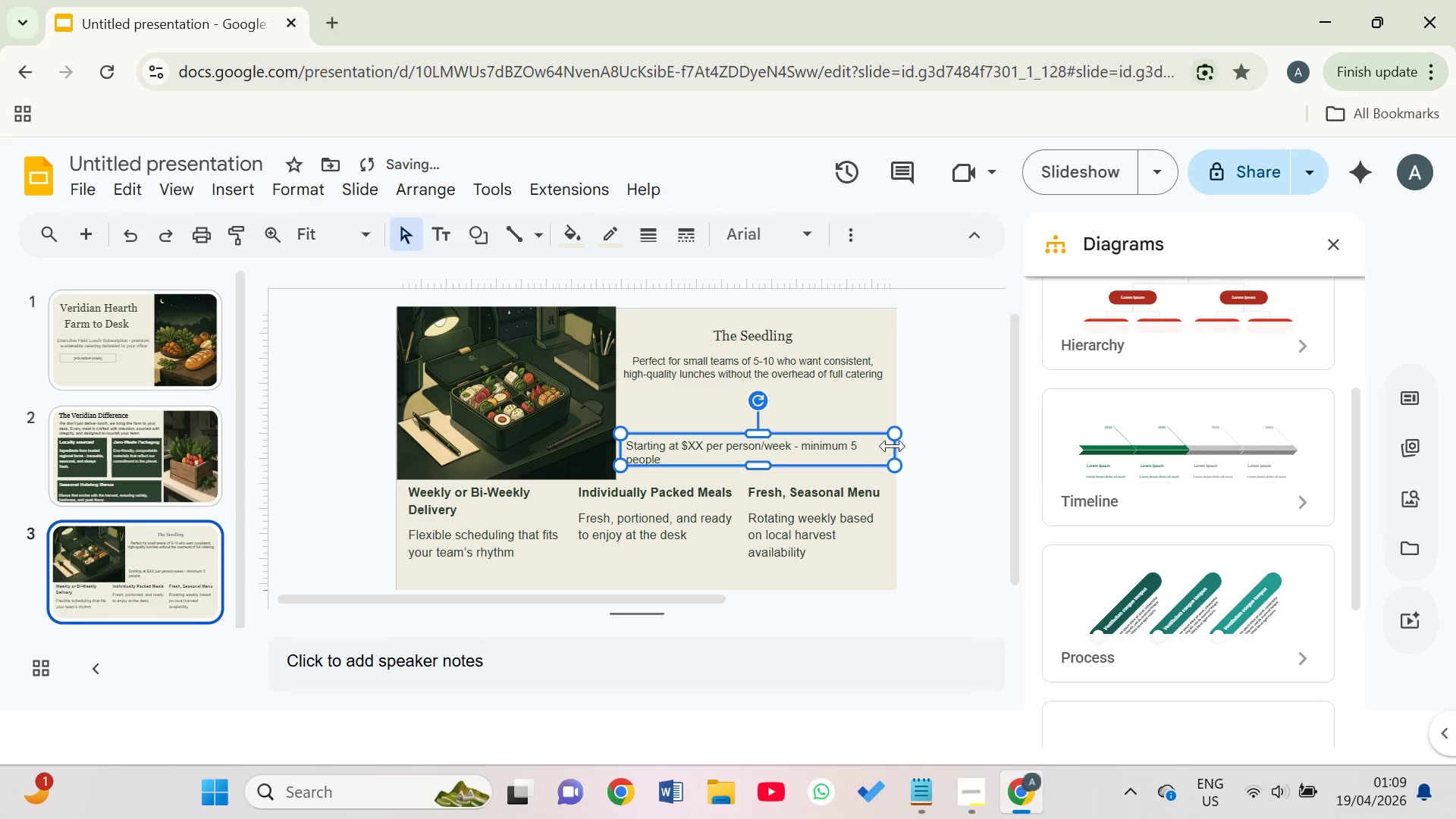 
left_click_drag(start_coordinate=[896, 447], to_coordinate=[889, 454])
 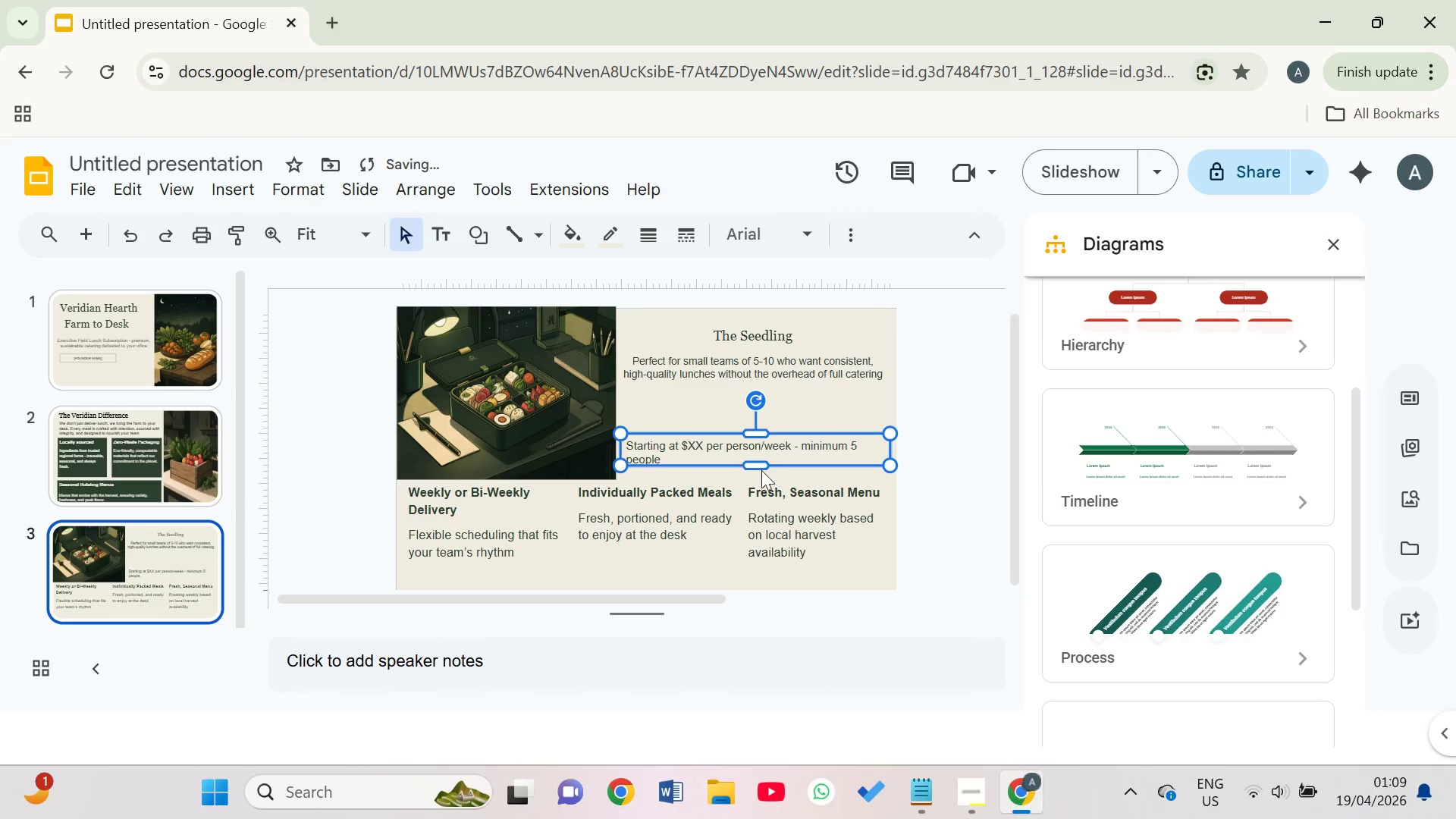 
left_click_drag(start_coordinate=[761, 465], to_coordinate=[764, 462])
 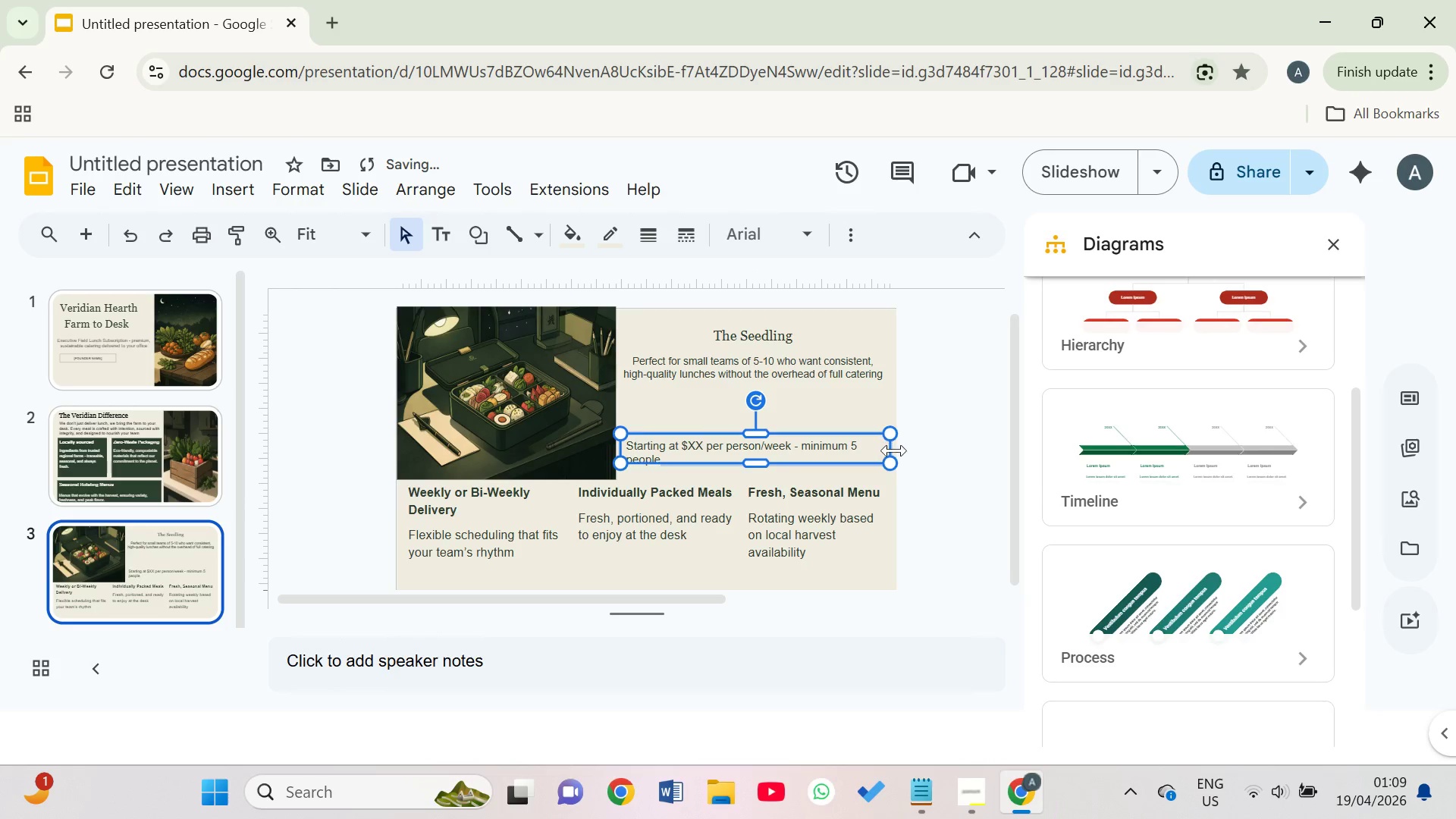 
left_click([895, 453])
 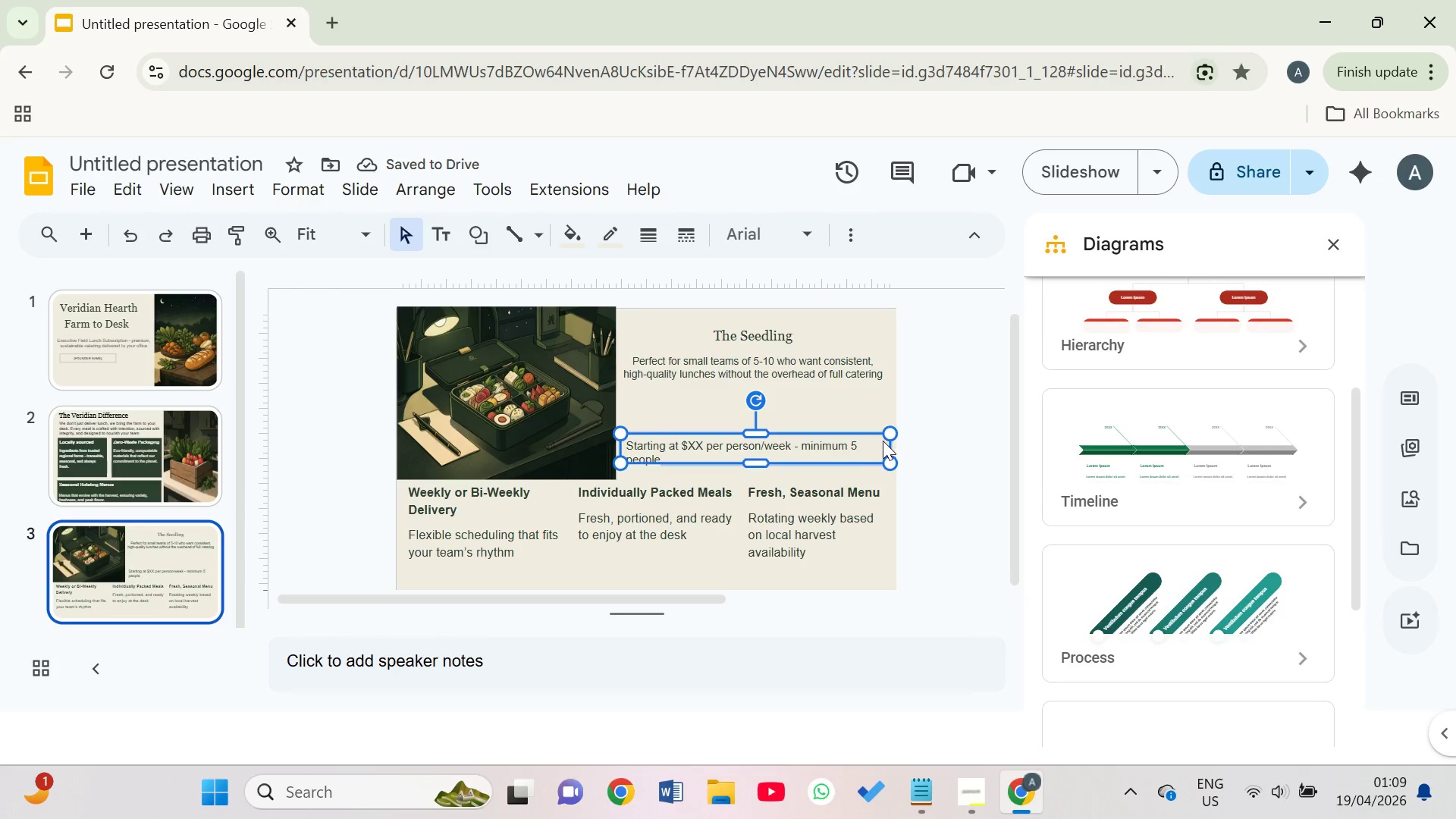 
left_click([855, 449])
 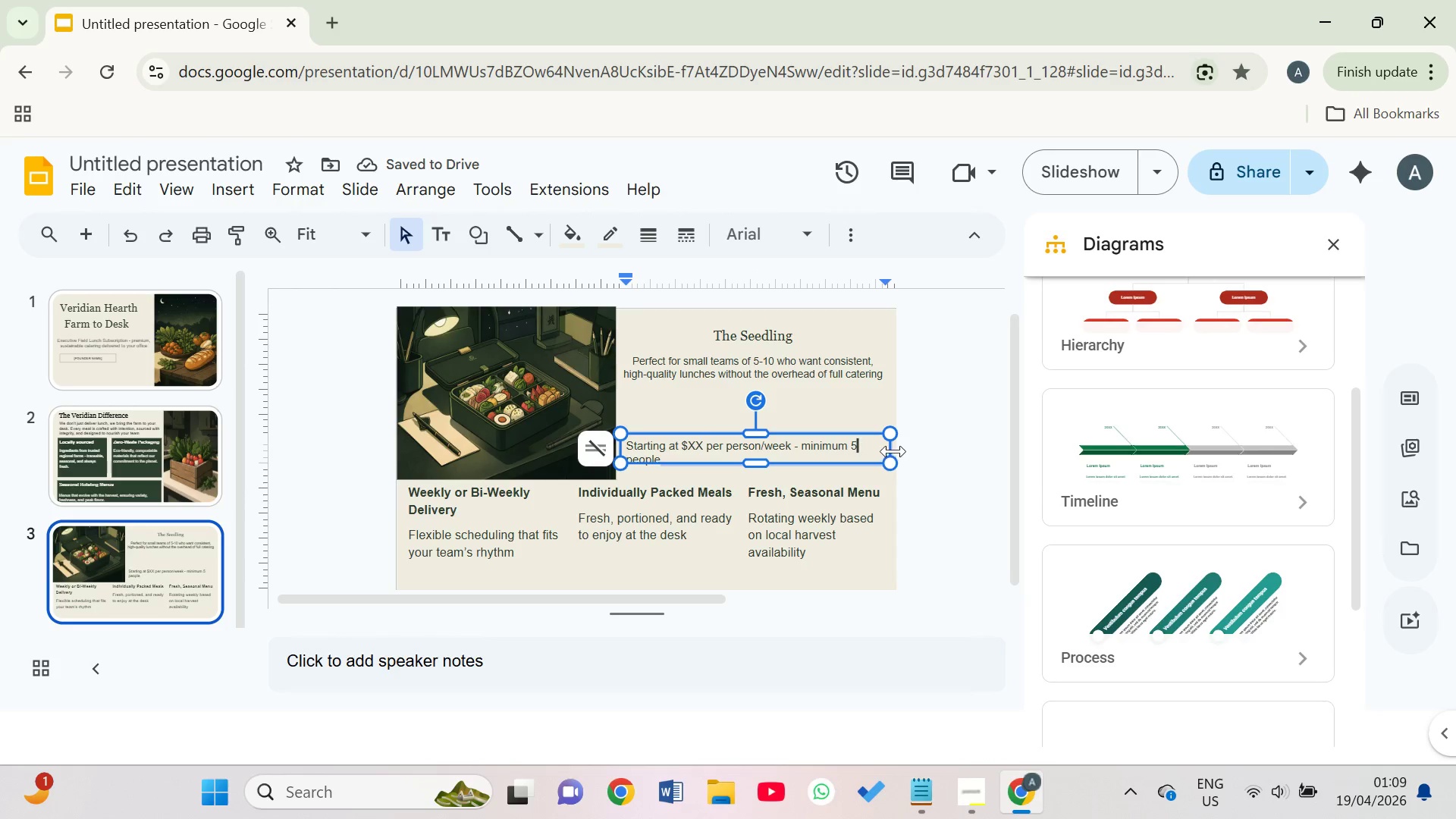 
left_click_drag(start_coordinate=[893, 450], to_coordinate=[928, 455])
 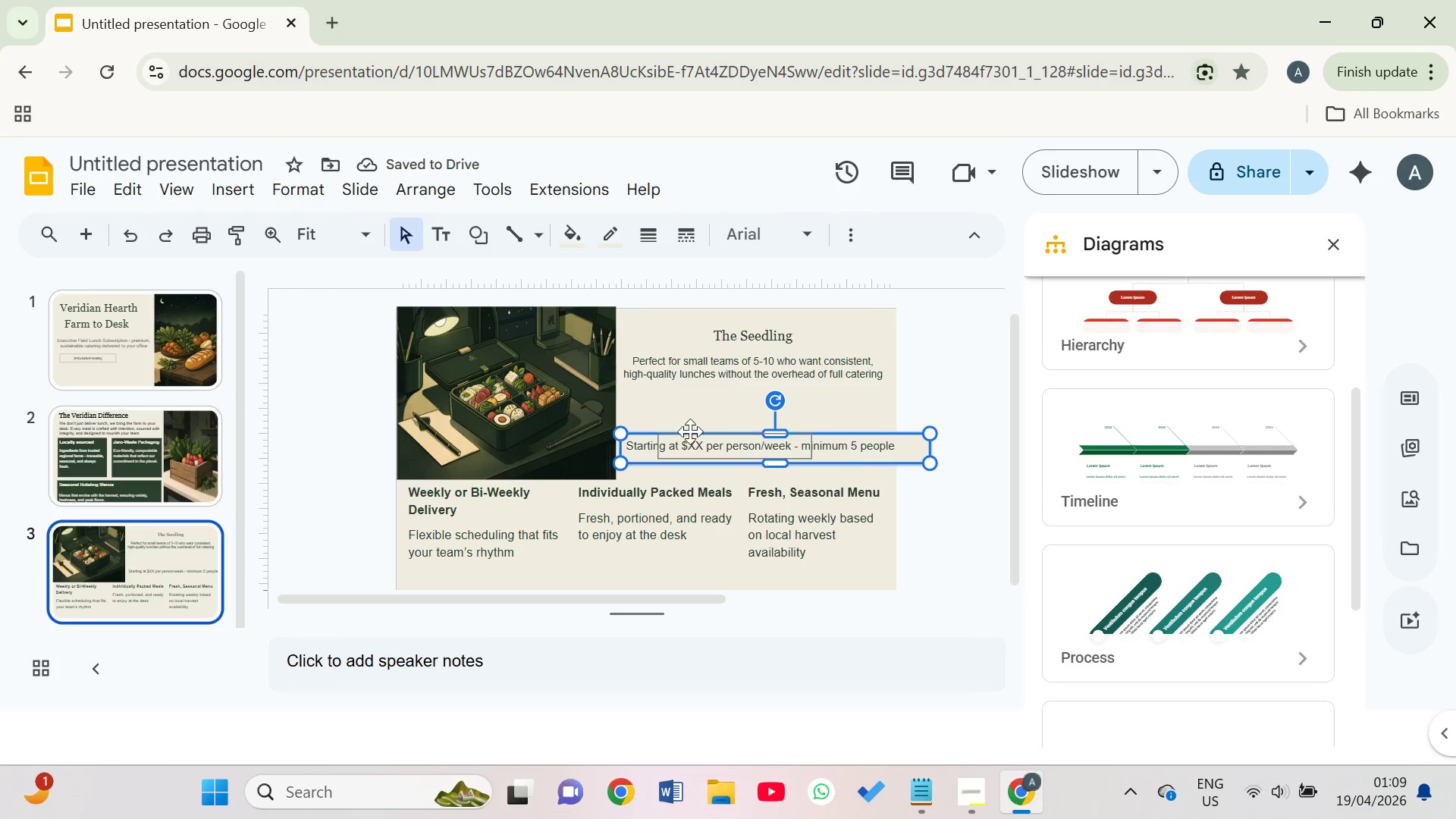 
left_click_drag(start_coordinate=[623, 449], to_coordinate=[627, 454])
 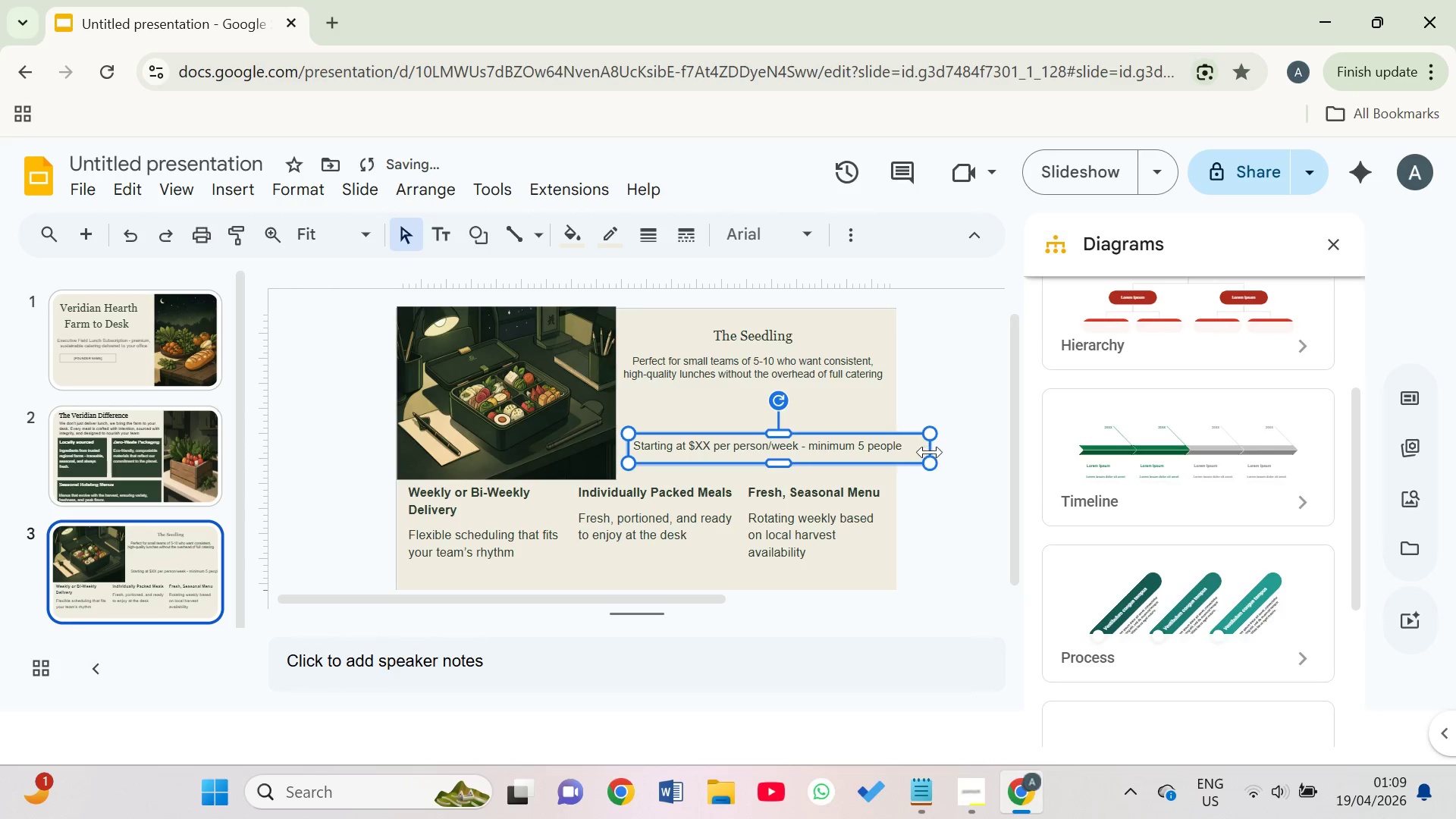 
left_click_drag(start_coordinate=[928, 448], to_coordinate=[900, 448])
 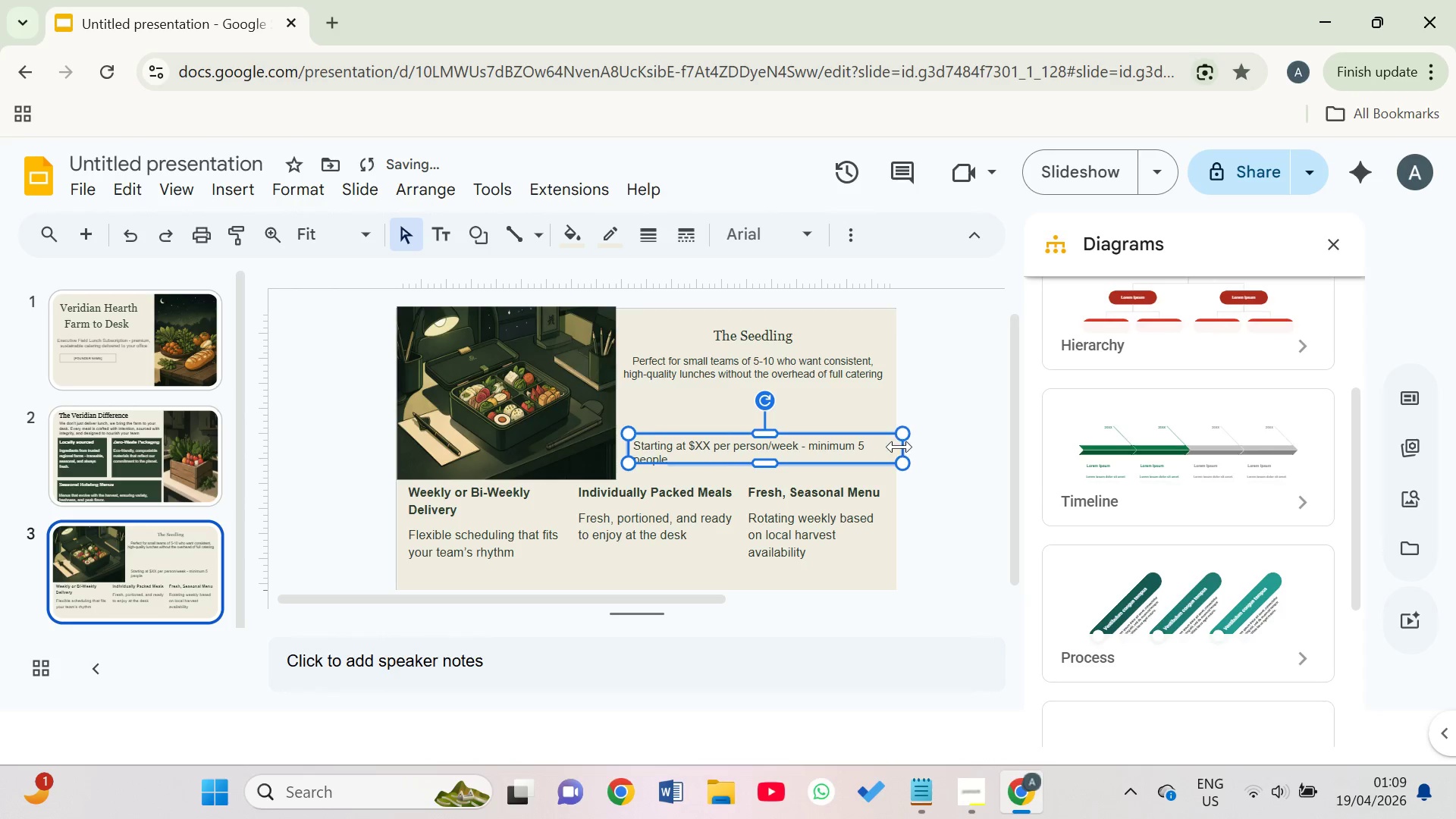 
left_click_drag(start_coordinate=[900, 447], to_coordinate=[896, 450])
 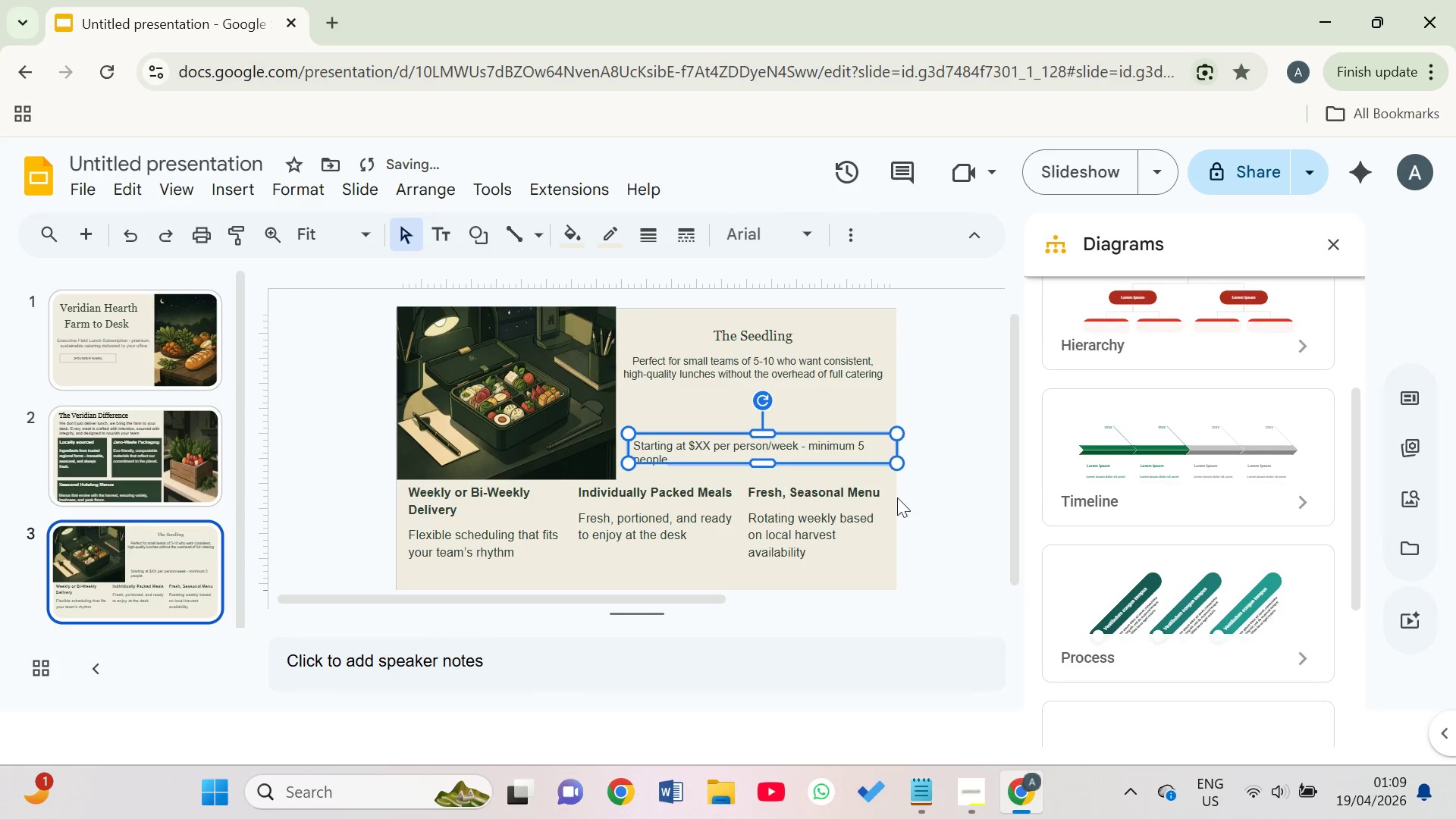 
left_click([895, 501])
 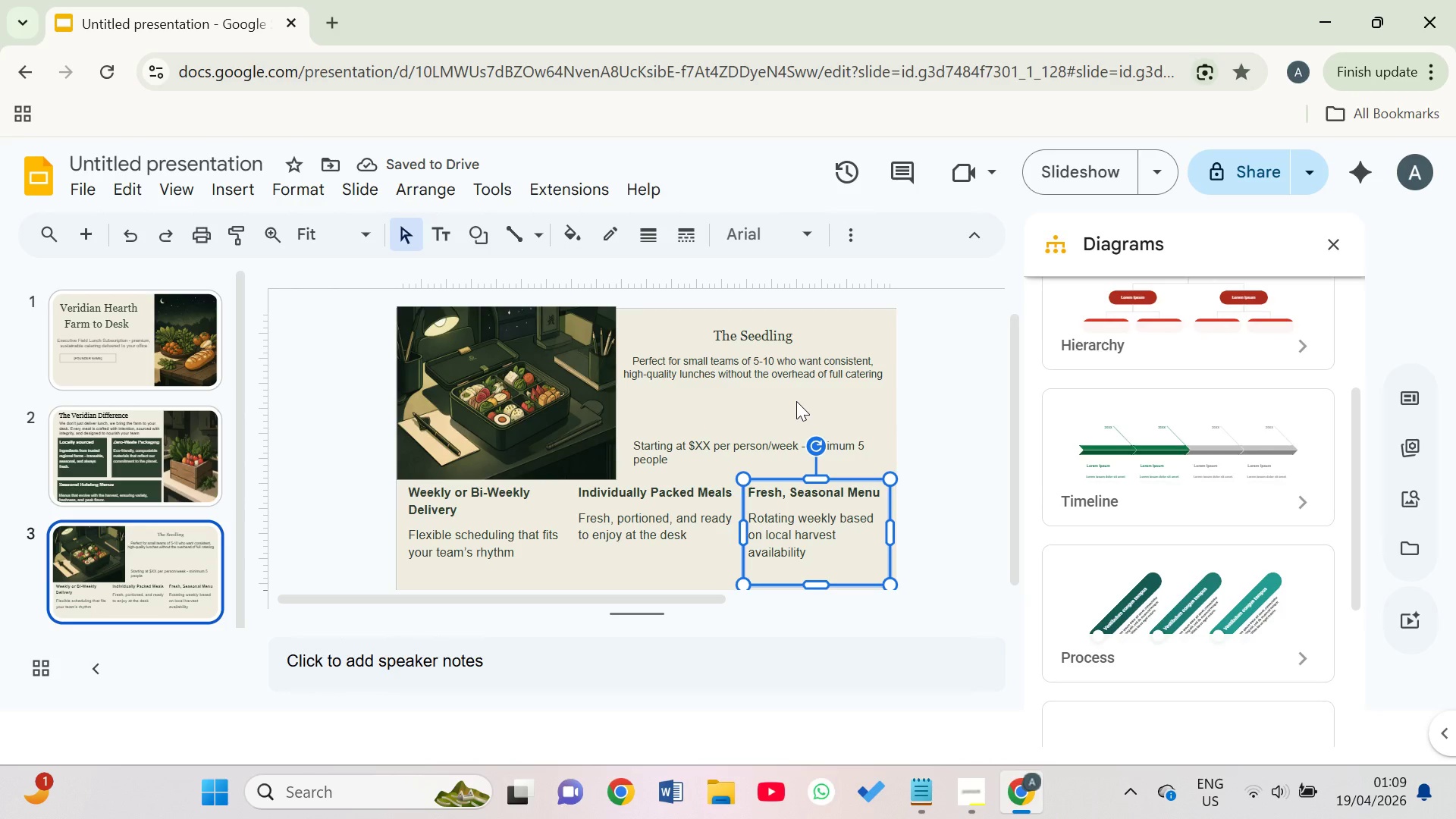 
left_click_drag(start_coordinate=[1455, 399], to_coordinate=[1455, 356])
 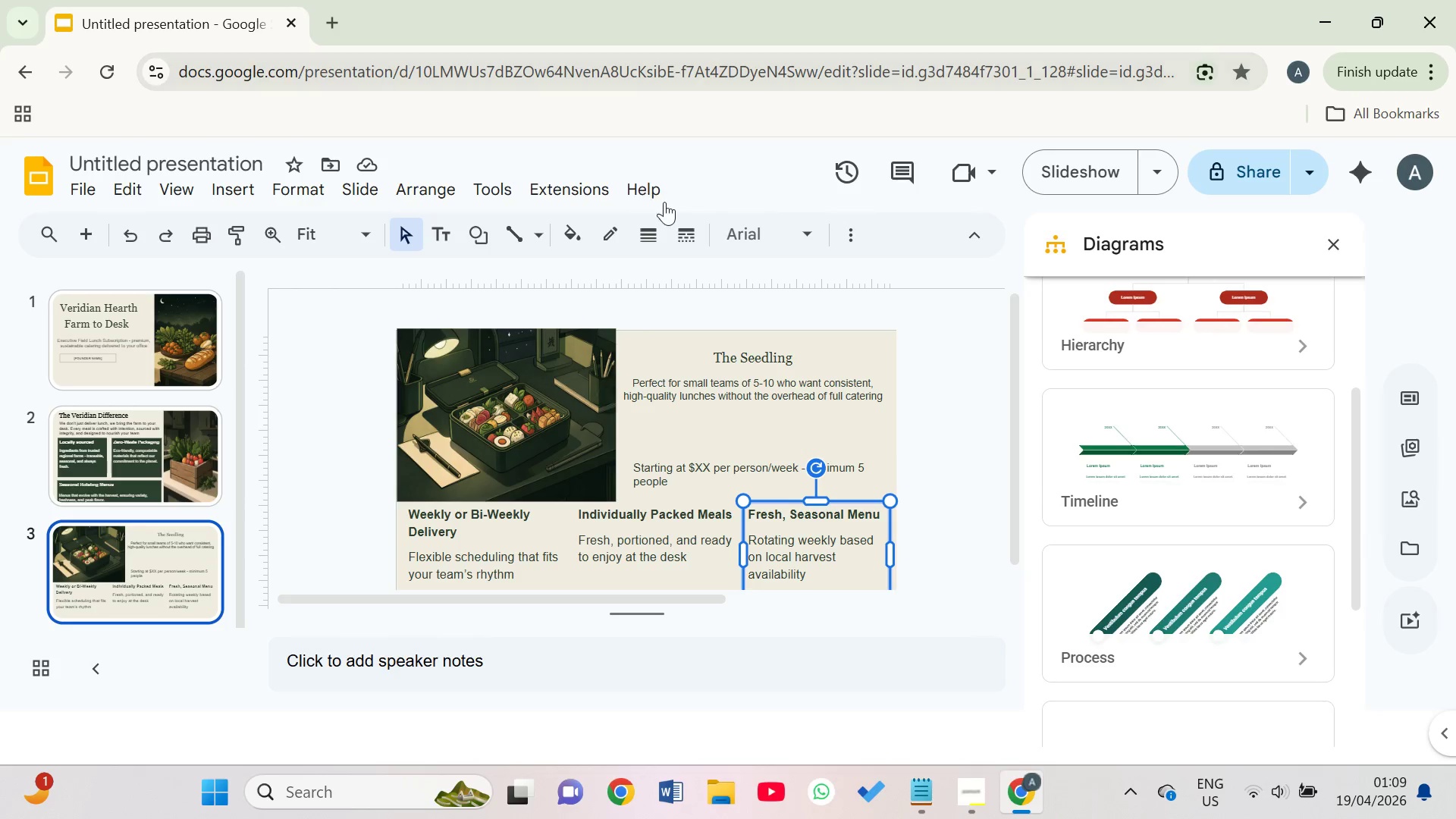 
scroll: coordinate [1455, 378], scroll_direction: up, amount: 20.0
 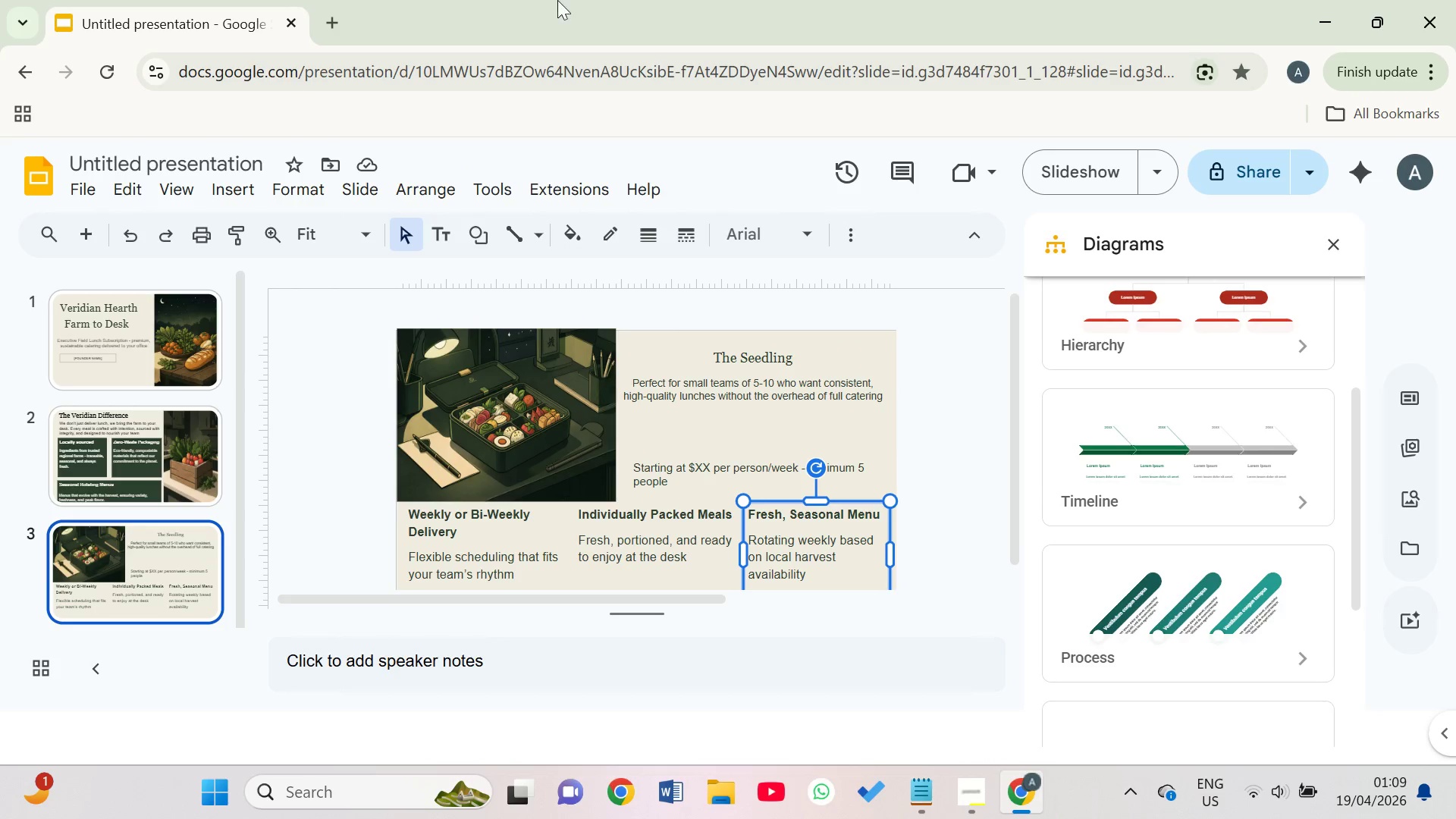 
wait(5.32)
 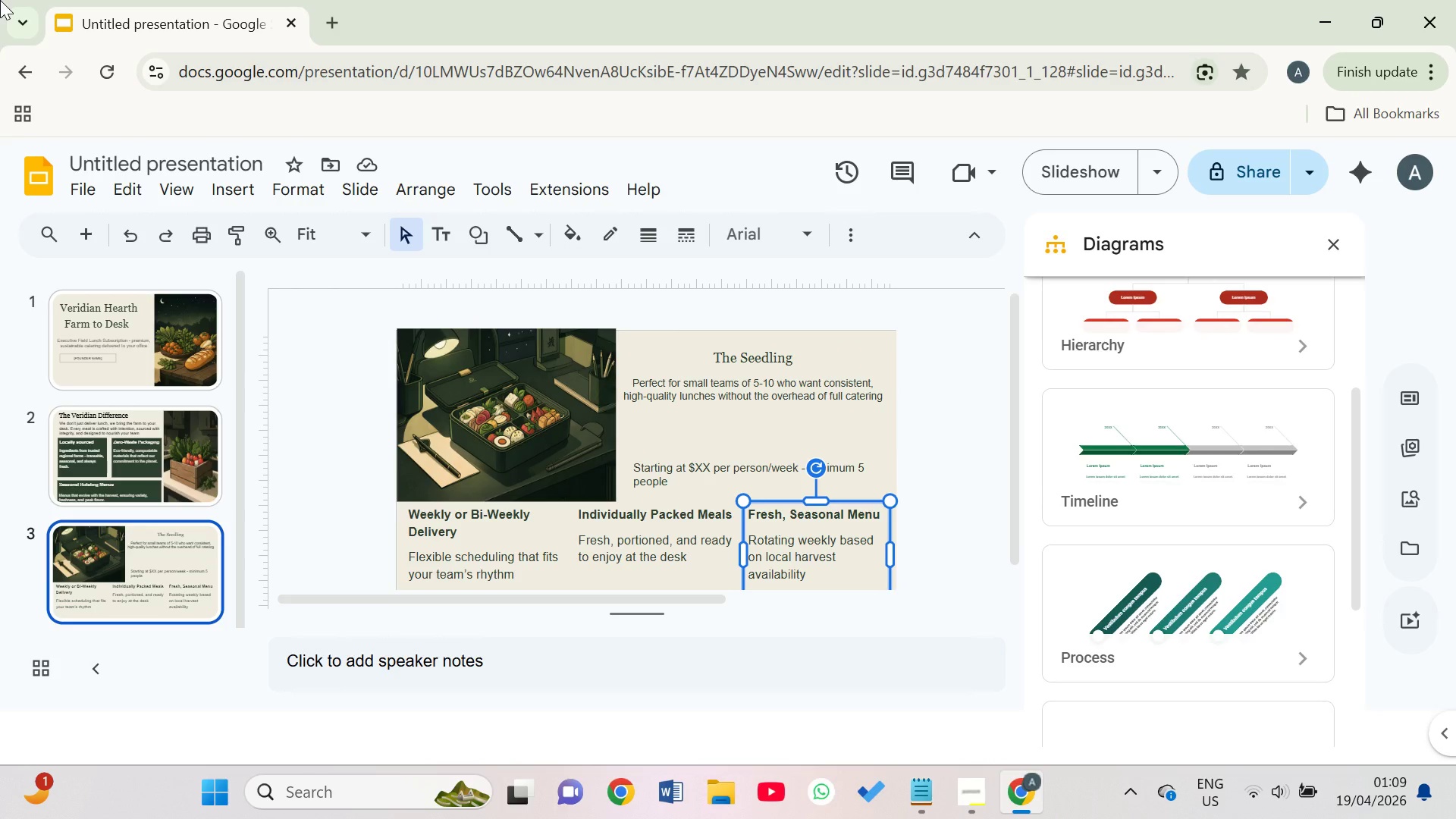 
left_click([705, 388])
 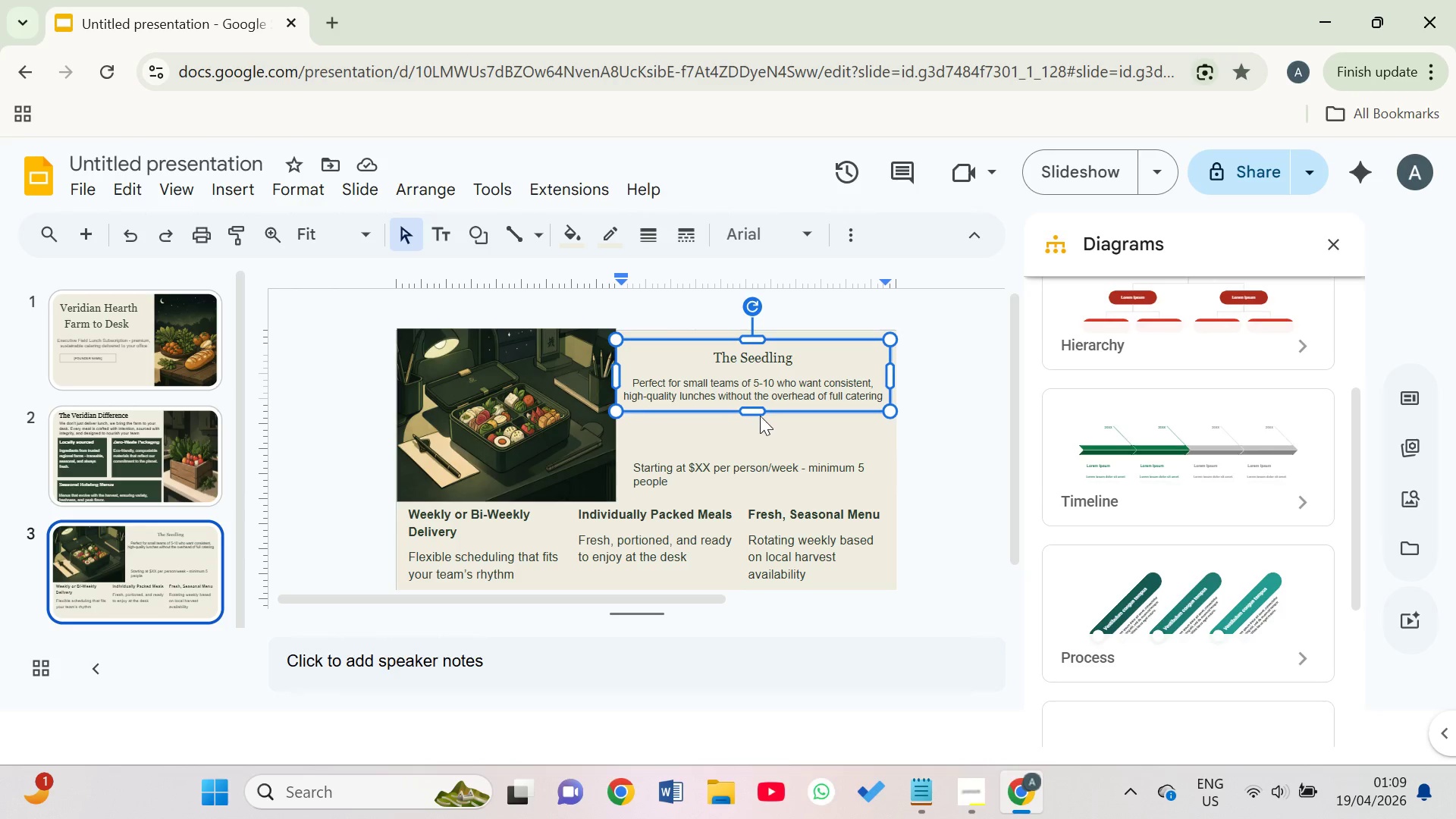 
left_click_drag(start_coordinate=[758, 411], to_coordinate=[760, 431])
 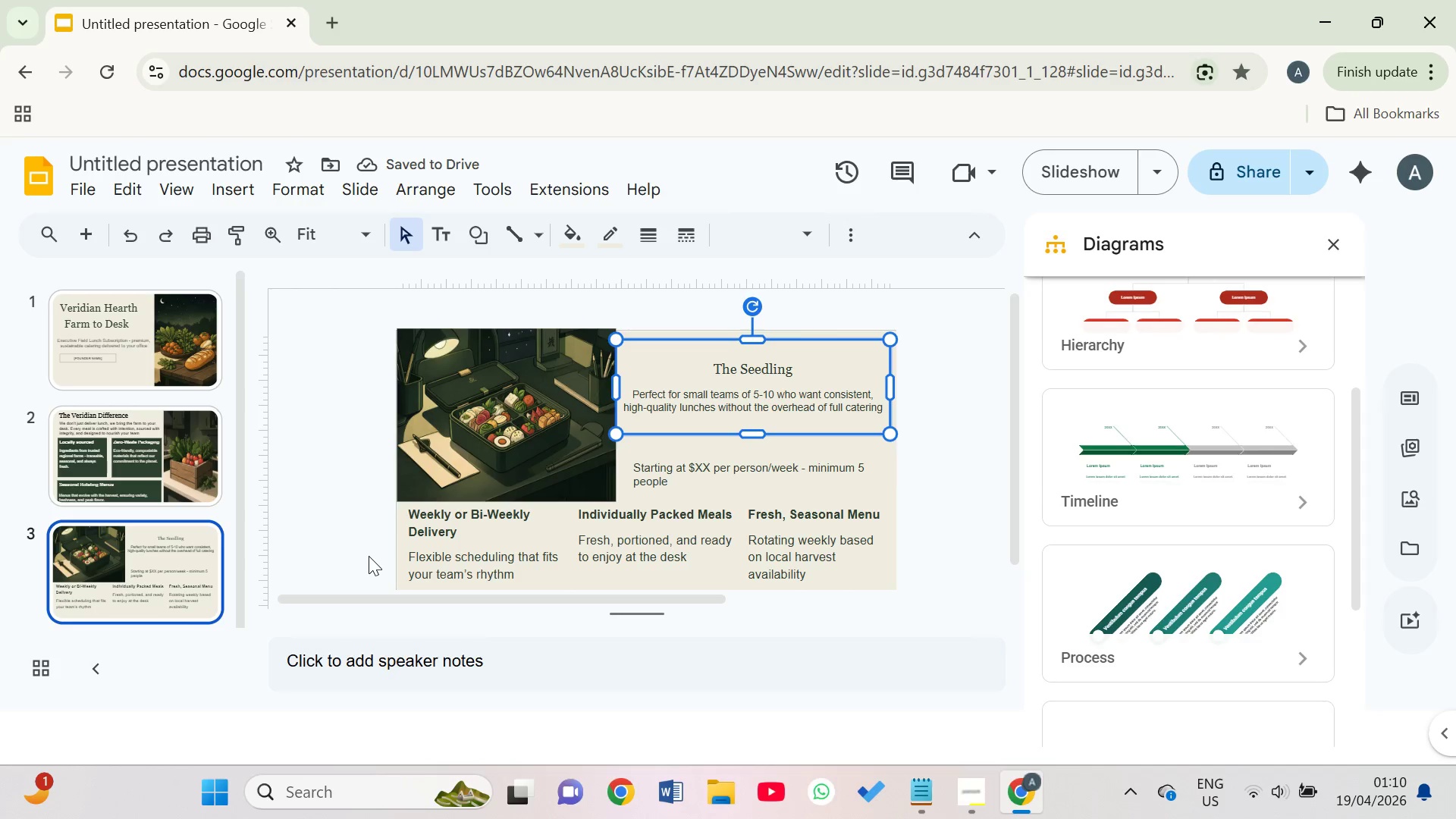 
wait(5.81)
 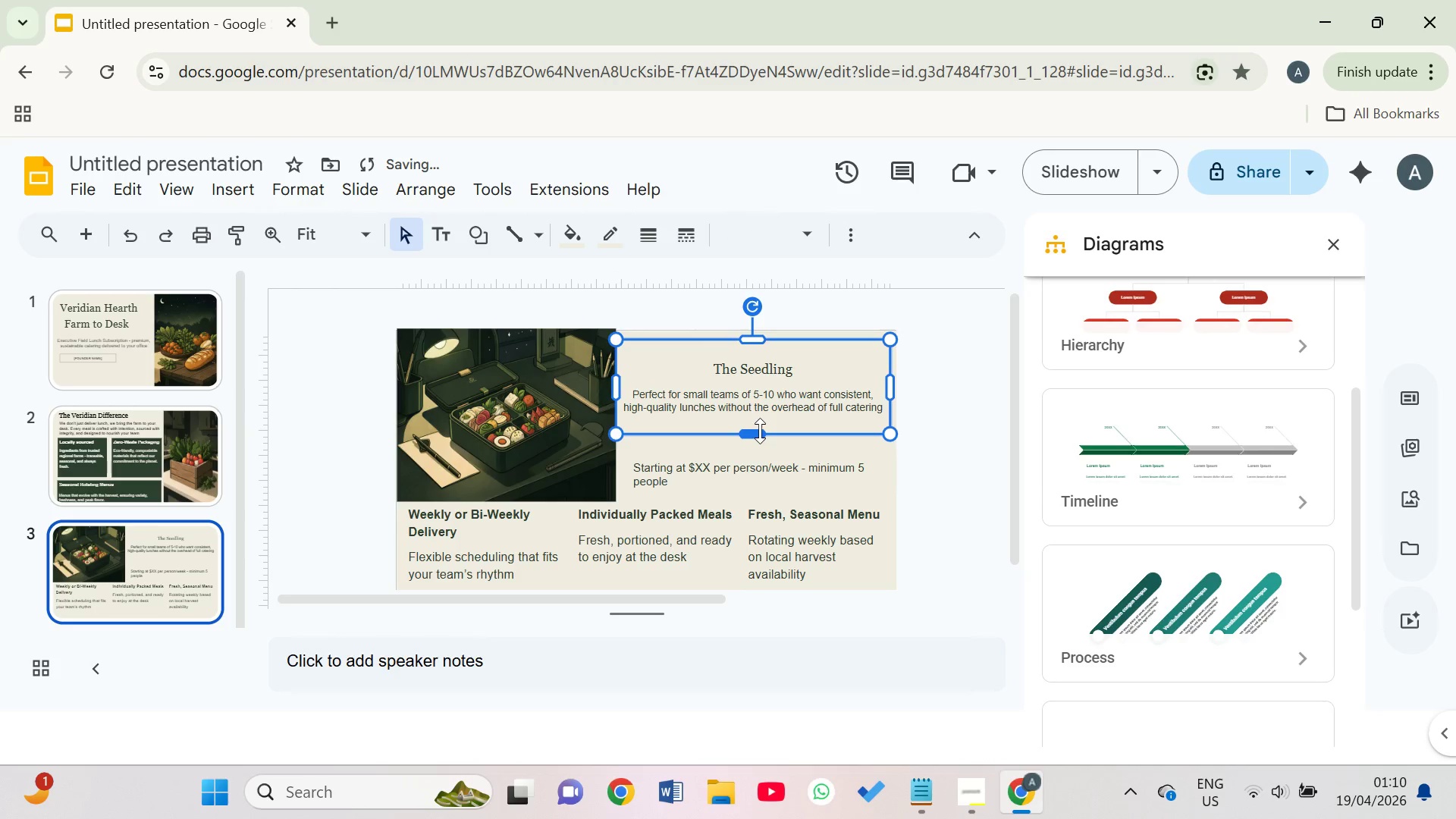 
left_click([942, 562])
 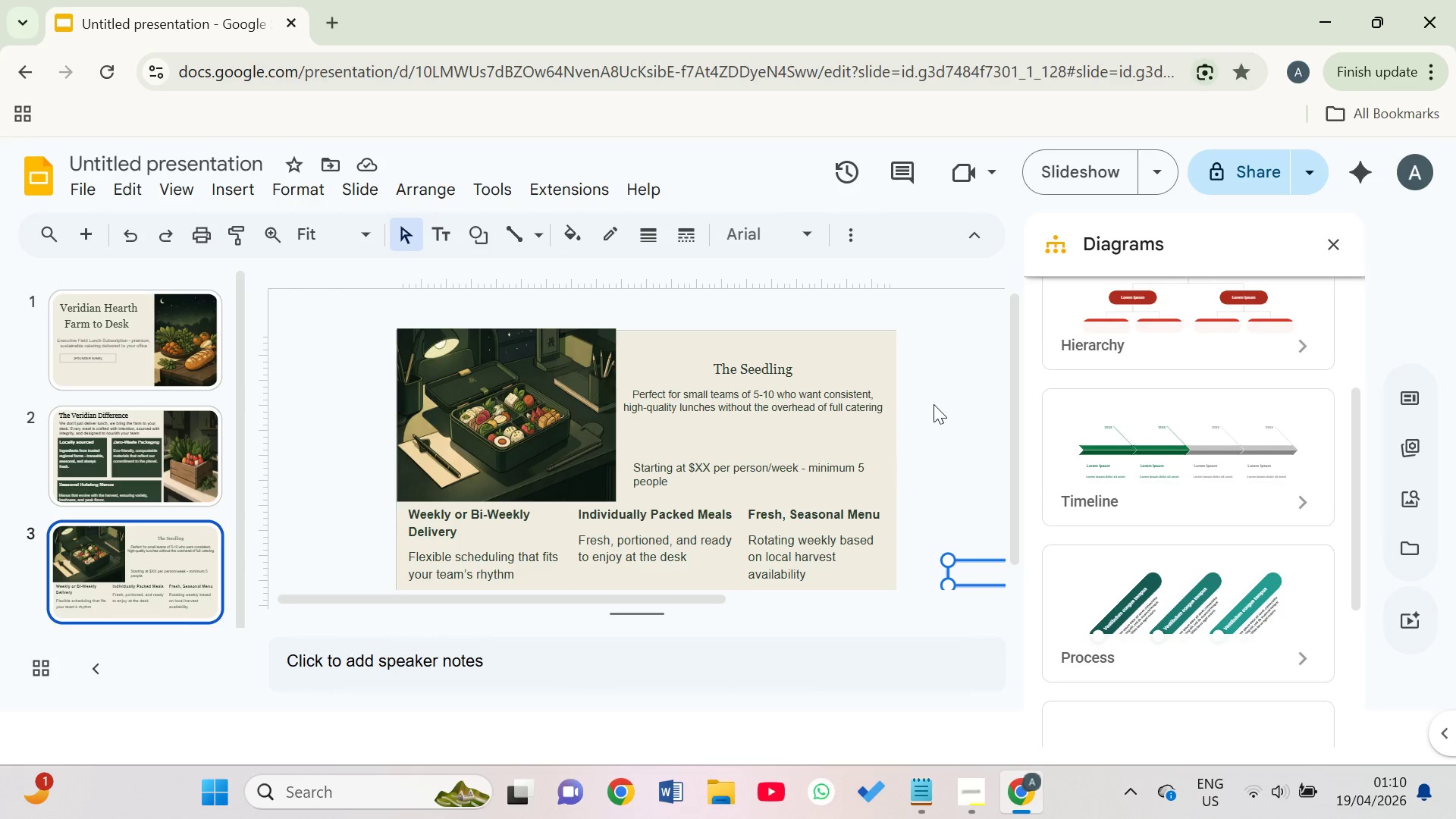 
left_click([936, 404])
 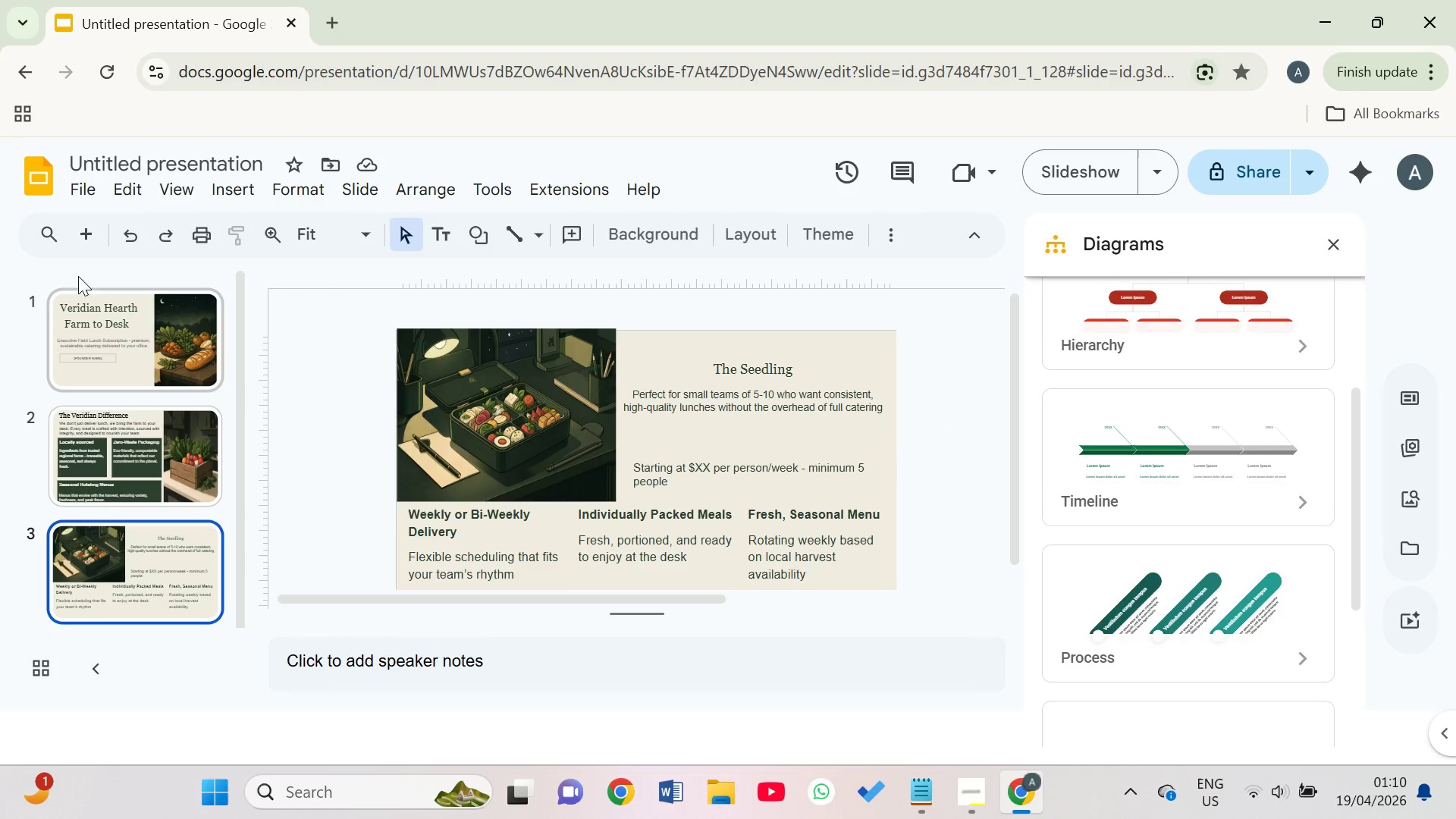 
left_click([83, 242])
 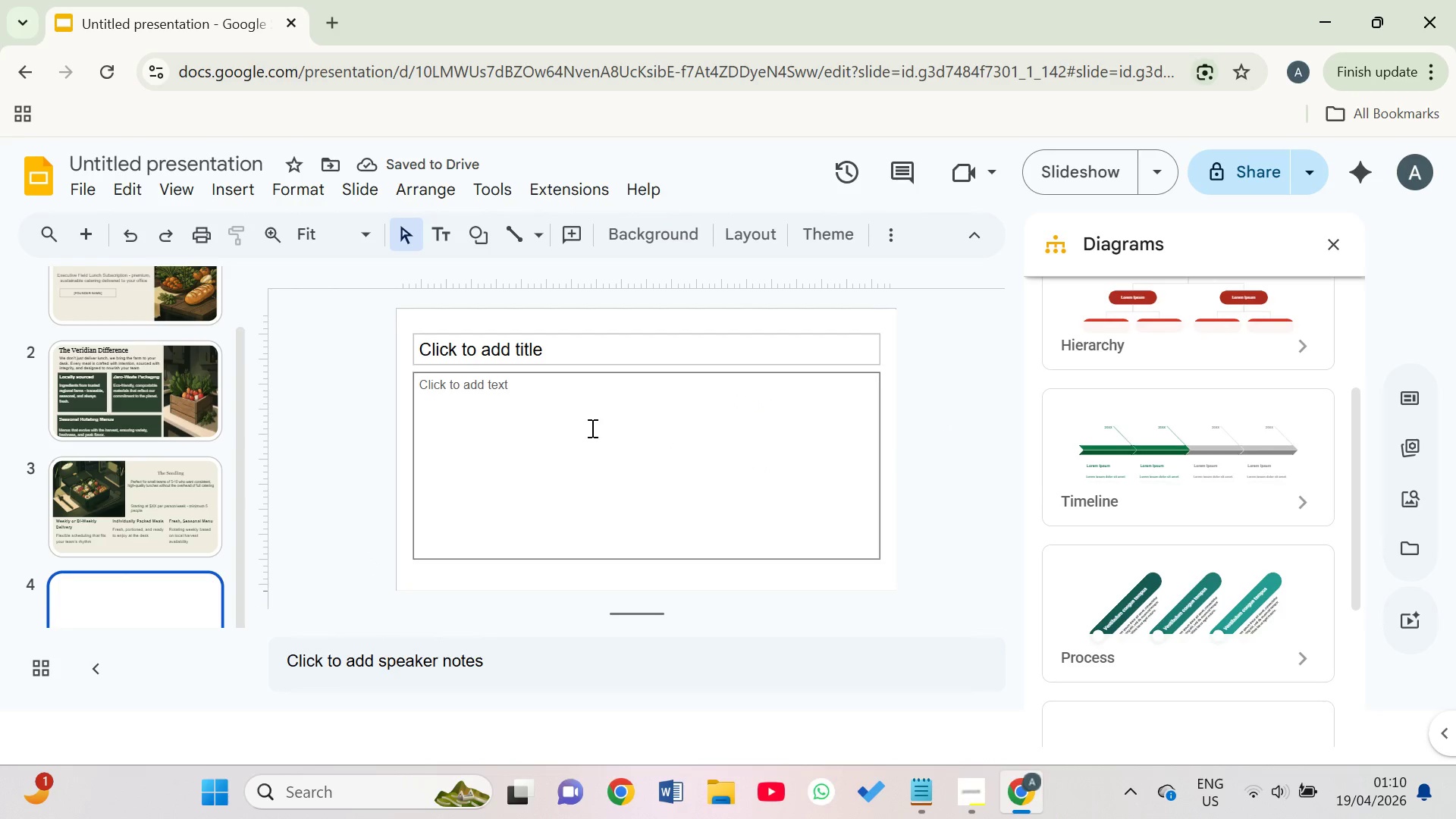 
left_click([127, 526])
 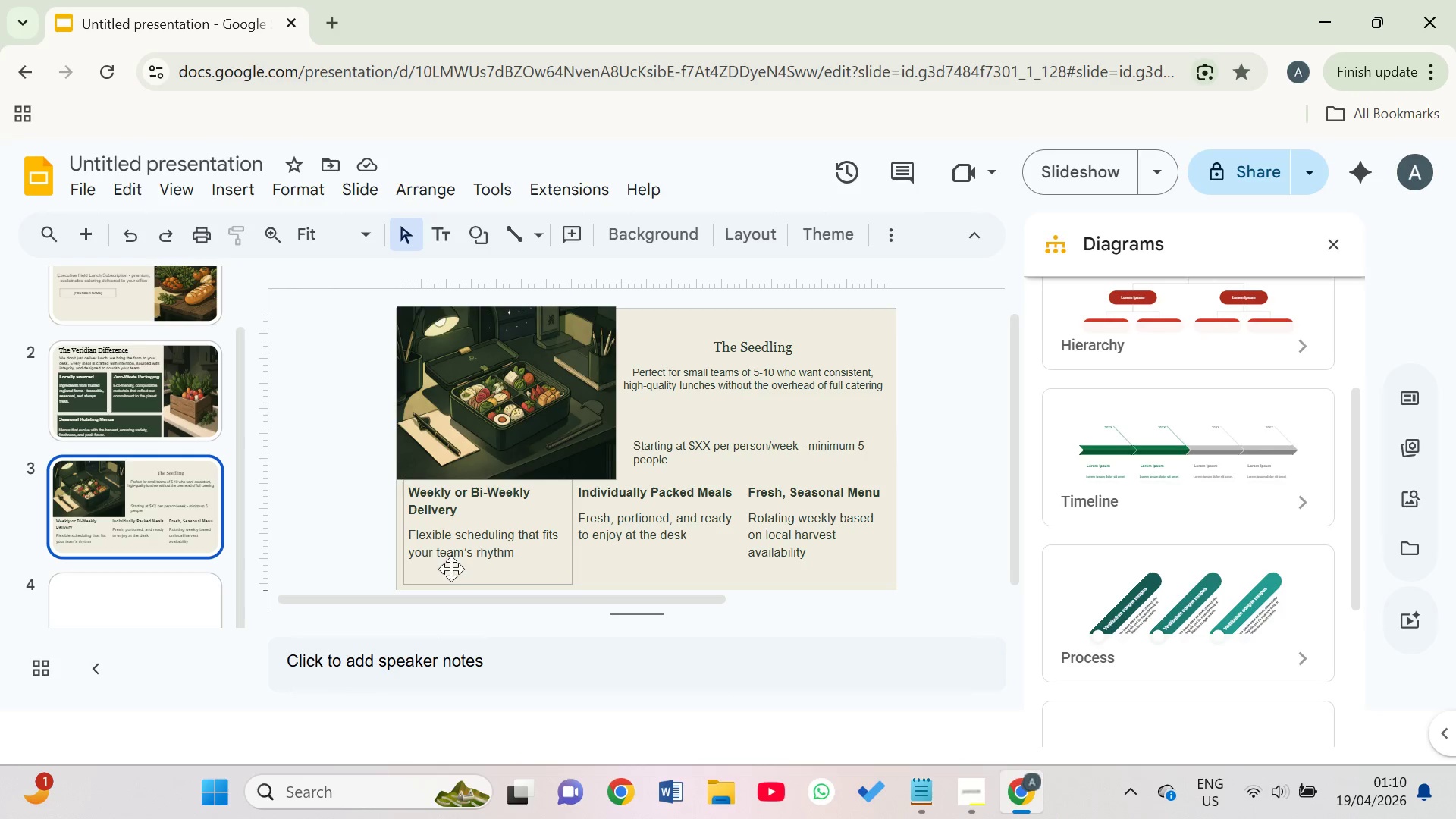 
wait(11.2)
 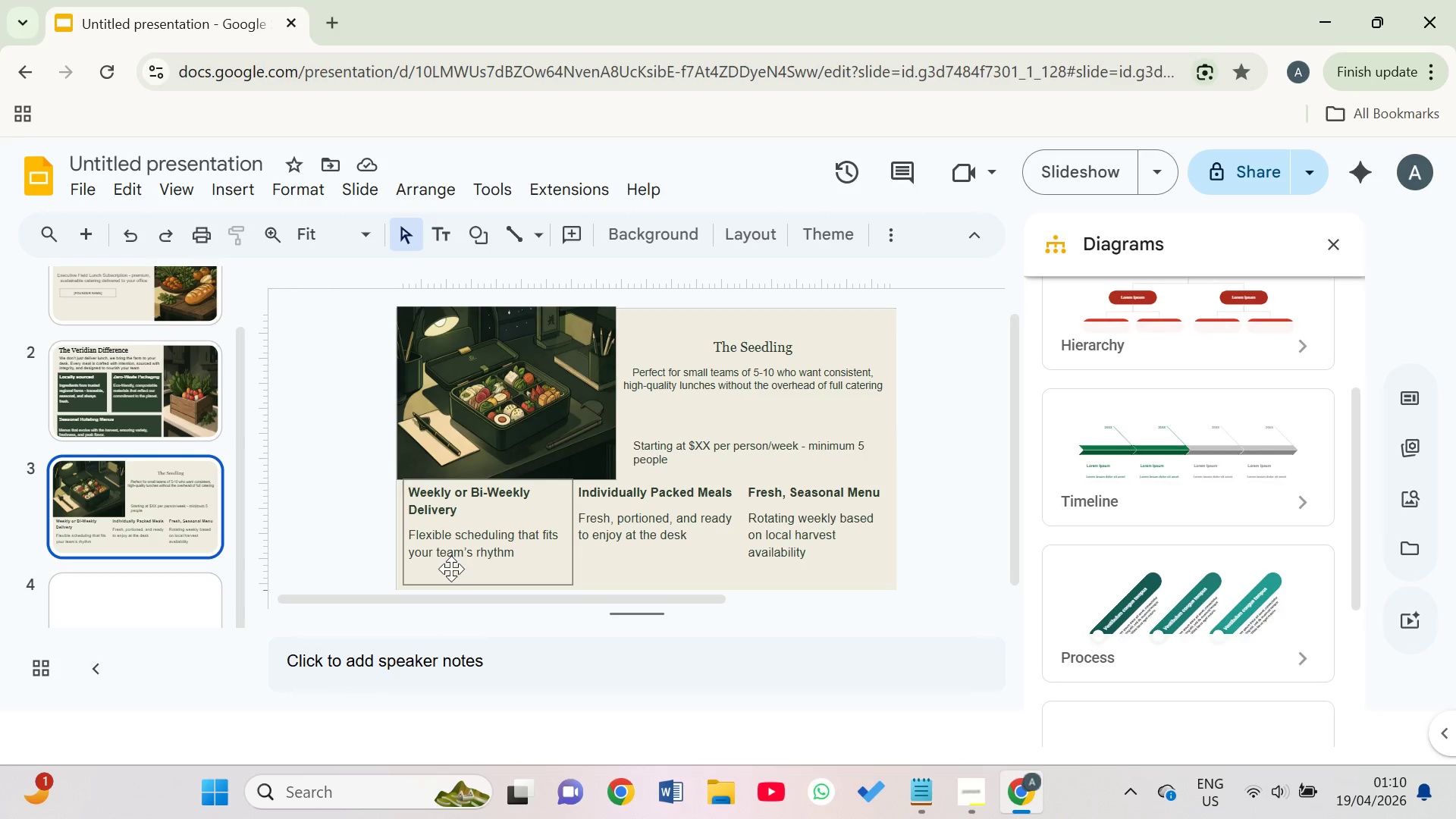 
left_click([161, 592])
 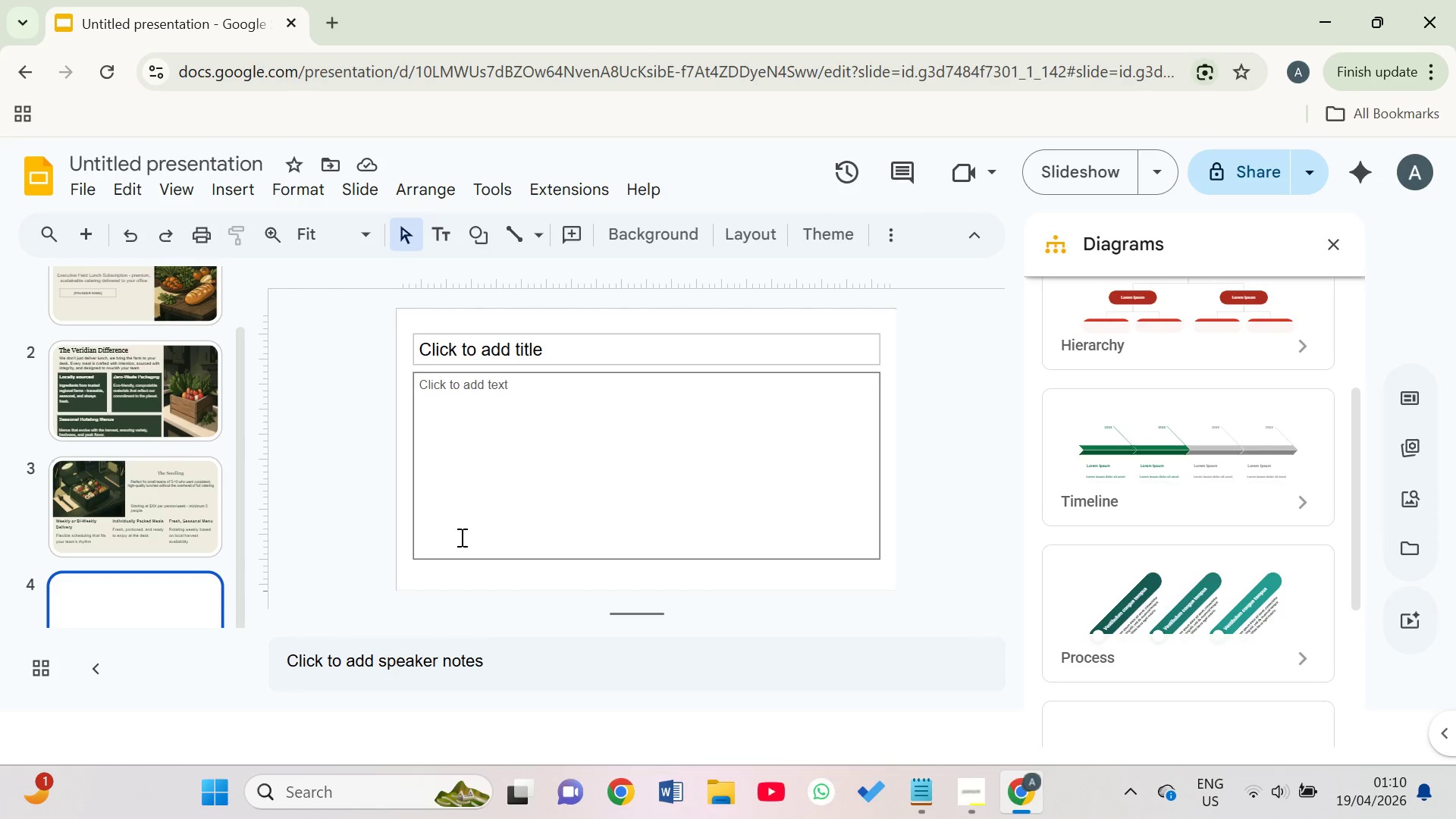 
wait(5.09)
 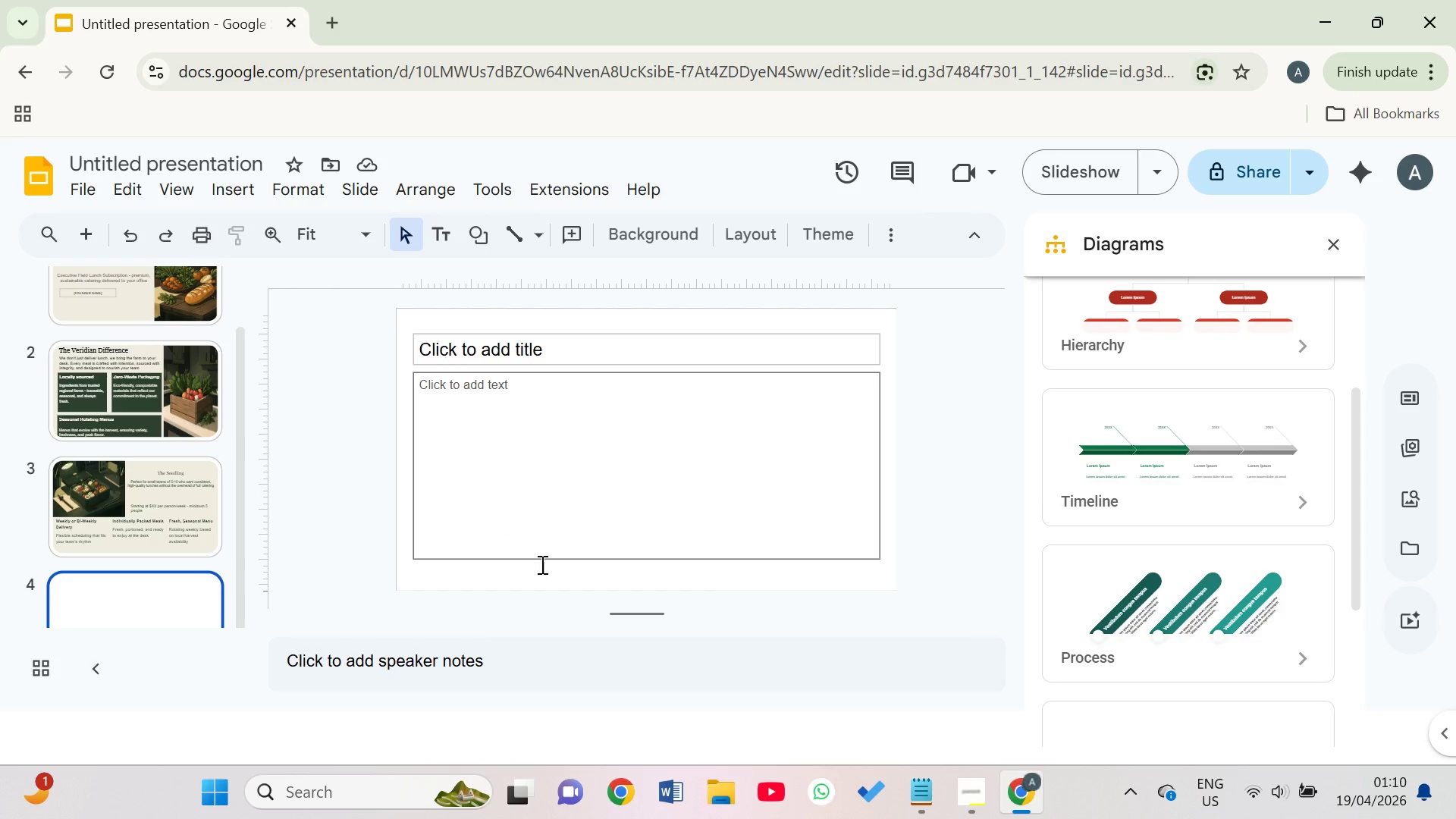 
left_click([177, 511])
 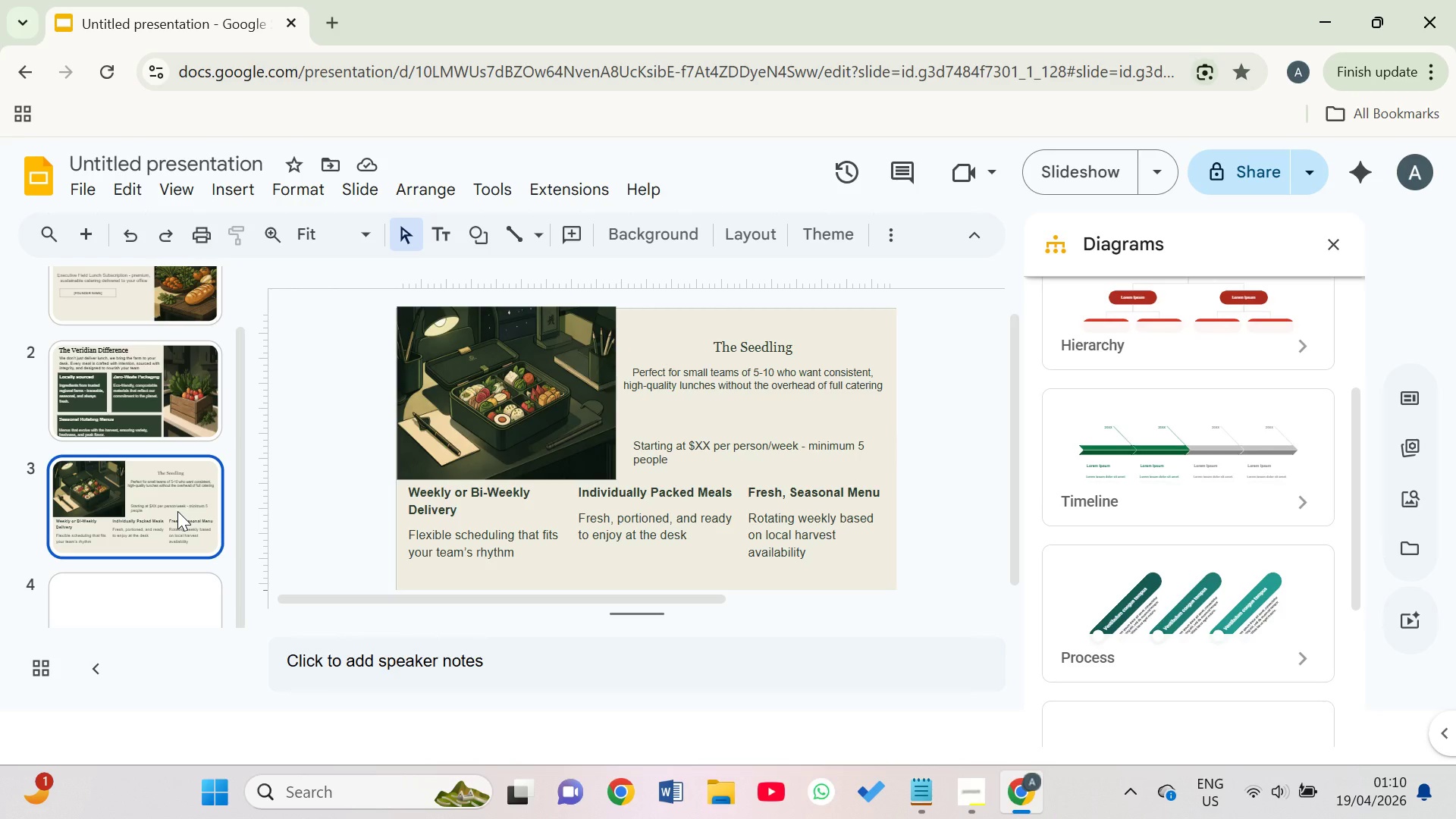 
key(Control+D)
 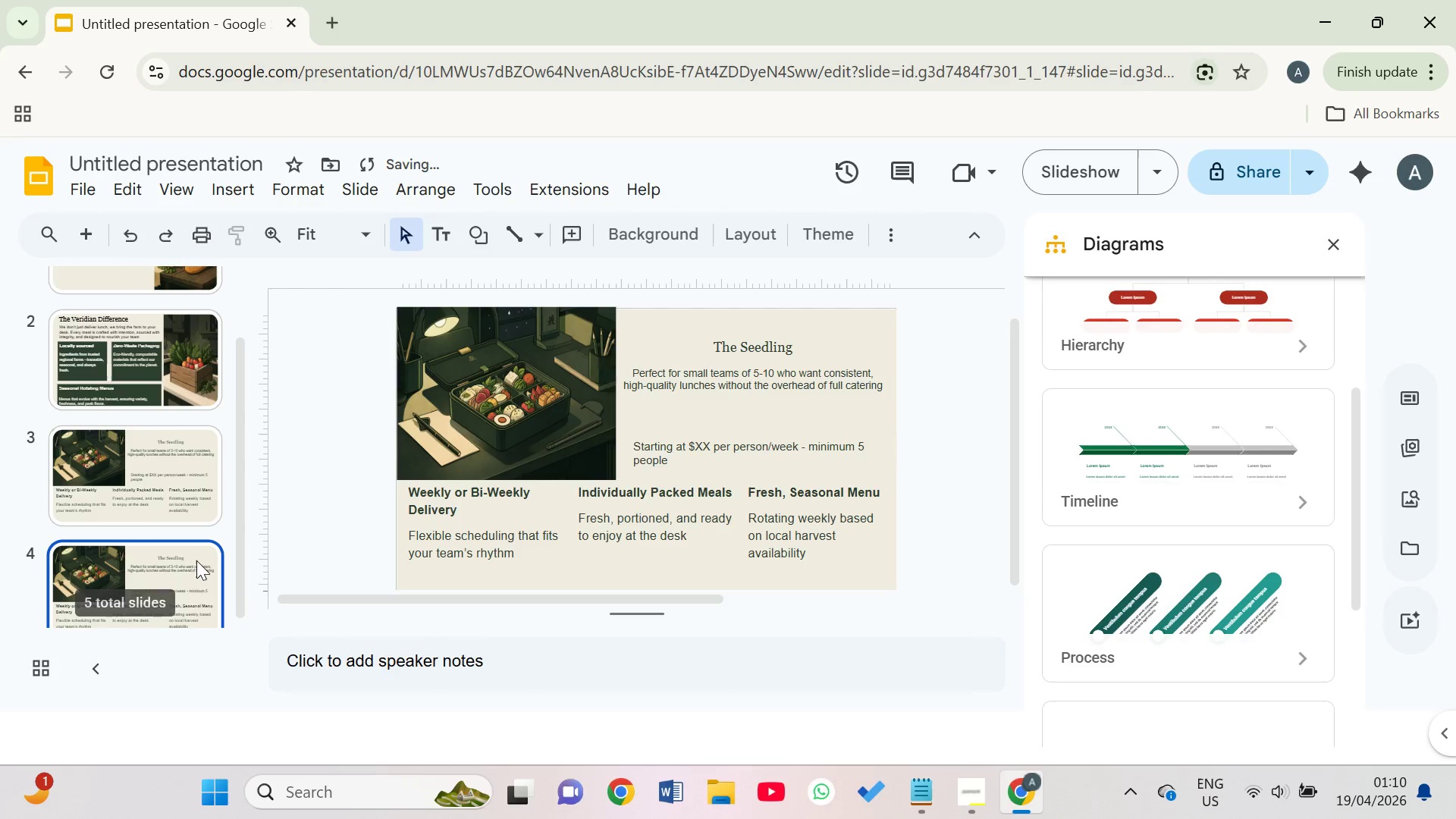 
left_click([196, 560])
 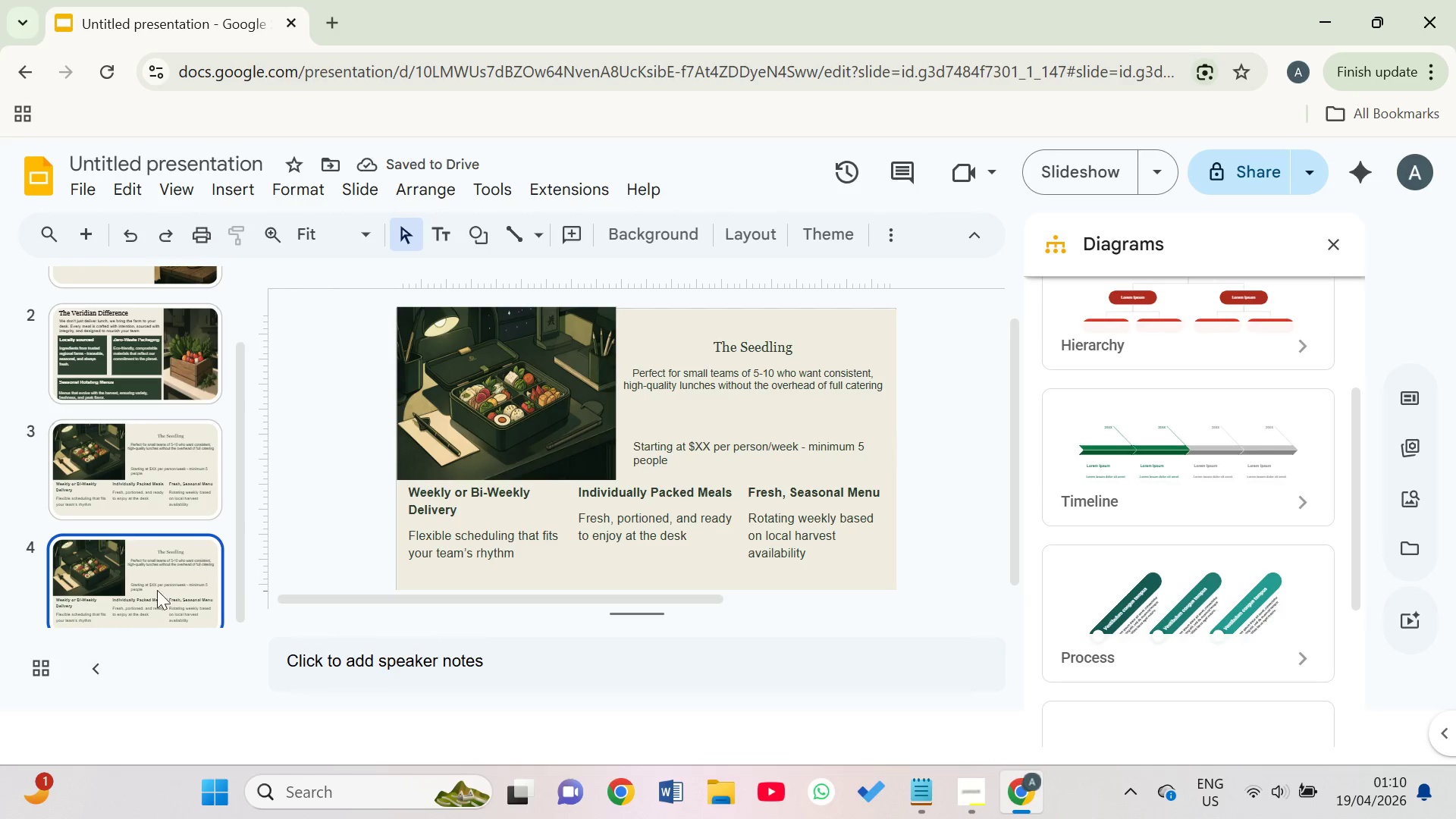 
left_click([144, 594])
 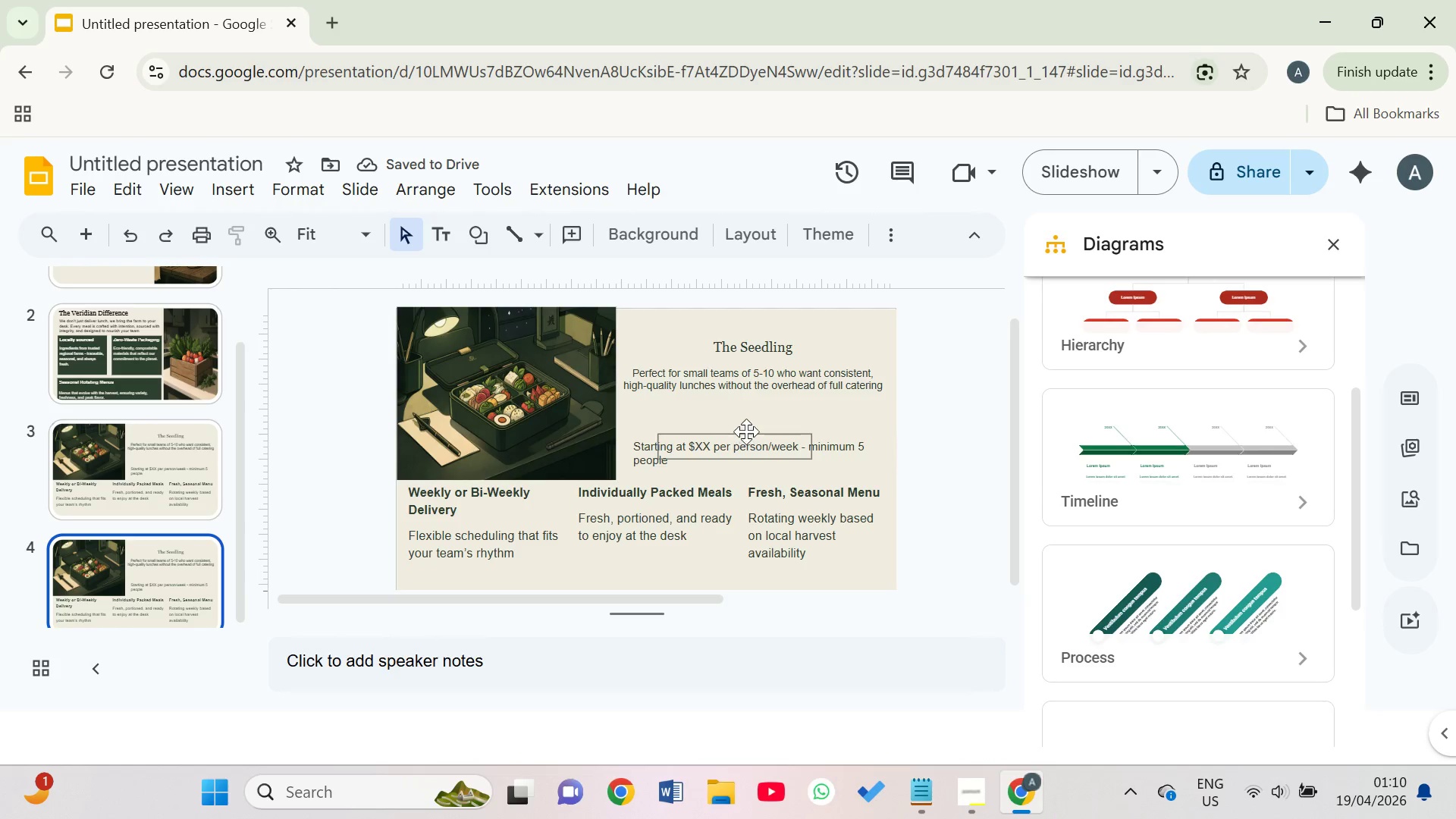 
left_click([764, 349])
 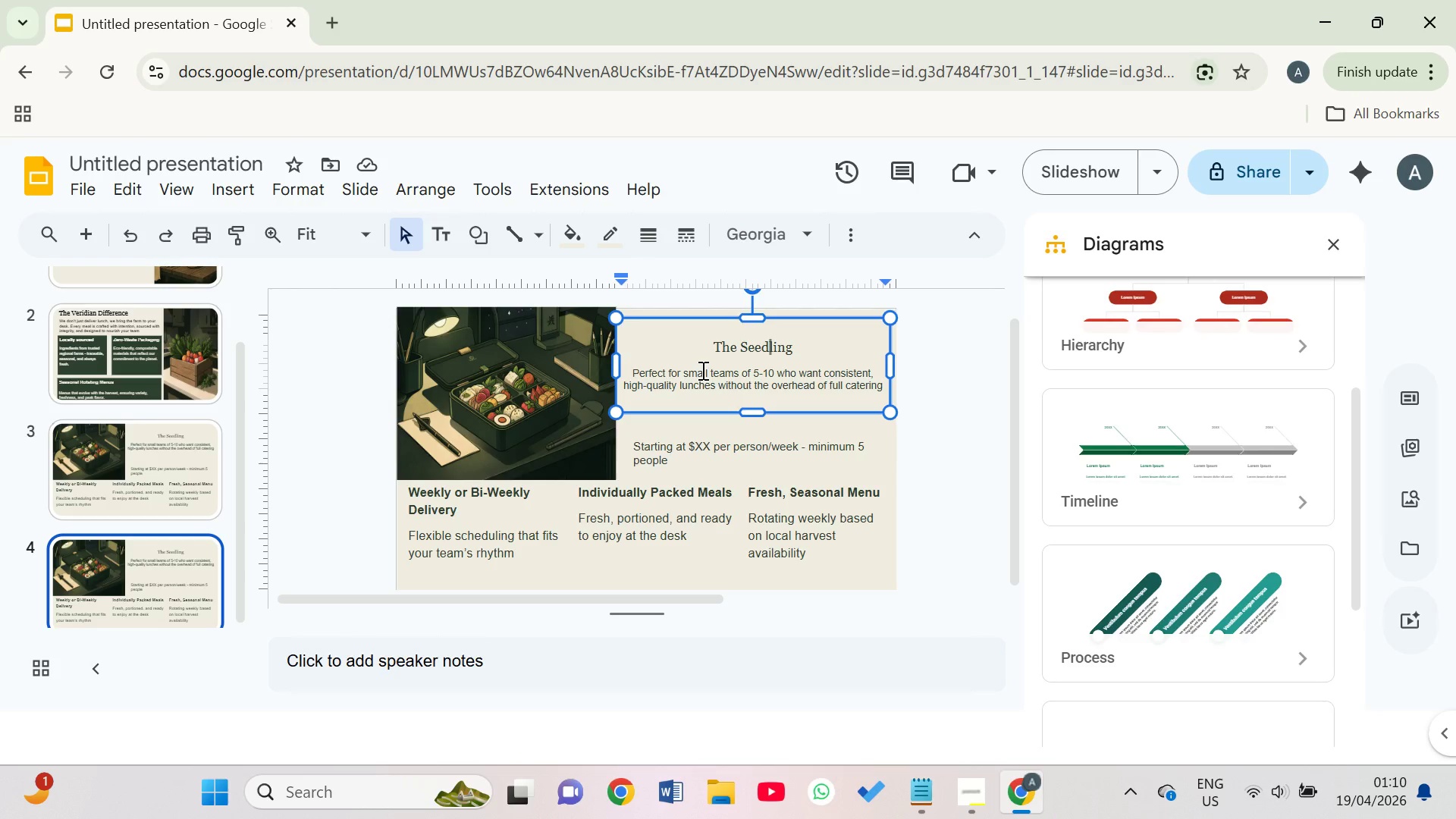 
wait(9.08)
 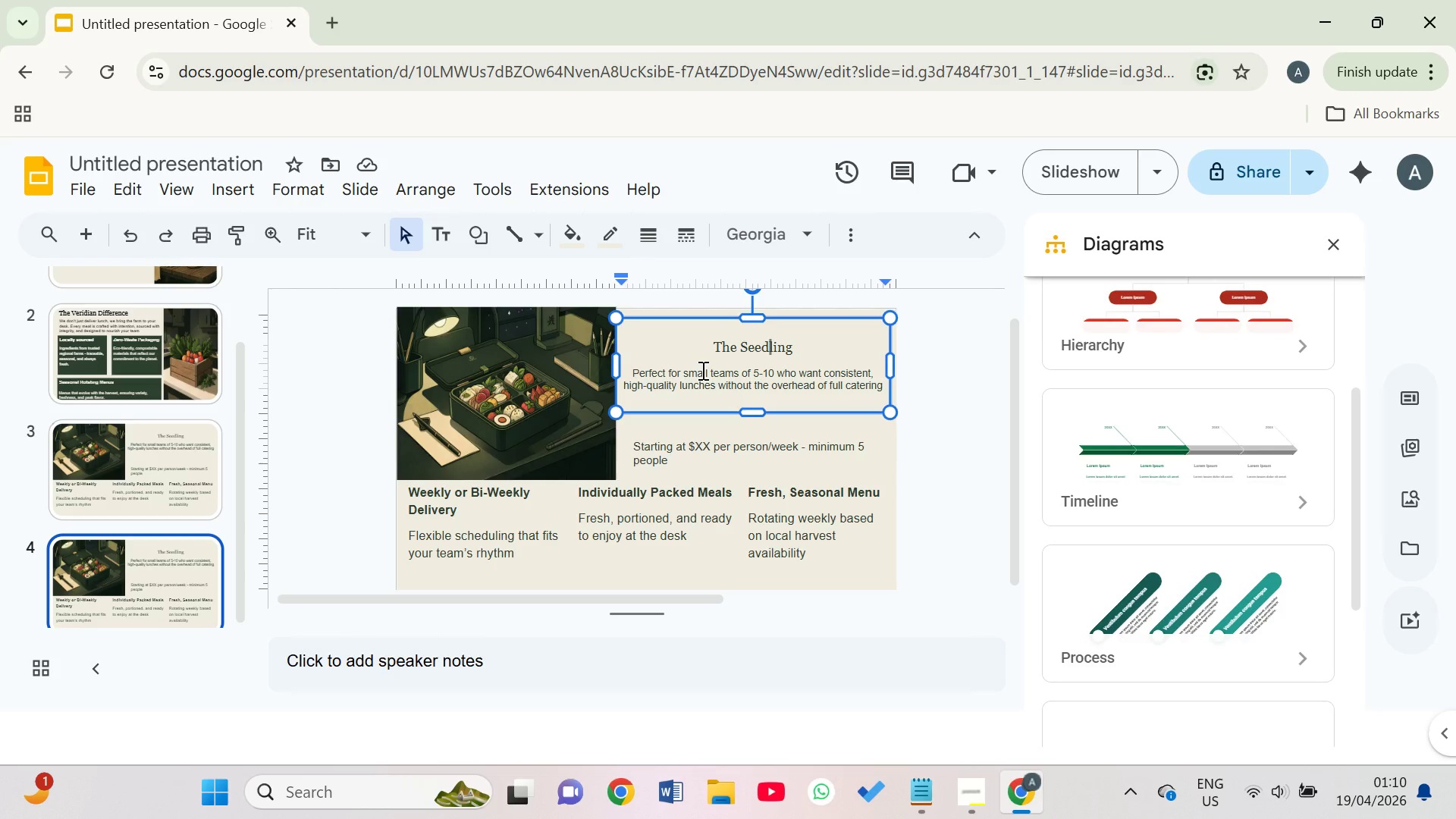 
key(ArrowRight)
 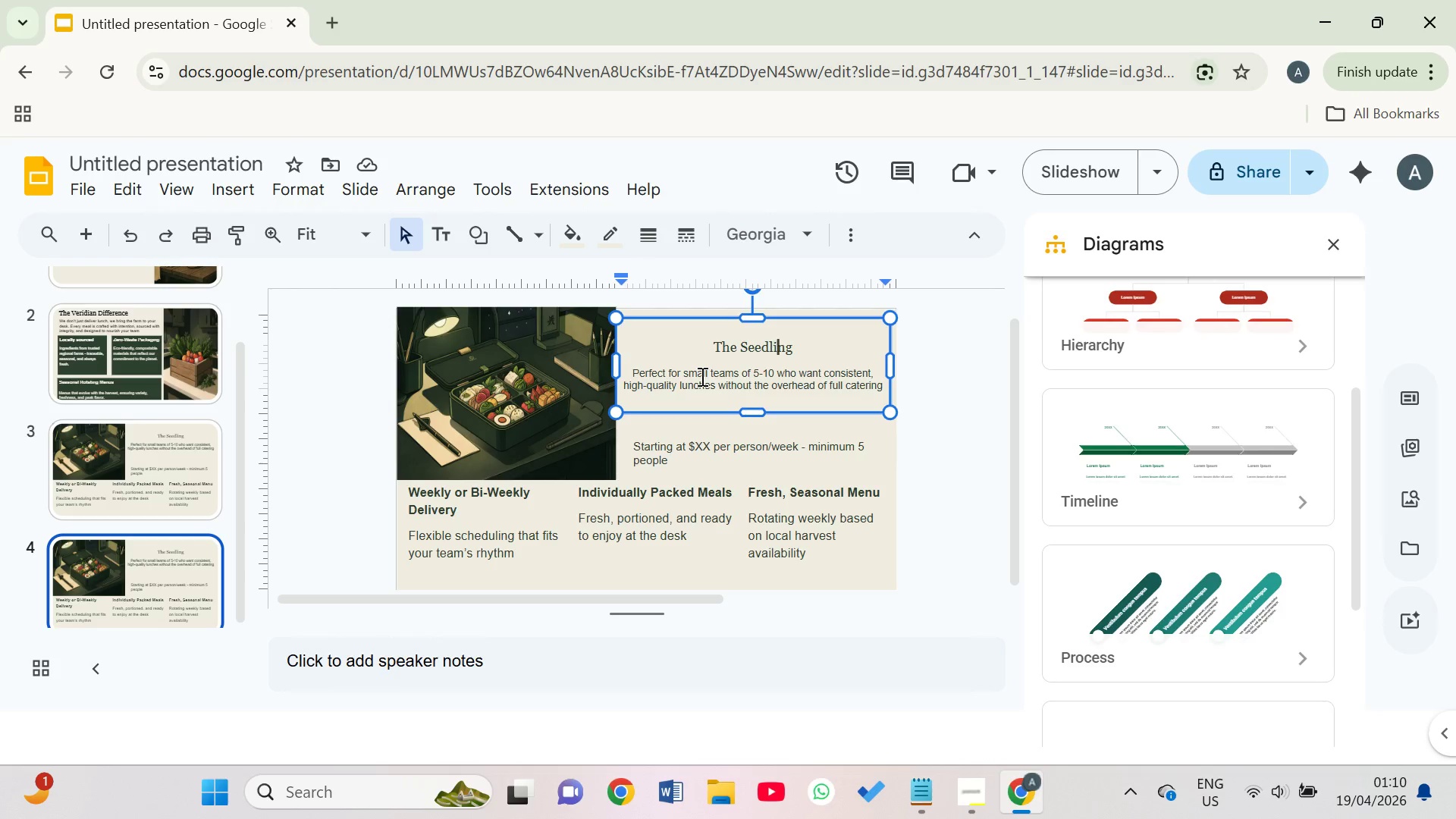 
key(ArrowRight)
 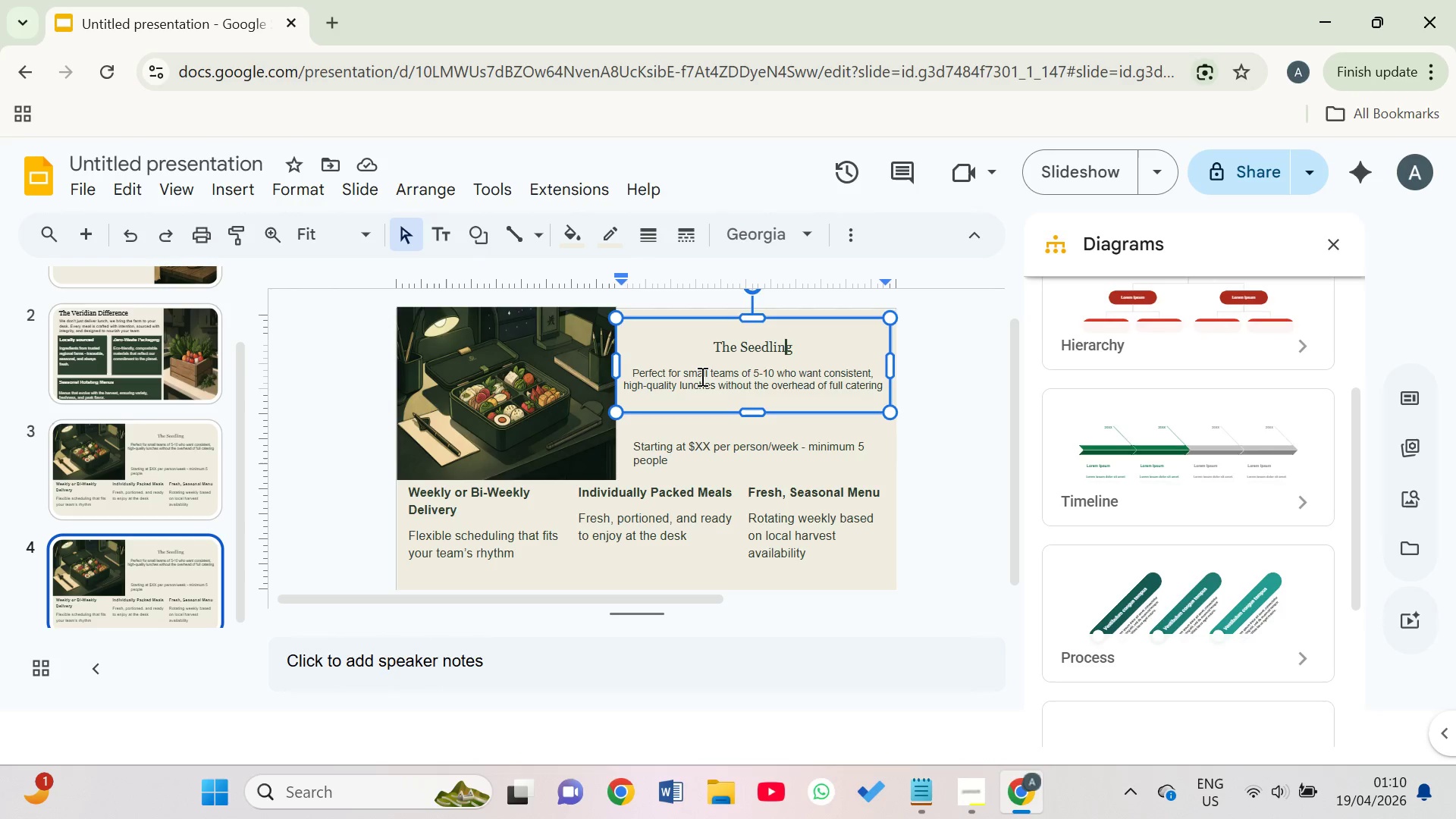 
key(ArrowRight)
 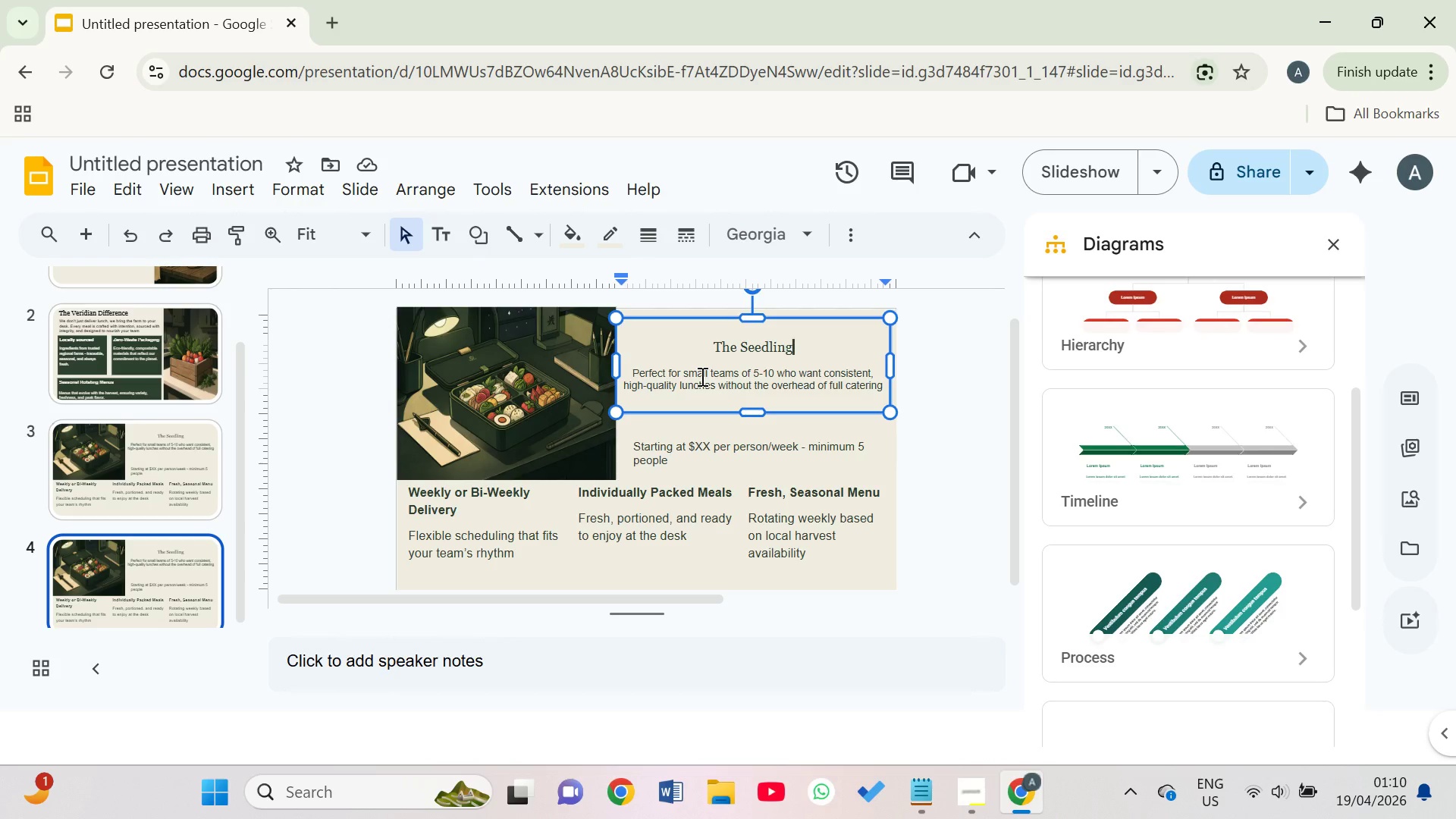 
key(ArrowRight)
 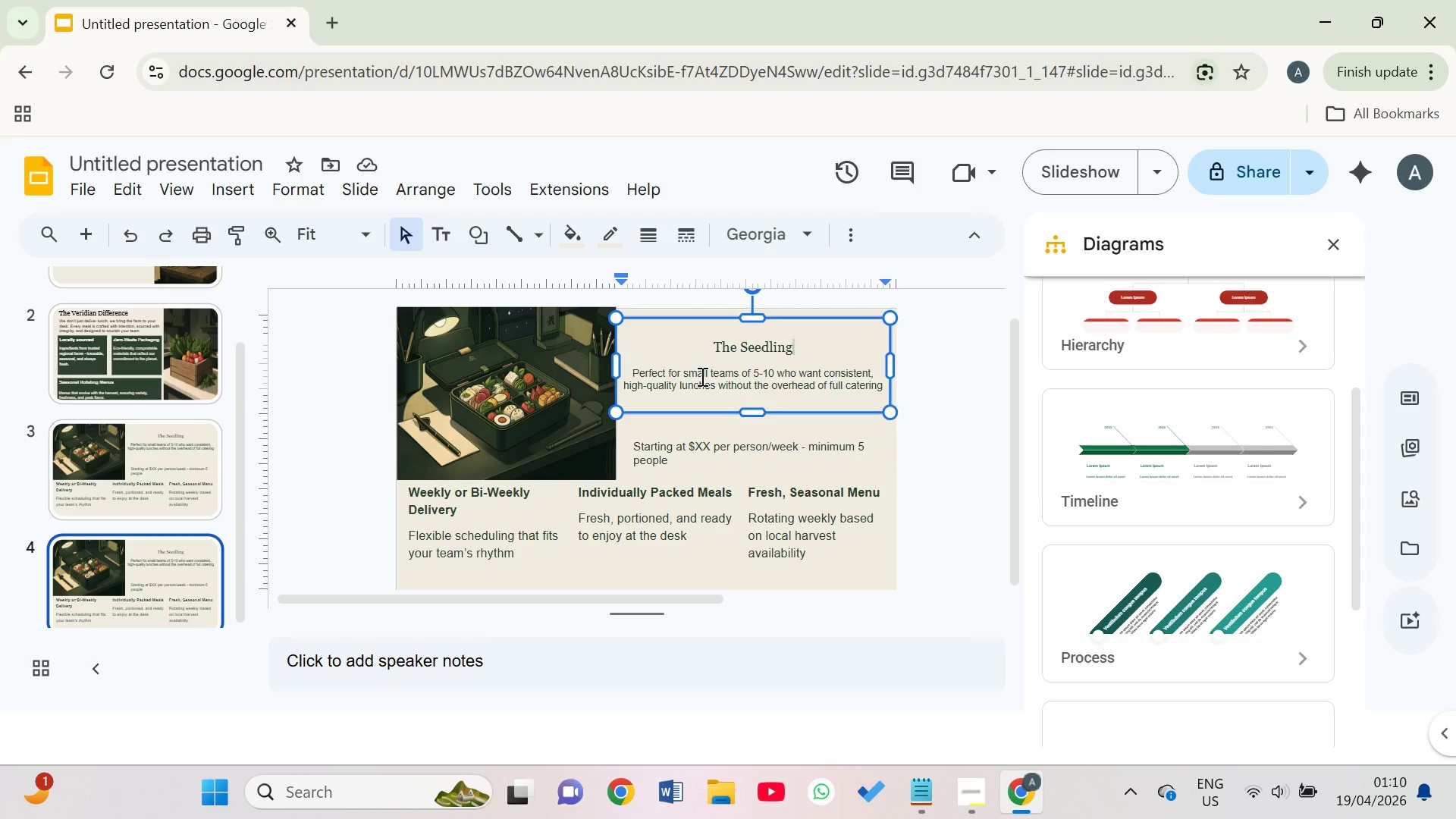 
key(Backspace)
key(Backspace)
key(Backspace)
key(Backspace)
key(Backspace)
key(Backspace)
key(Backspace)
key(Backspace)
type(Harvest)
 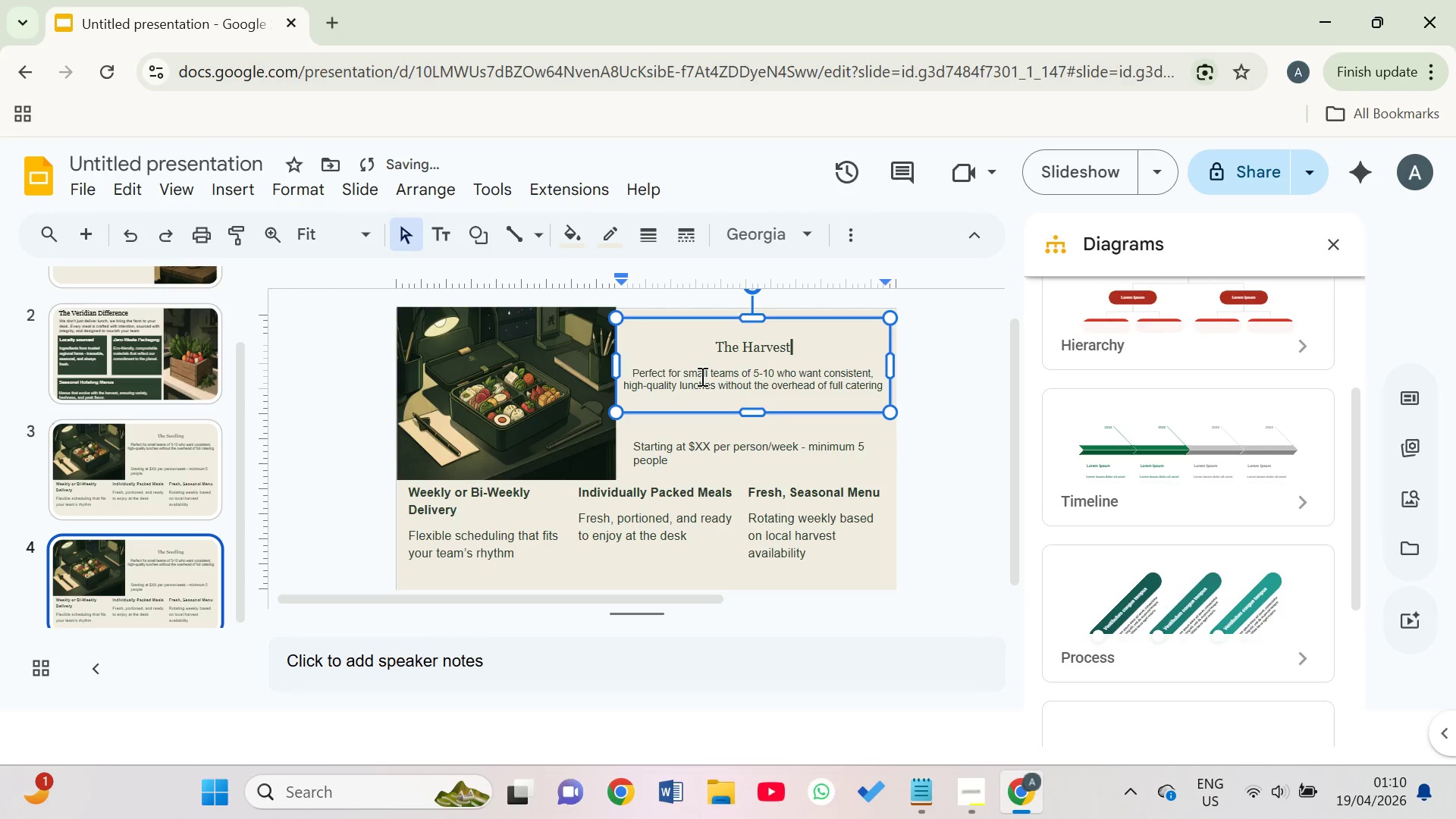 
wait(5.91)
 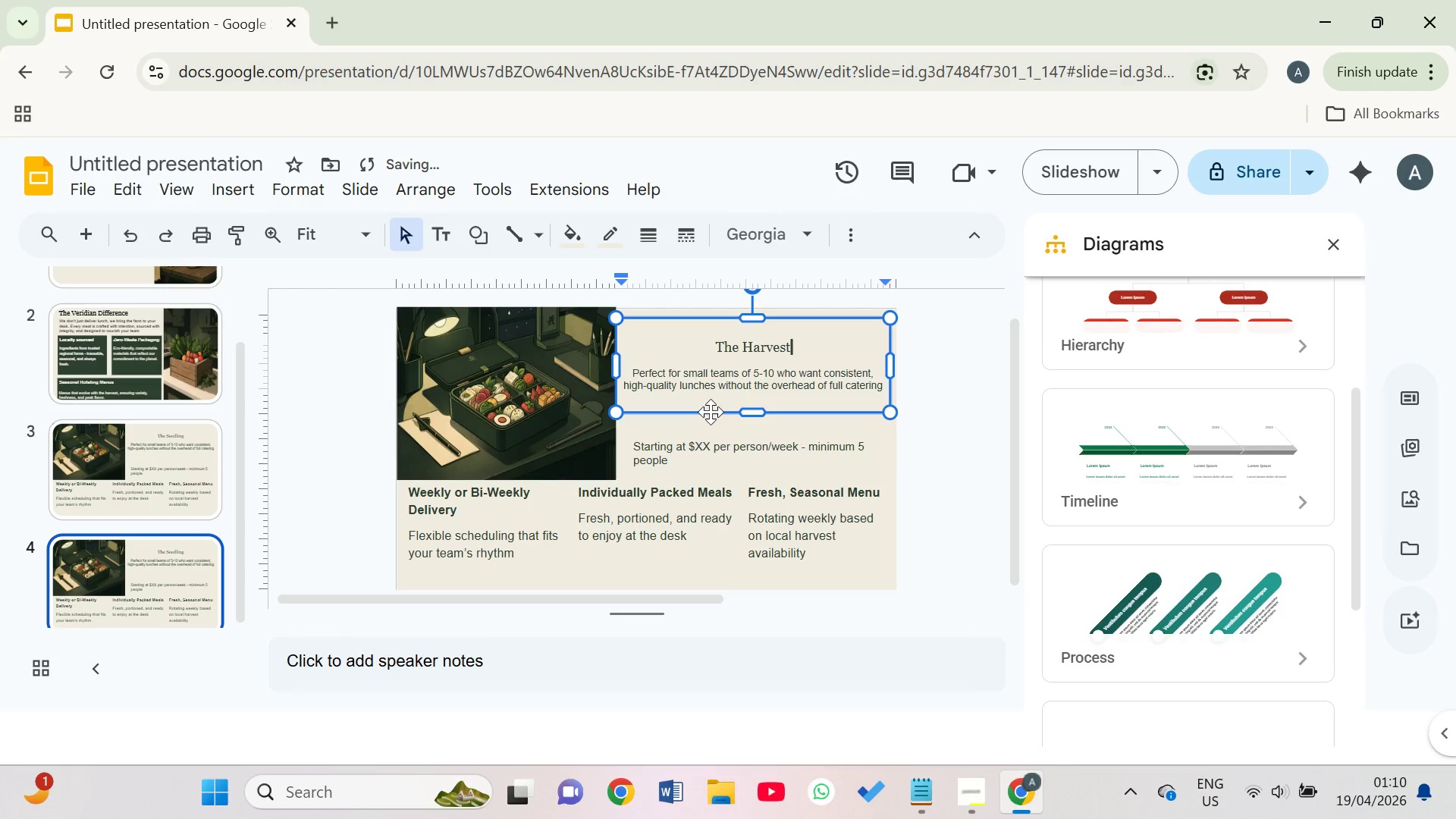 
left_click_drag(start_coordinate=[632, 373], to_coordinate=[884, 386])
 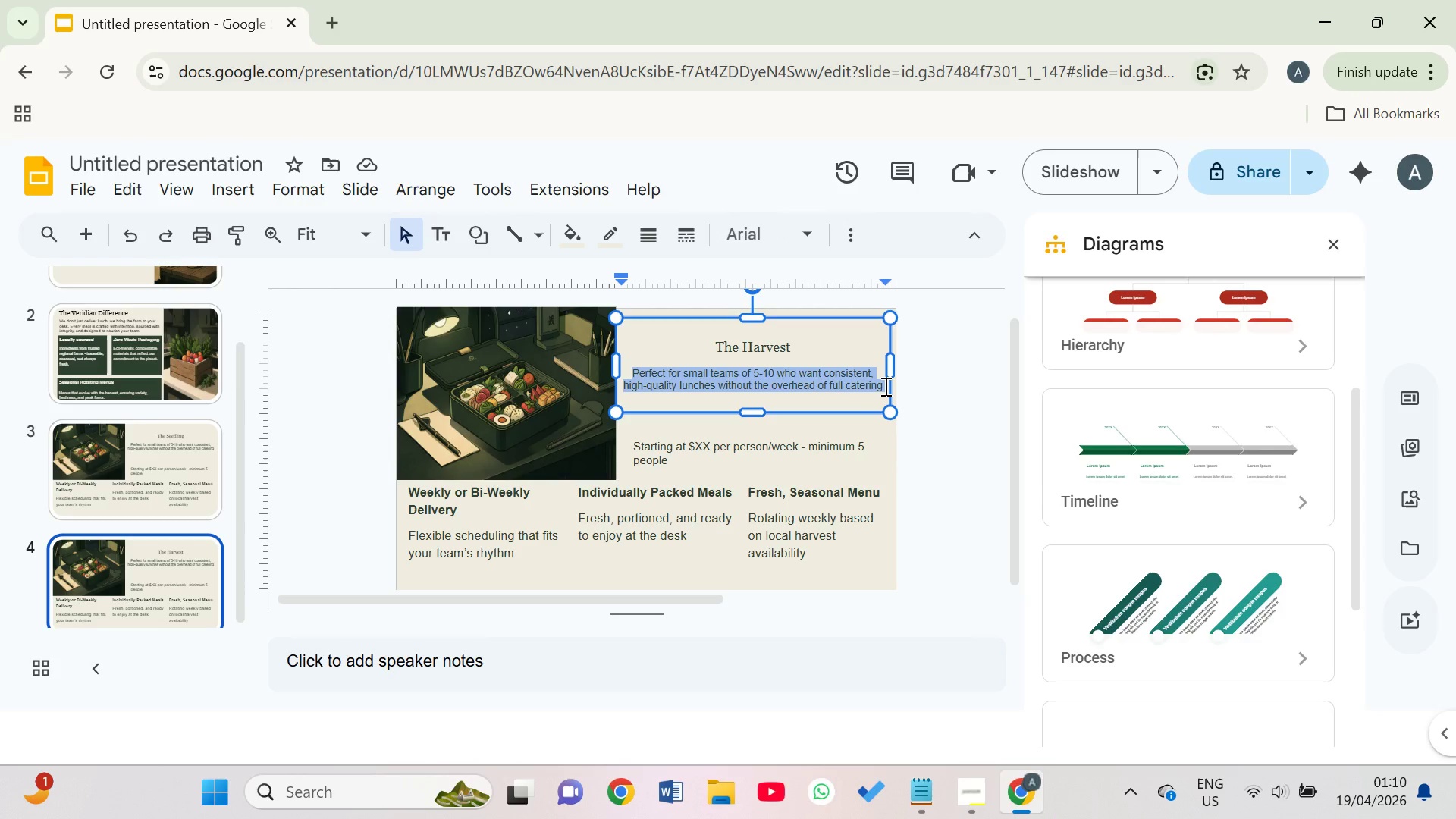 
type(A premium full-service)
 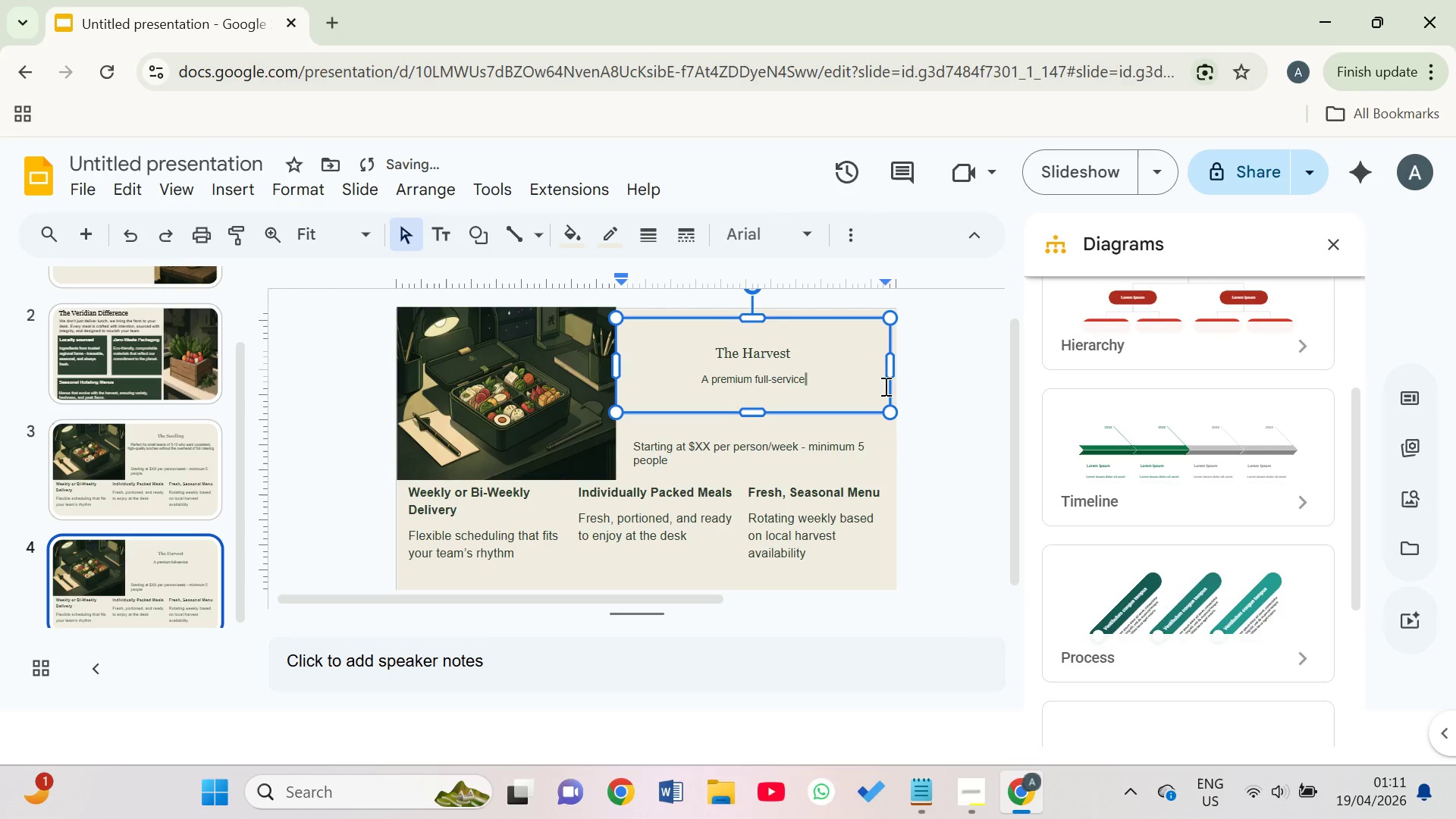 
left_click([884, 386])
 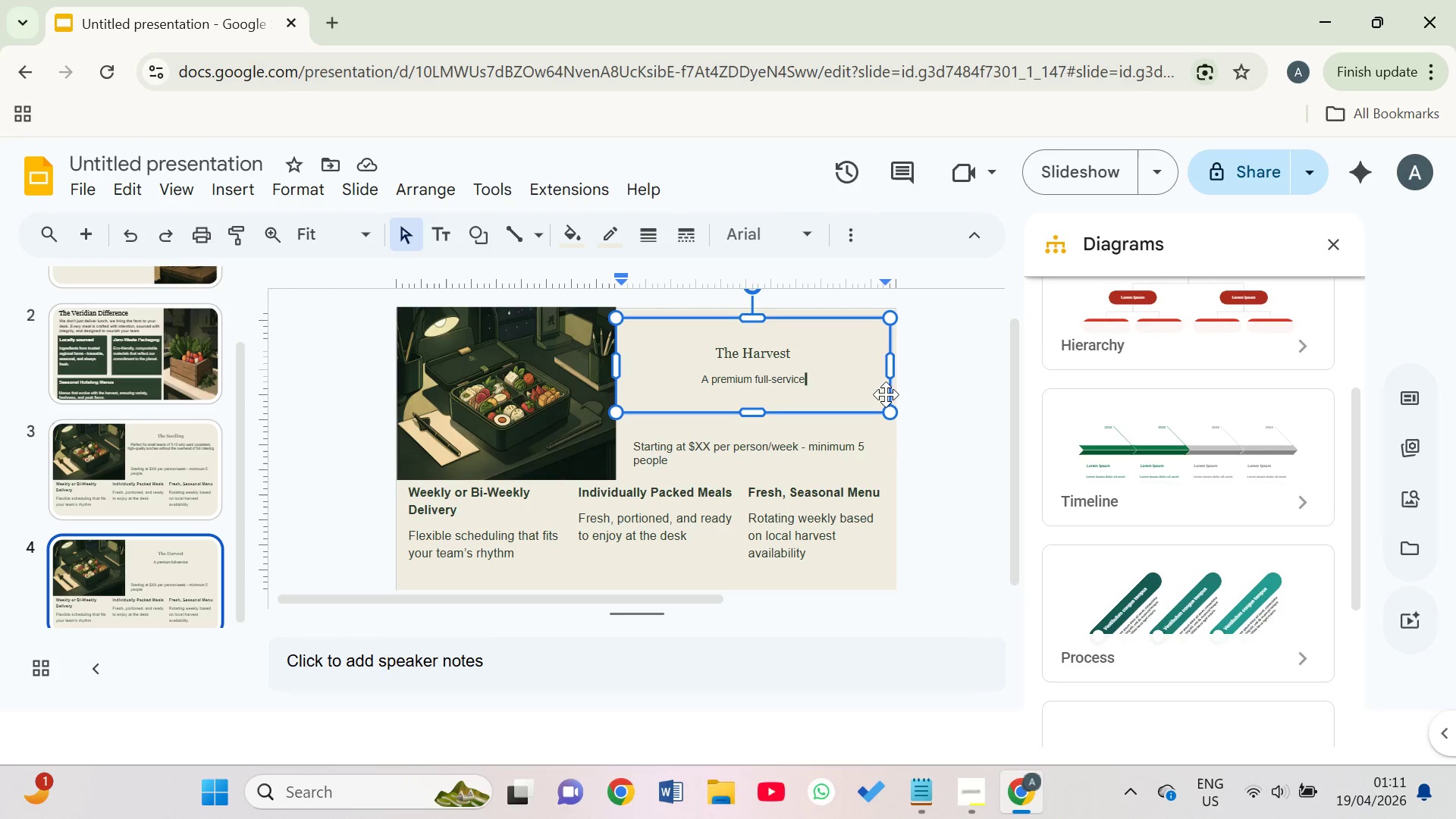 
wait(9.36)
 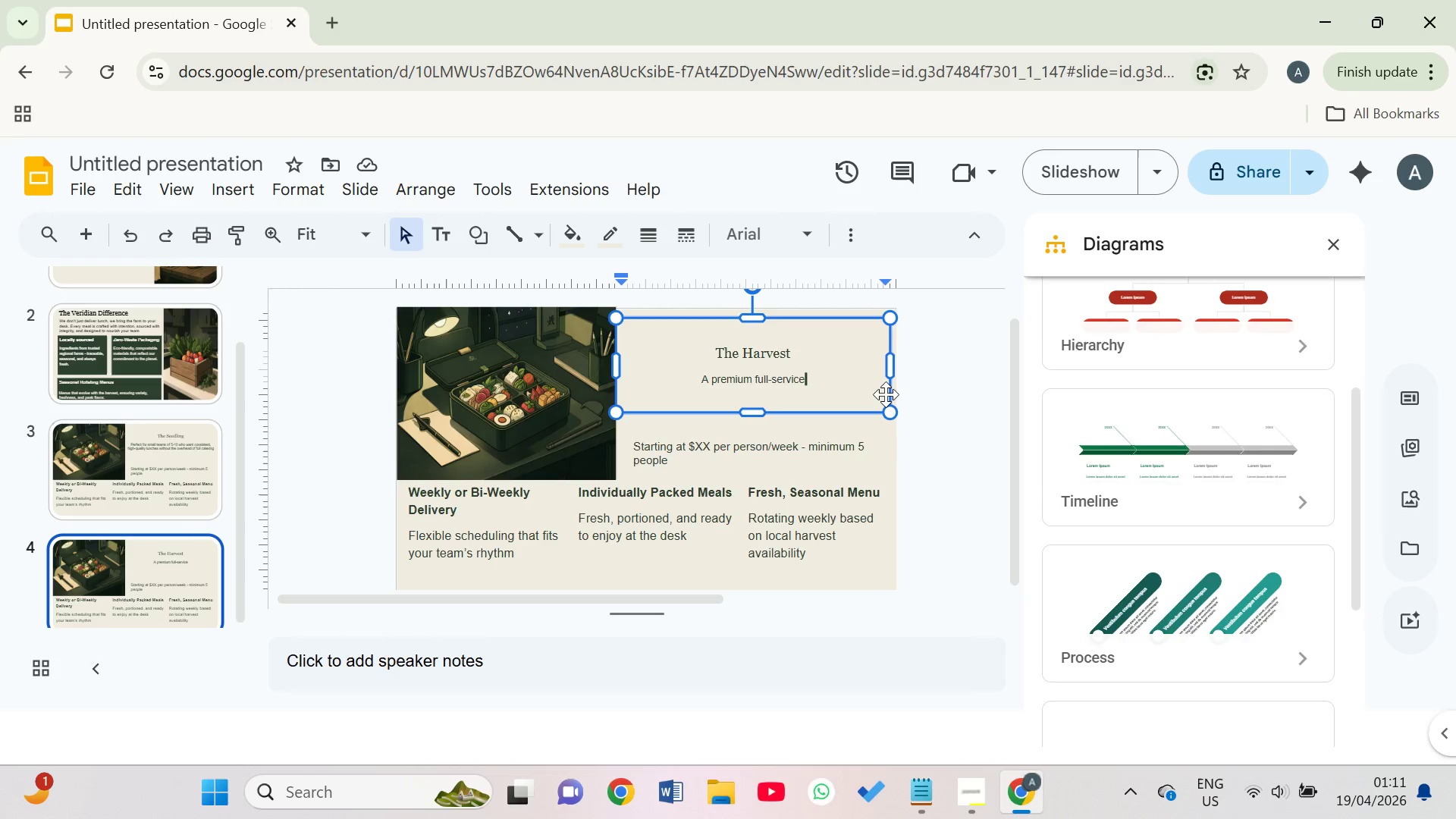 
type( experience for teams of 20 or more. We hande)
key(Backspace)
type(le everything)
 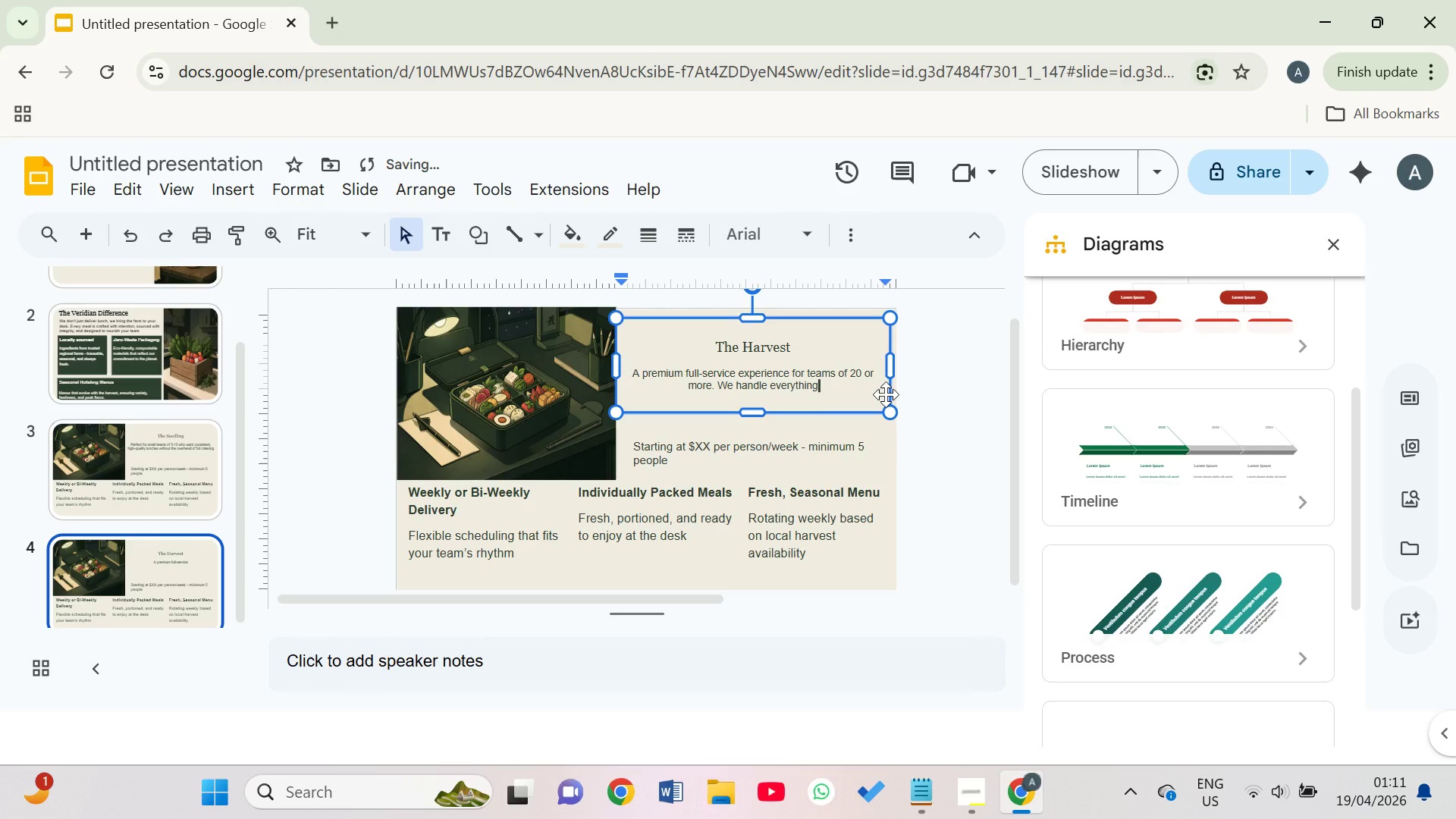 
wait(7.17)
 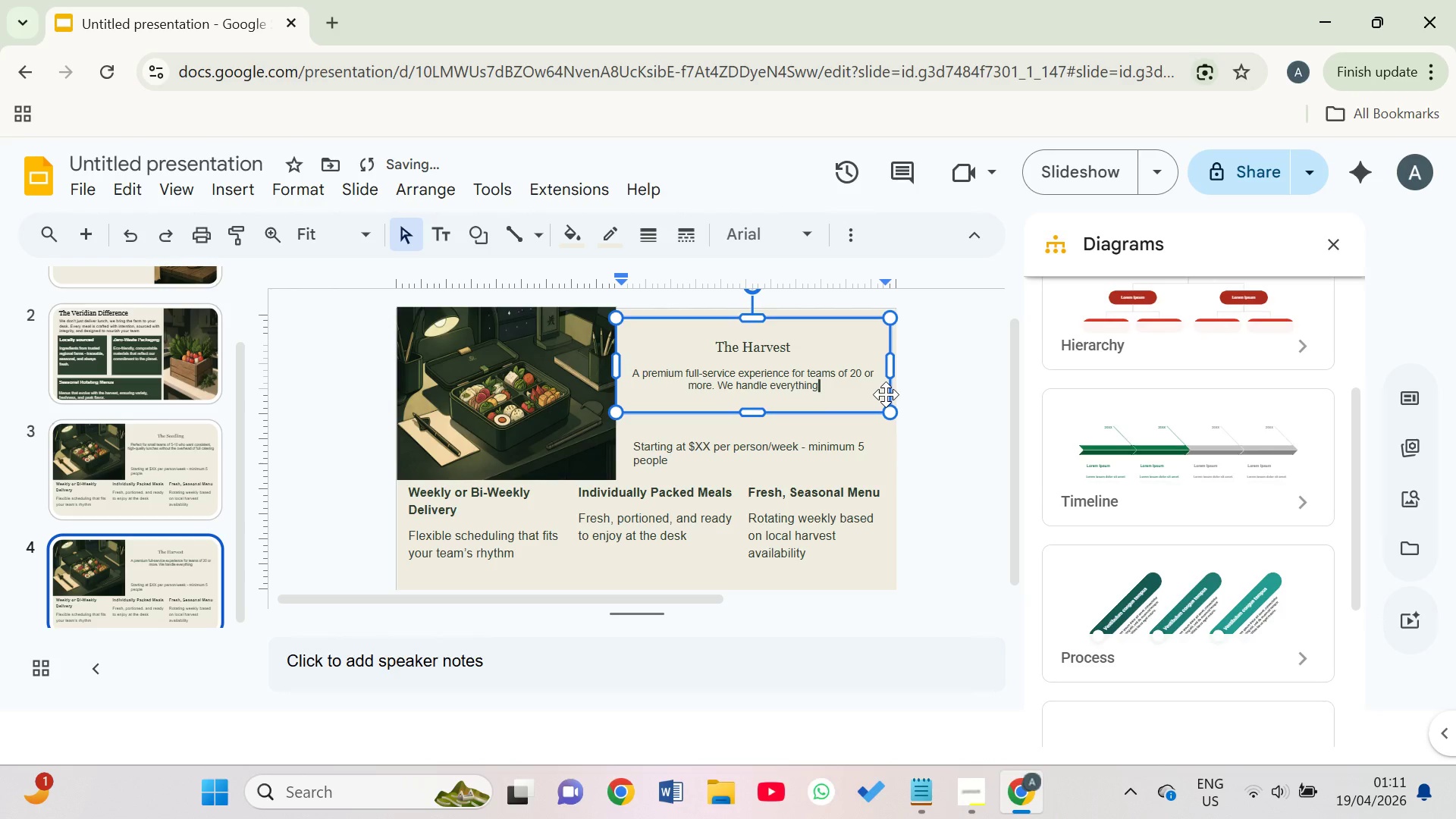 
type(, from service )
 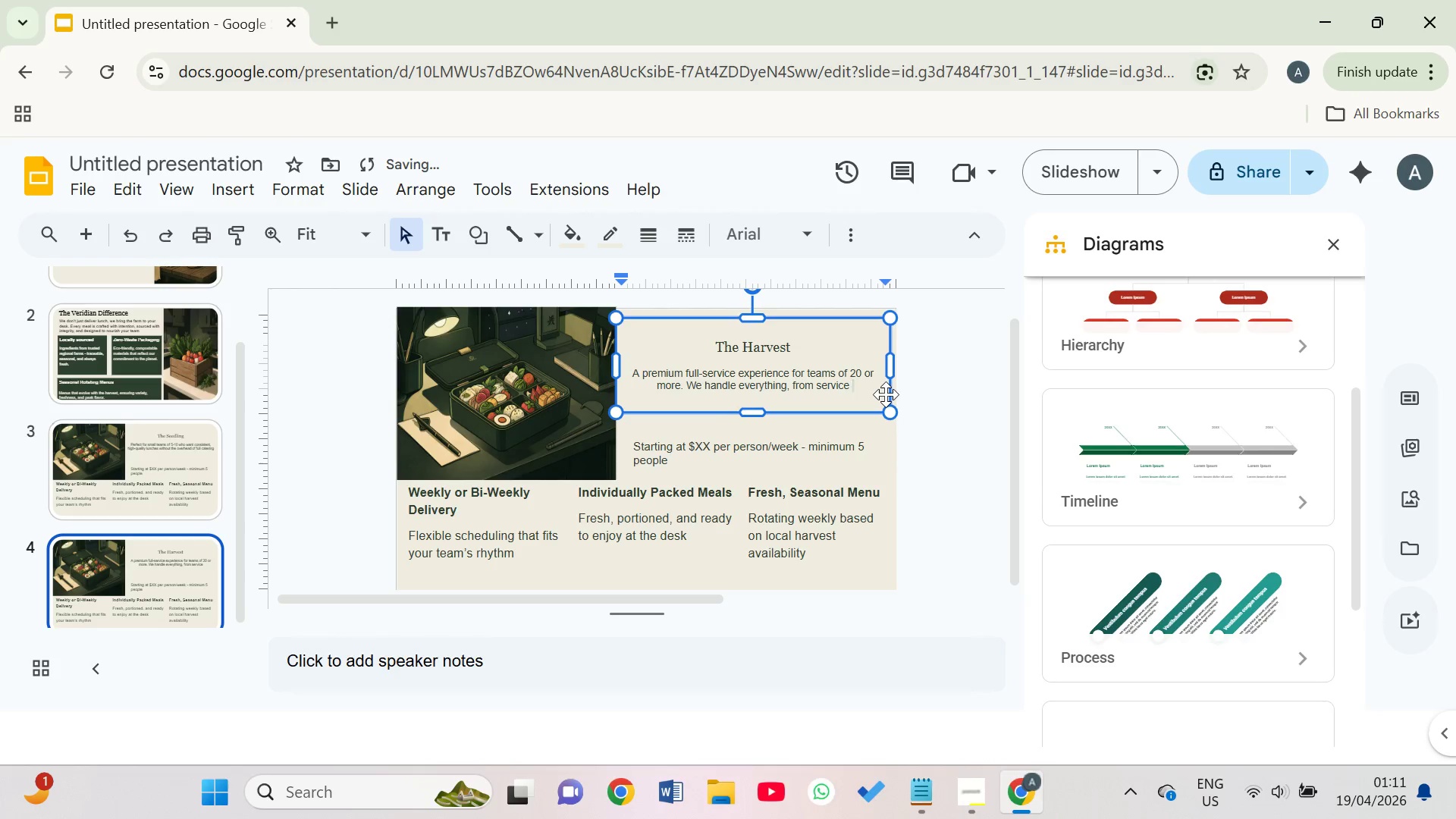 
key(ArrowLeft)
 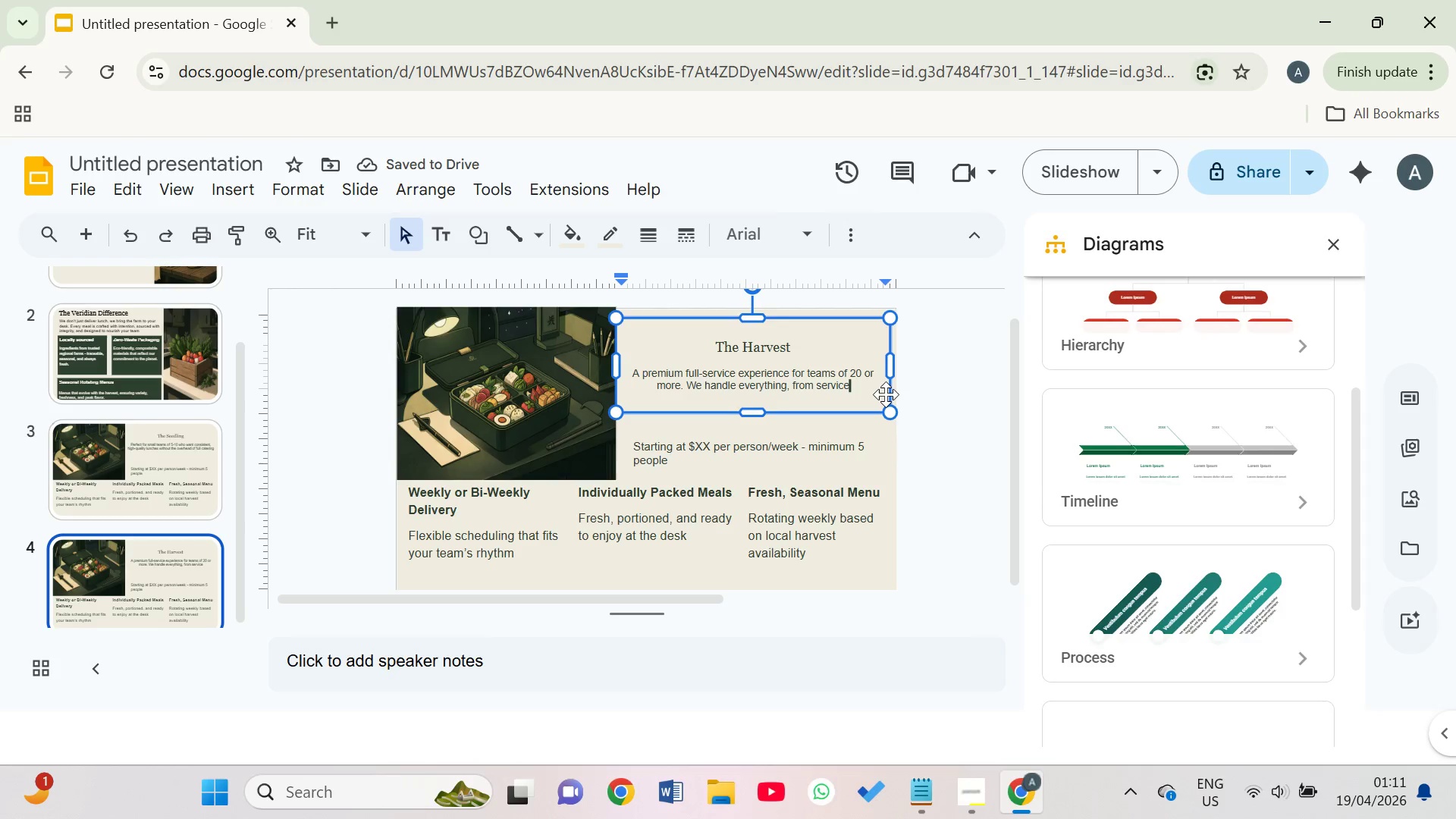 
key(ArrowLeft)
 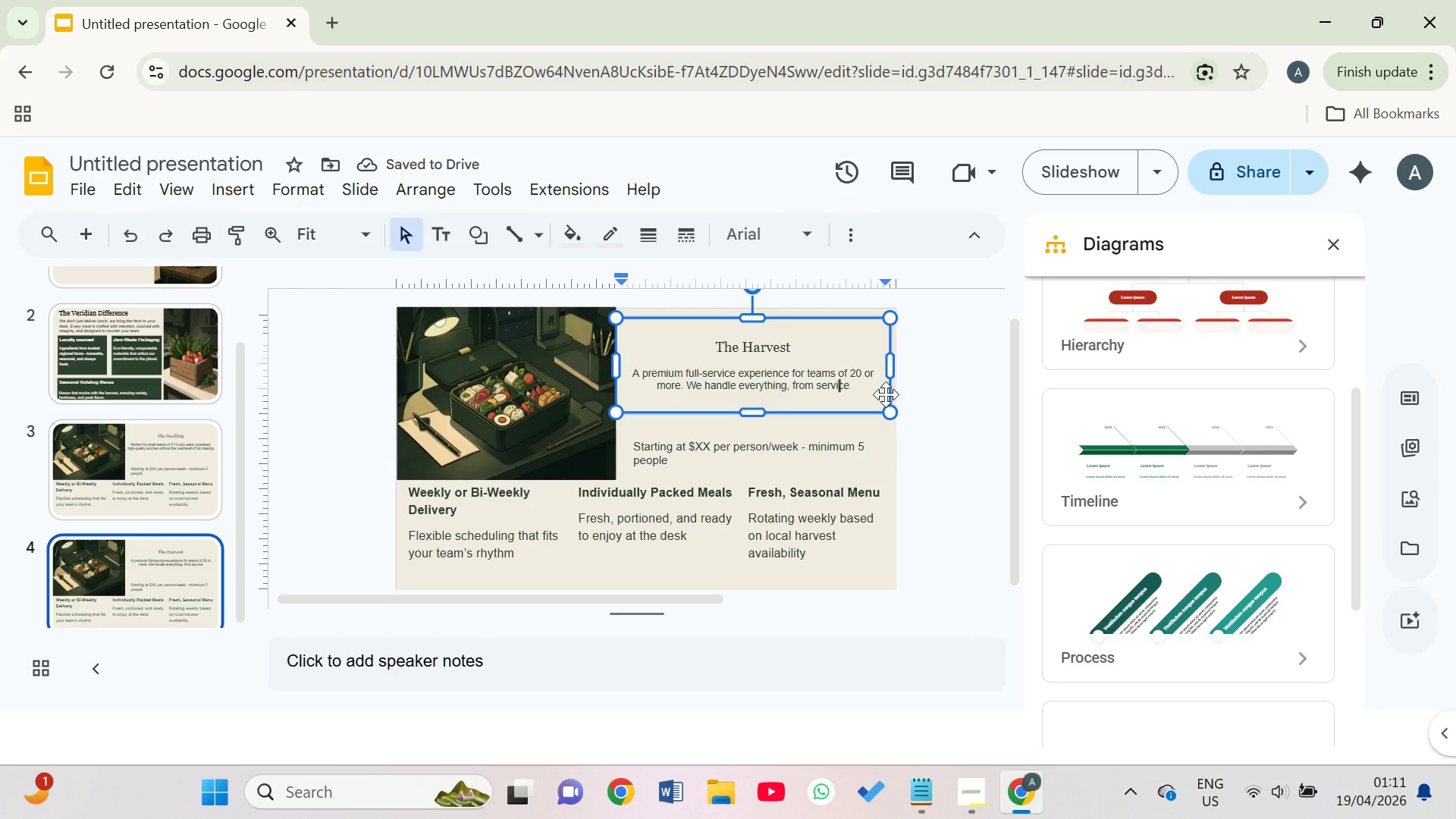 
key(ArrowLeft)
 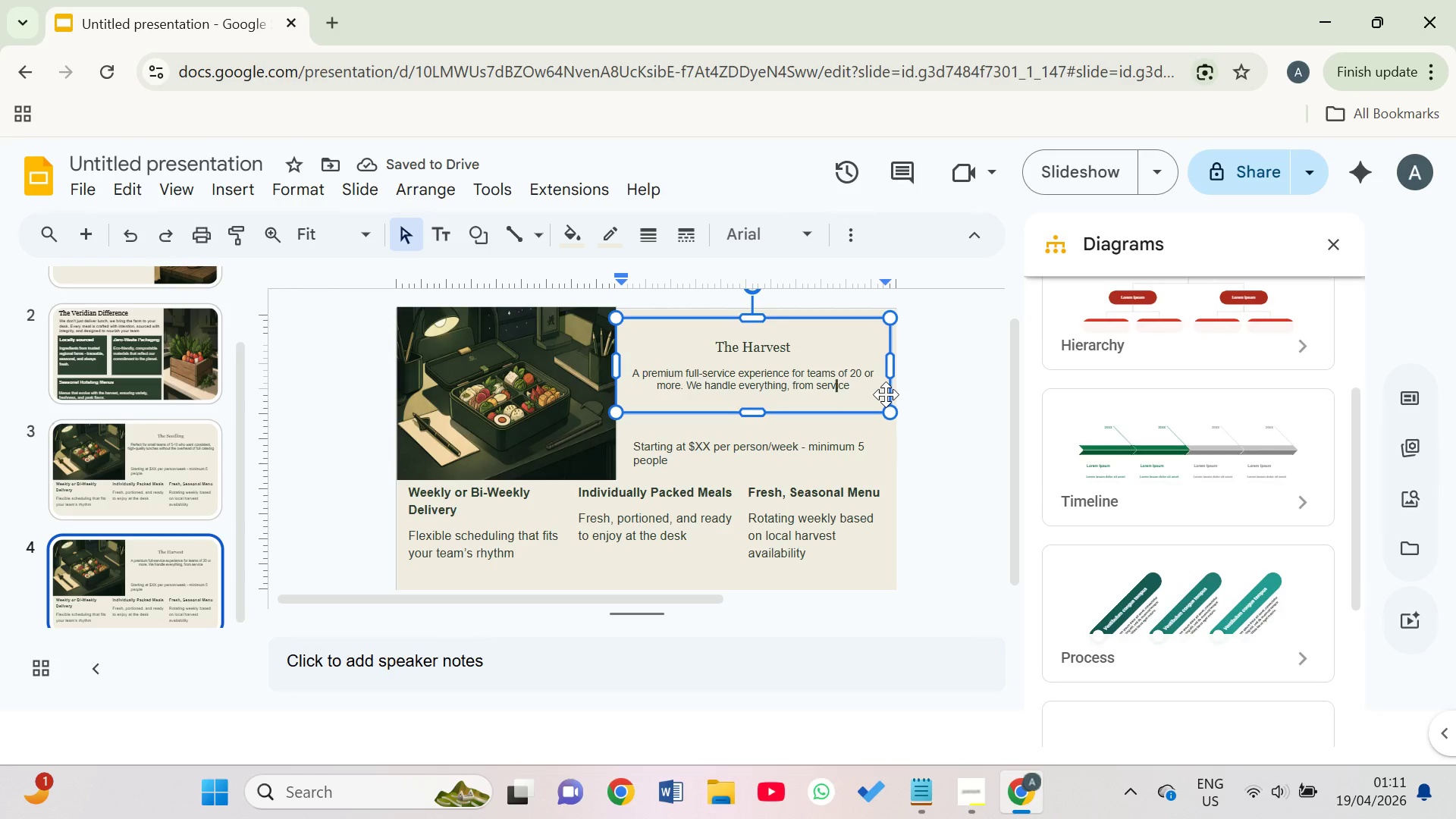 
key(ArrowLeft)
 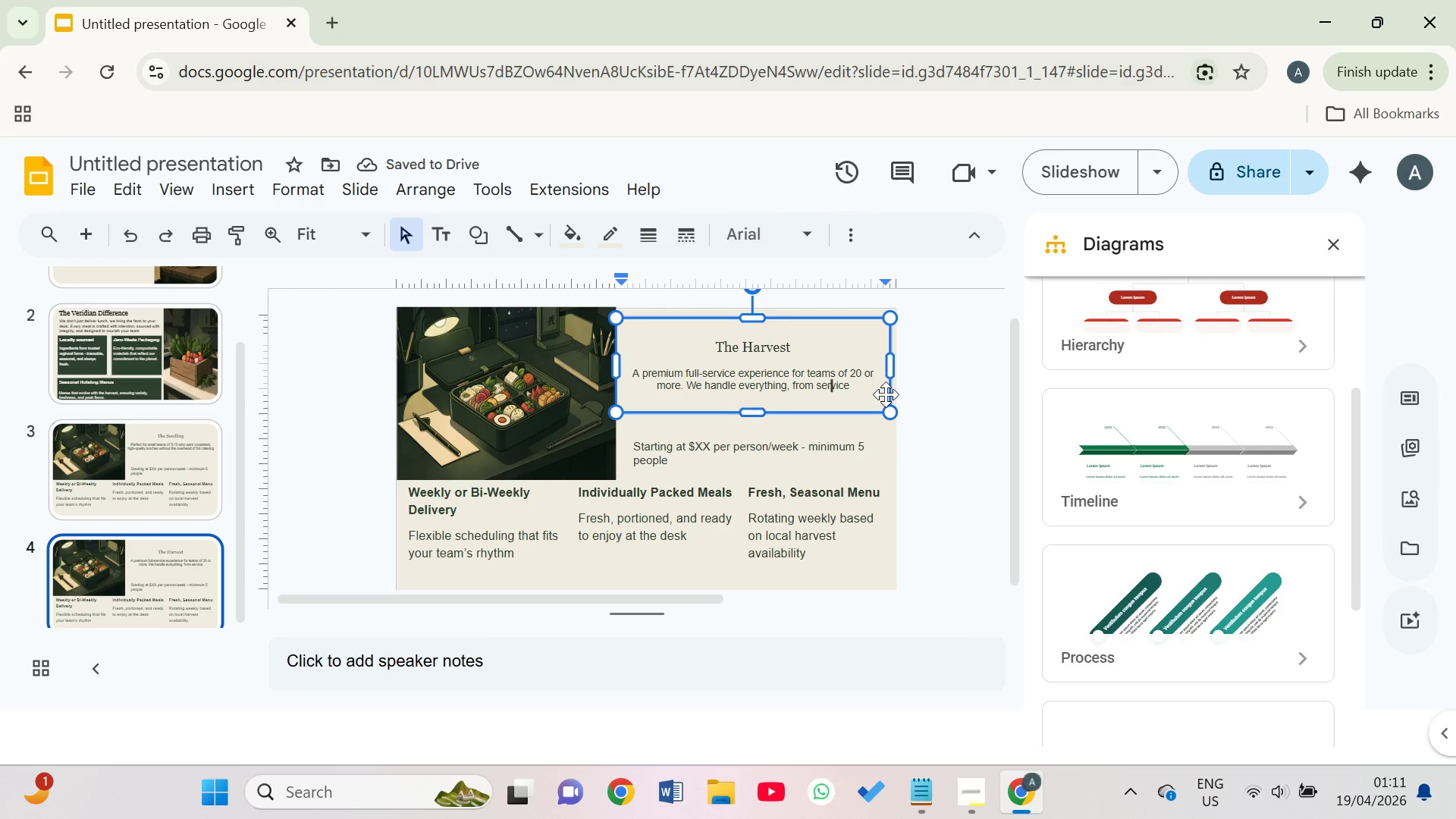 
key(ArrowLeft)
 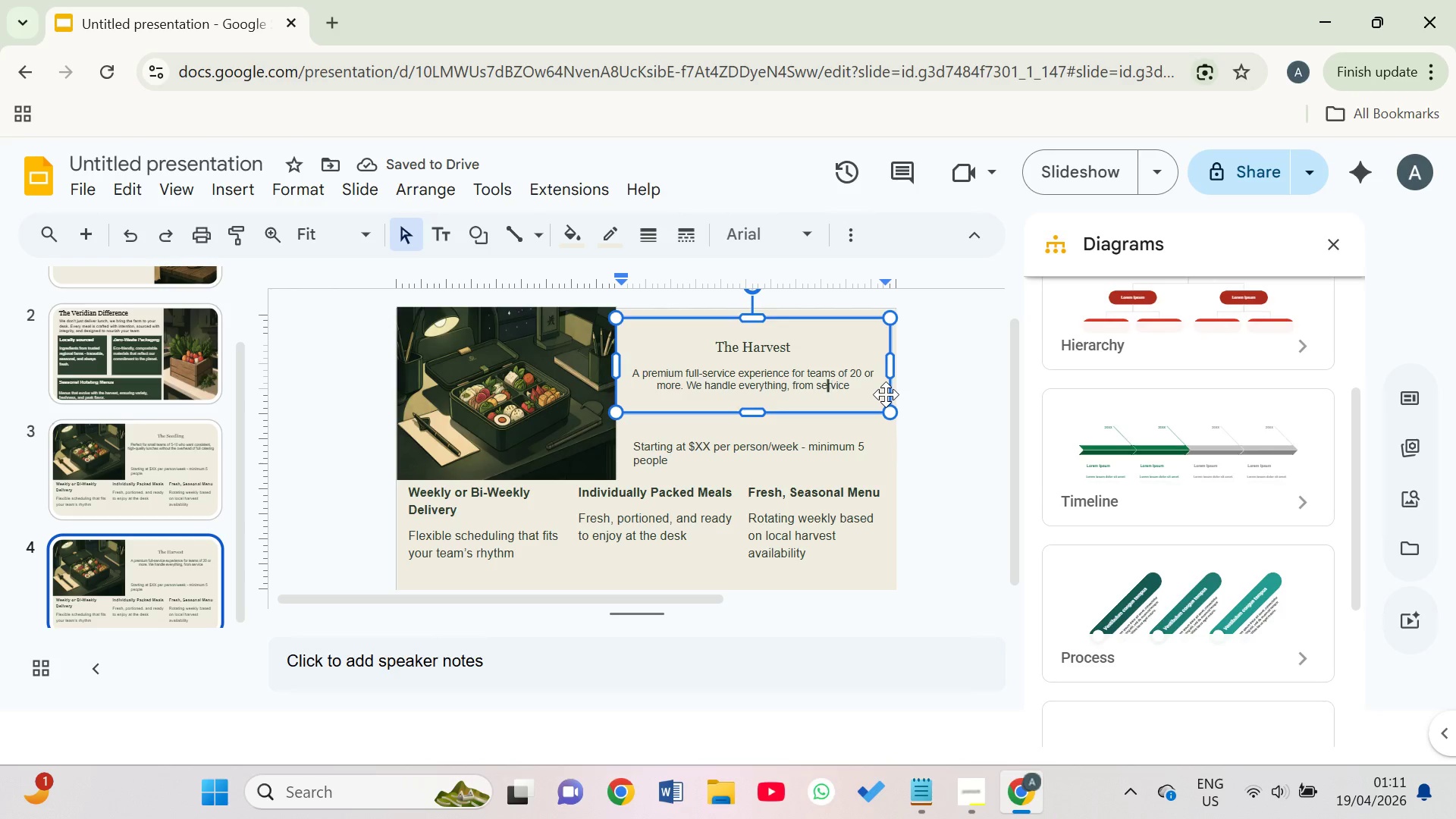 
key(ArrowLeft)
 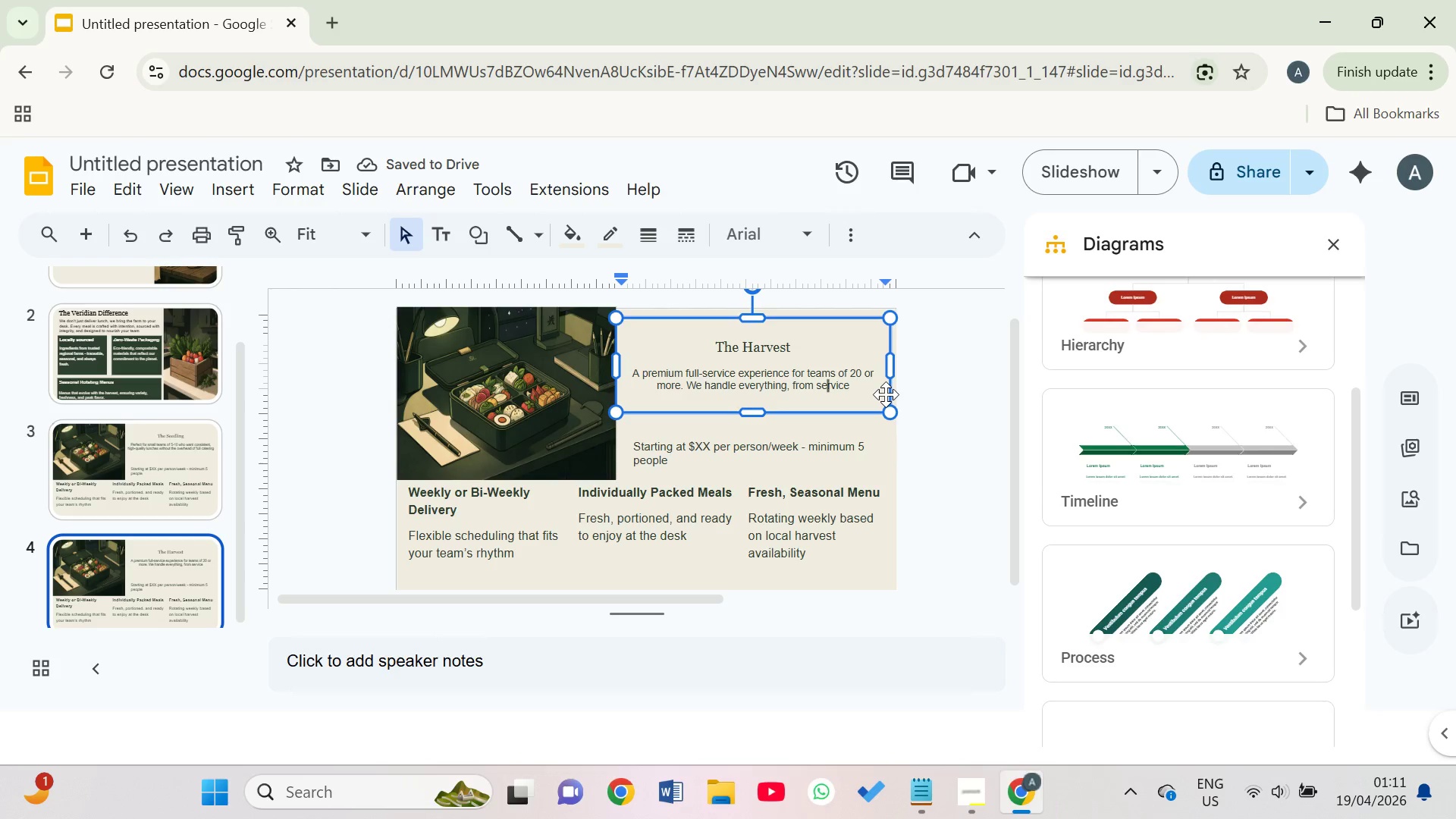 
type(tuo to ser)
 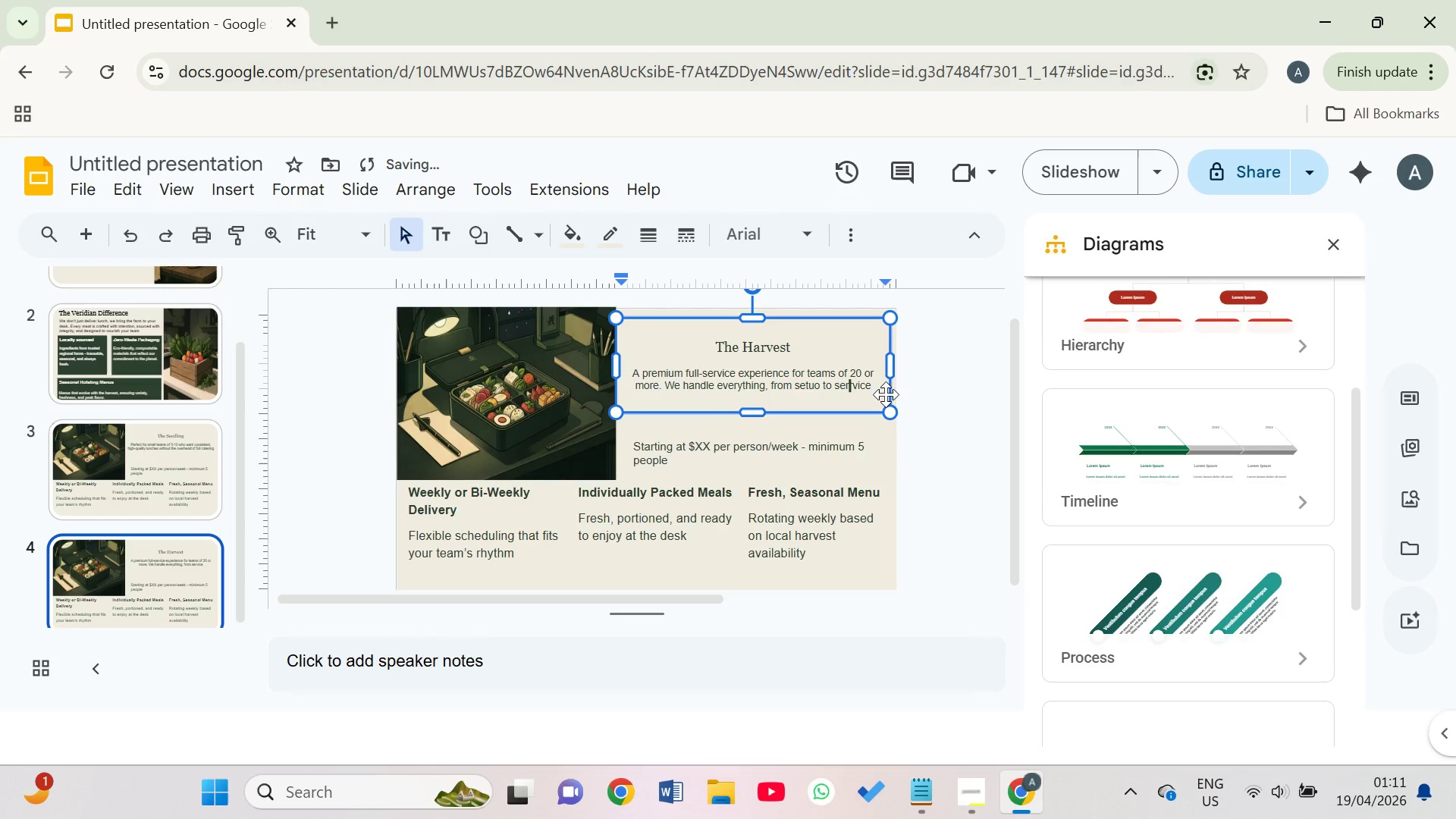 
key(ArrowRight)
 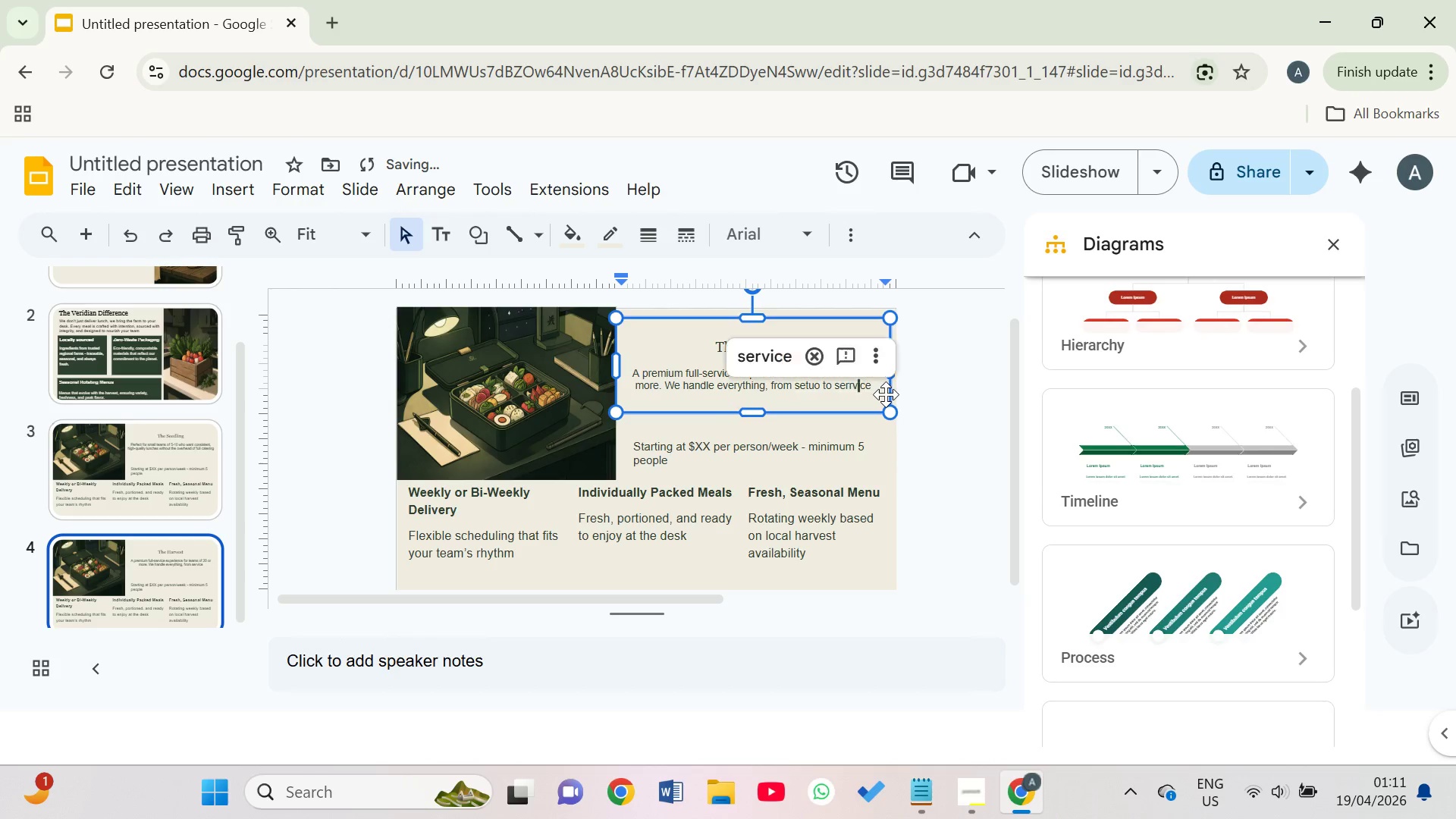 
key(ArrowRight)
 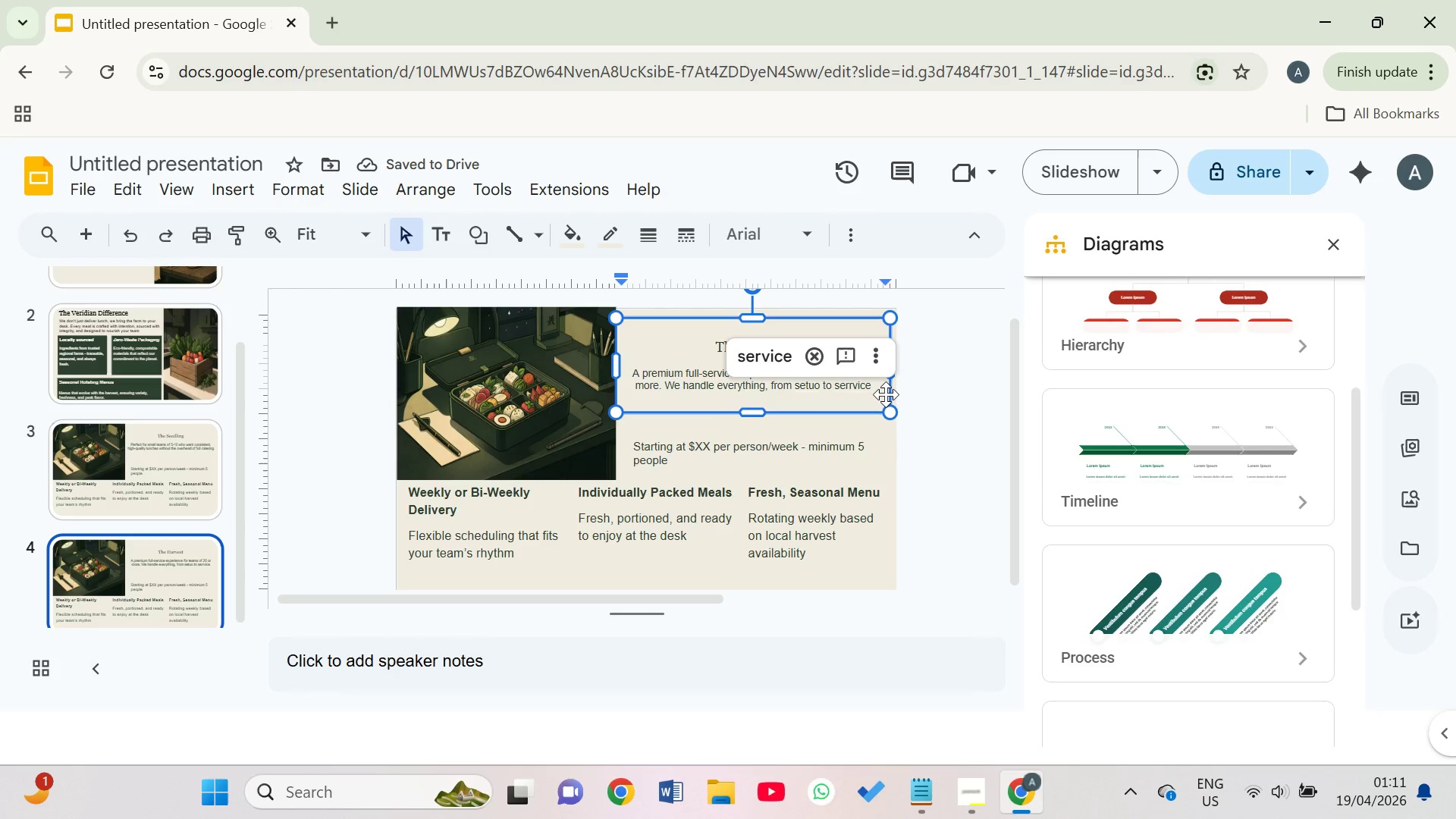 
key(ArrowRight)
 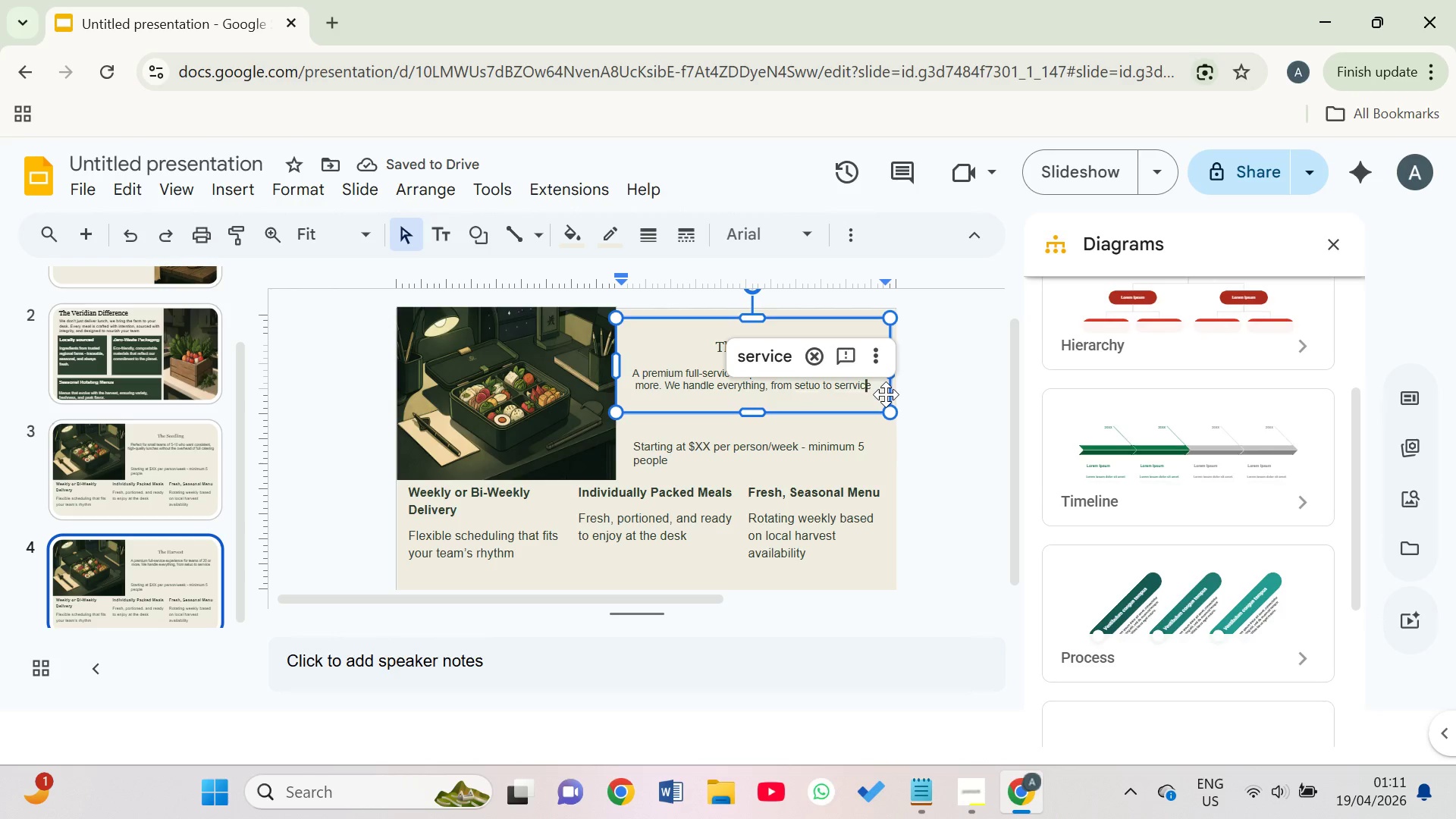 
key(ArrowRight)
 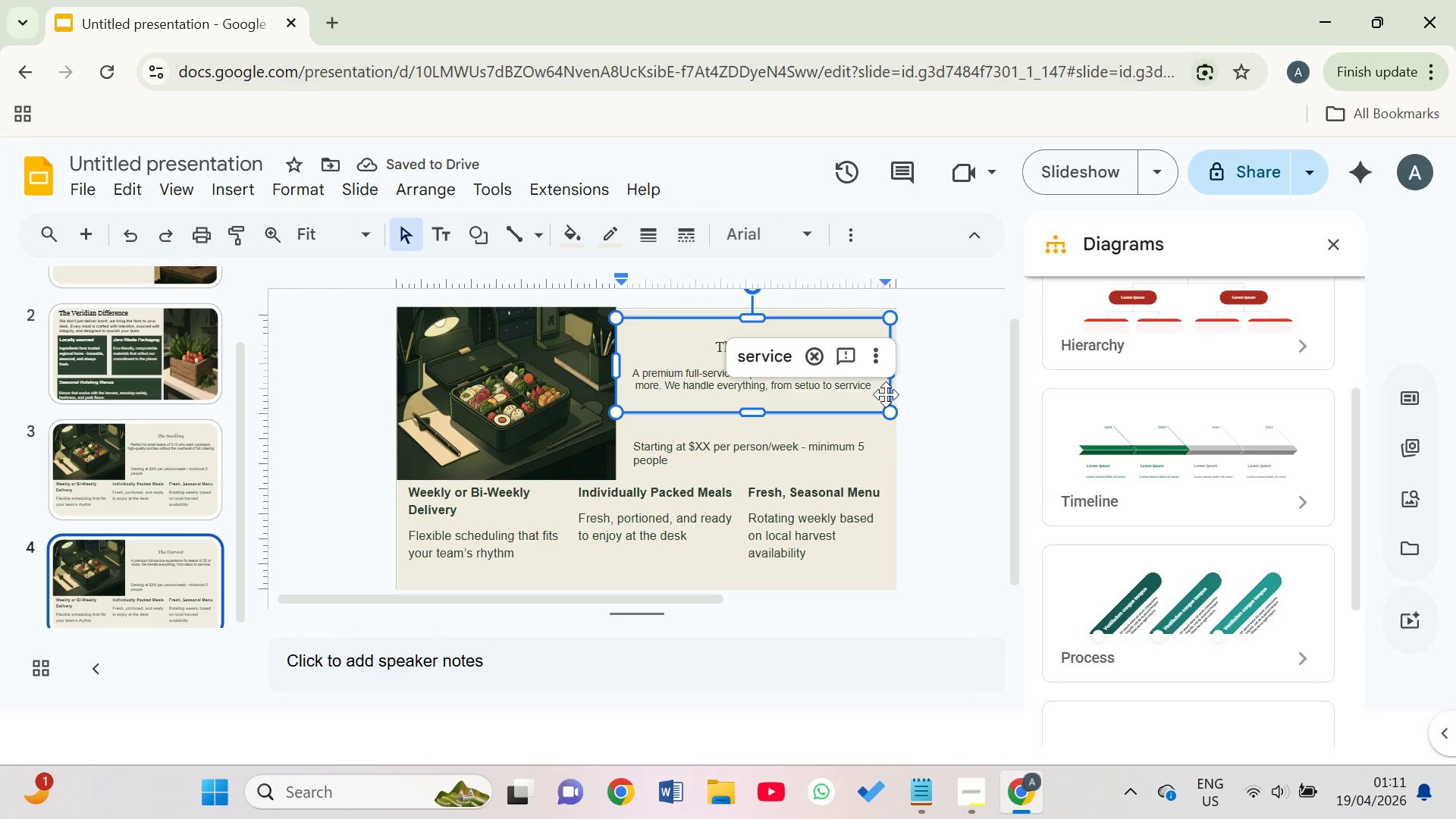 
key(ArrowLeft)
 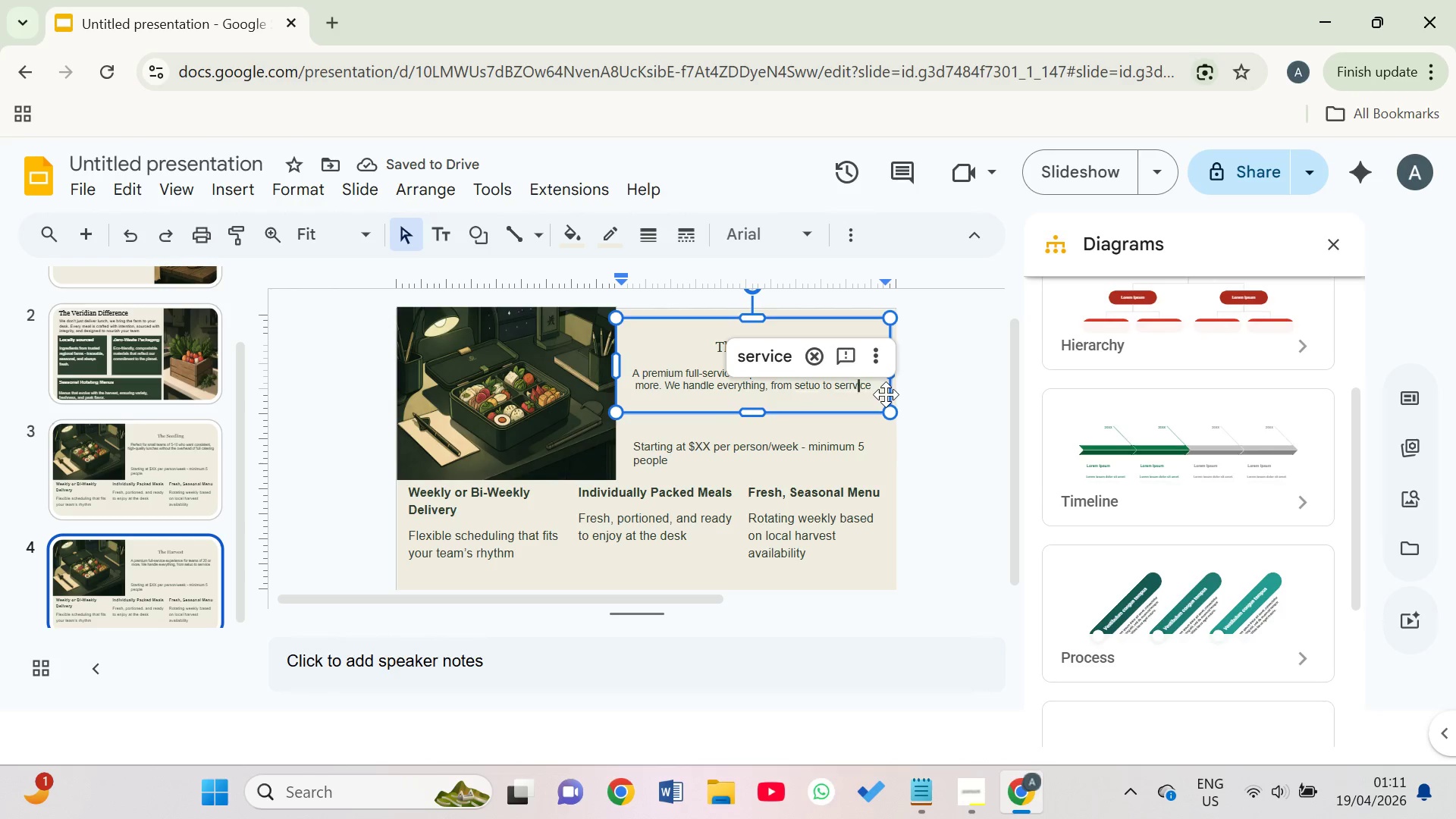 
key(ArrowLeft)
 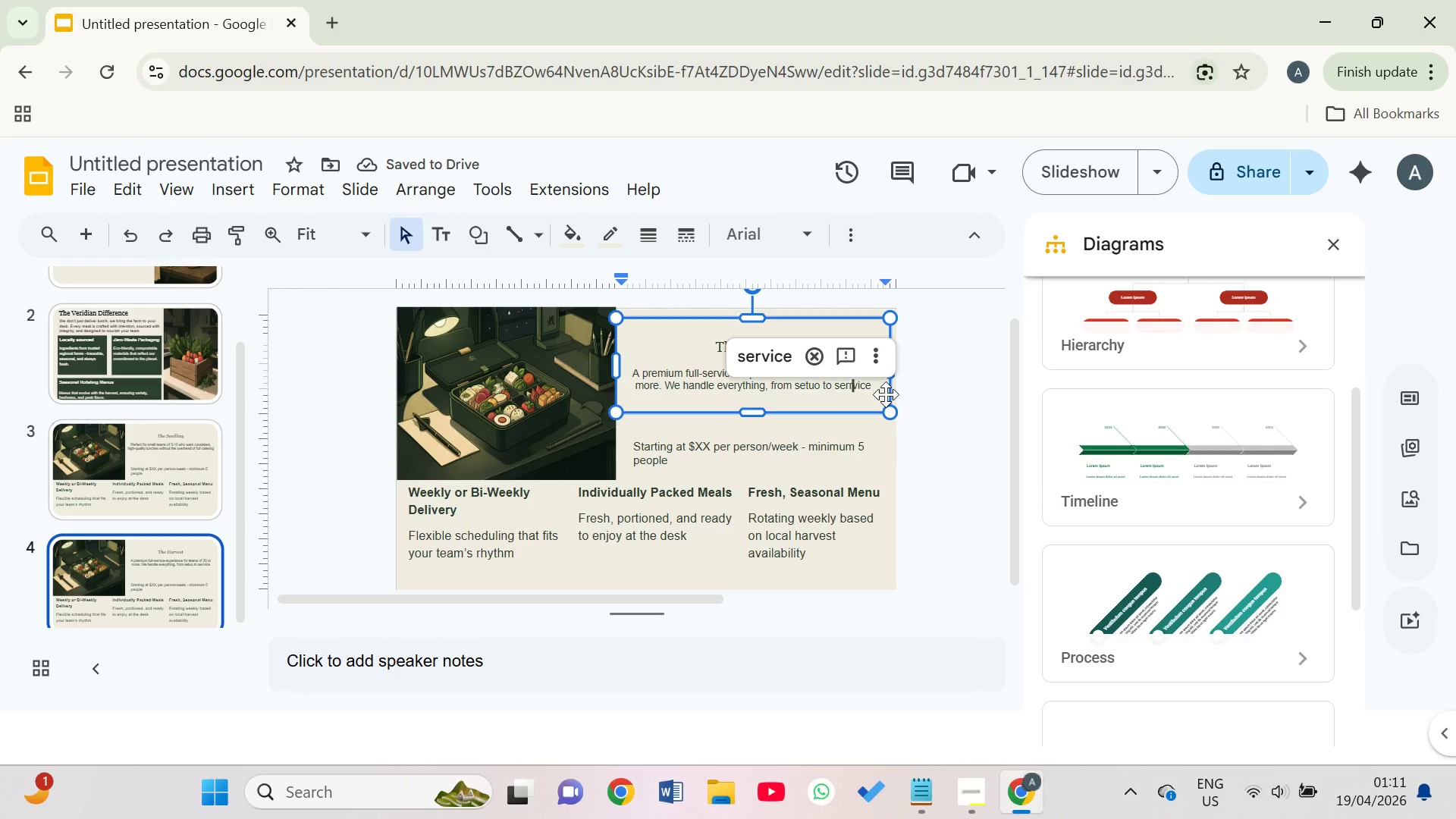 
key(ArrowLeft)
 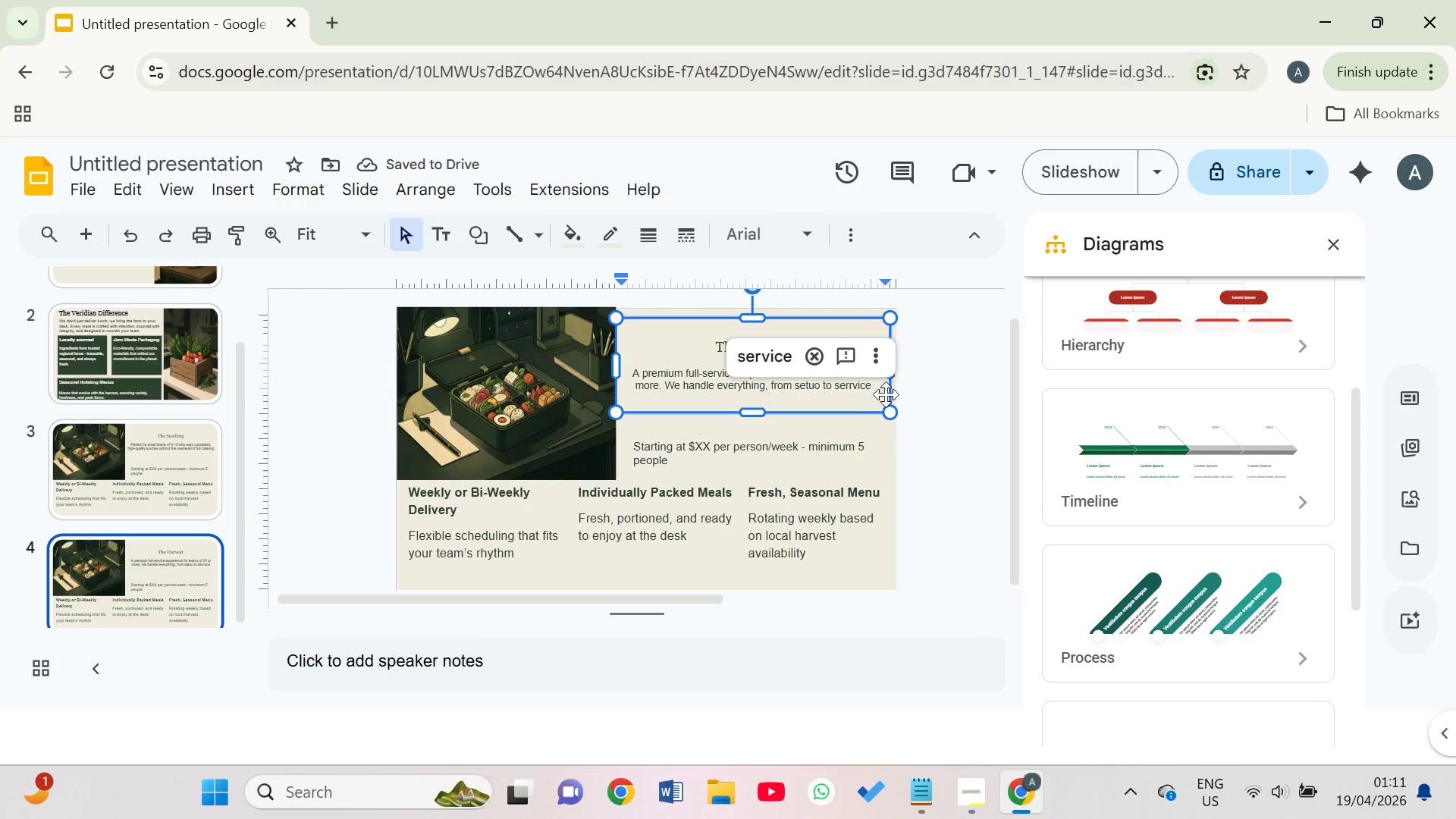 
key(Backspace)
 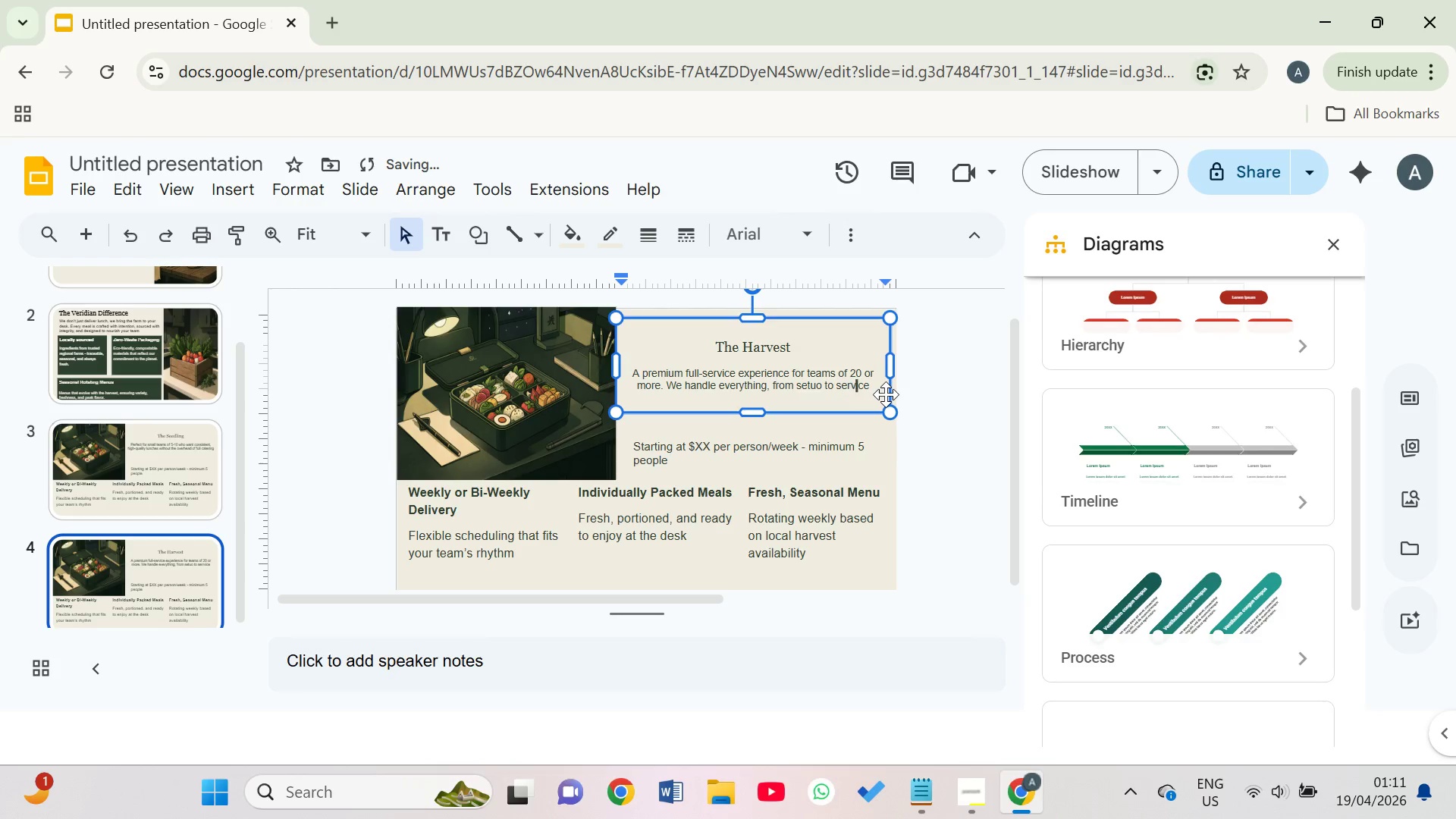 
key(ArrowRight)
 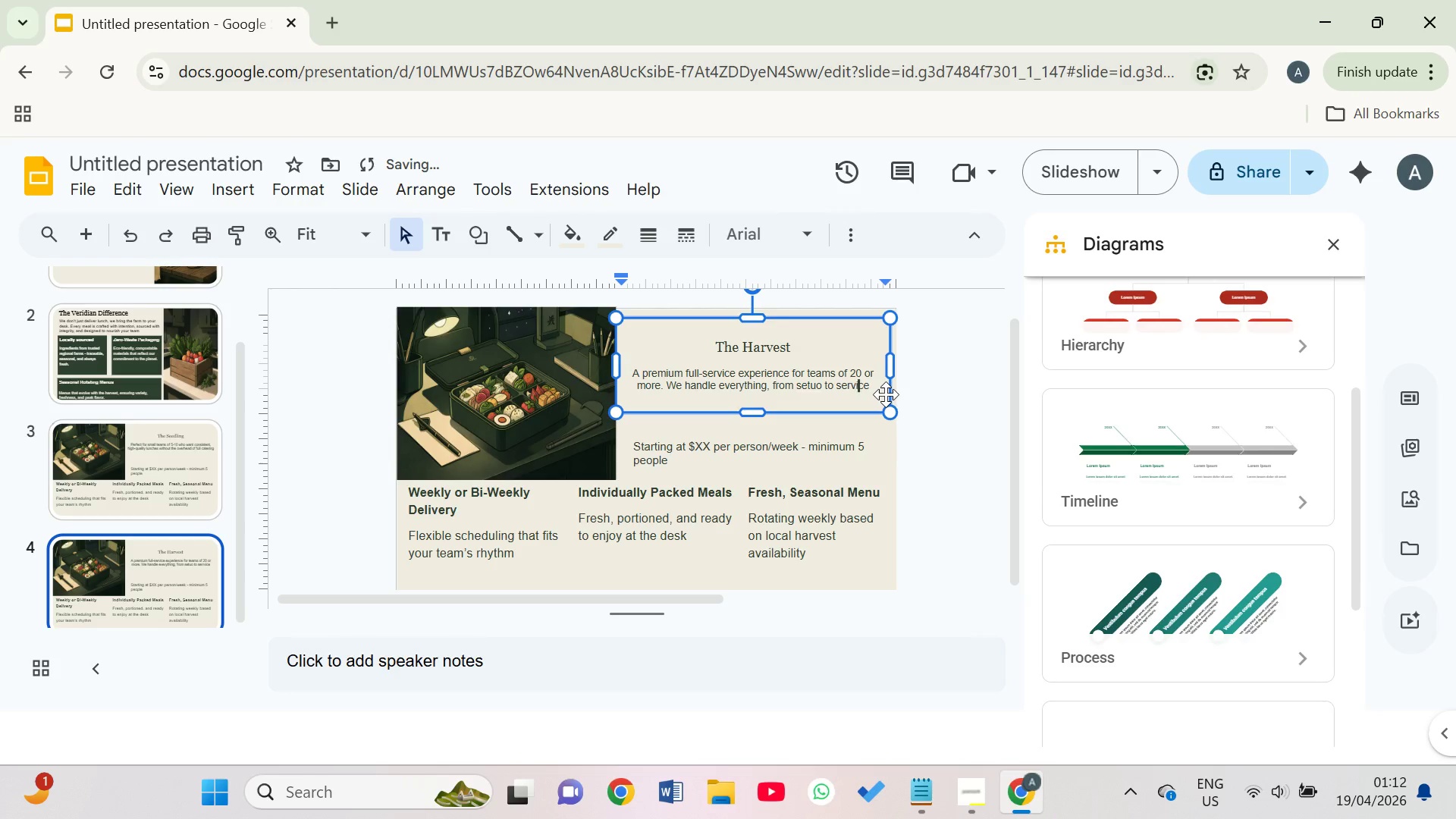 
key(ArrowRight)
 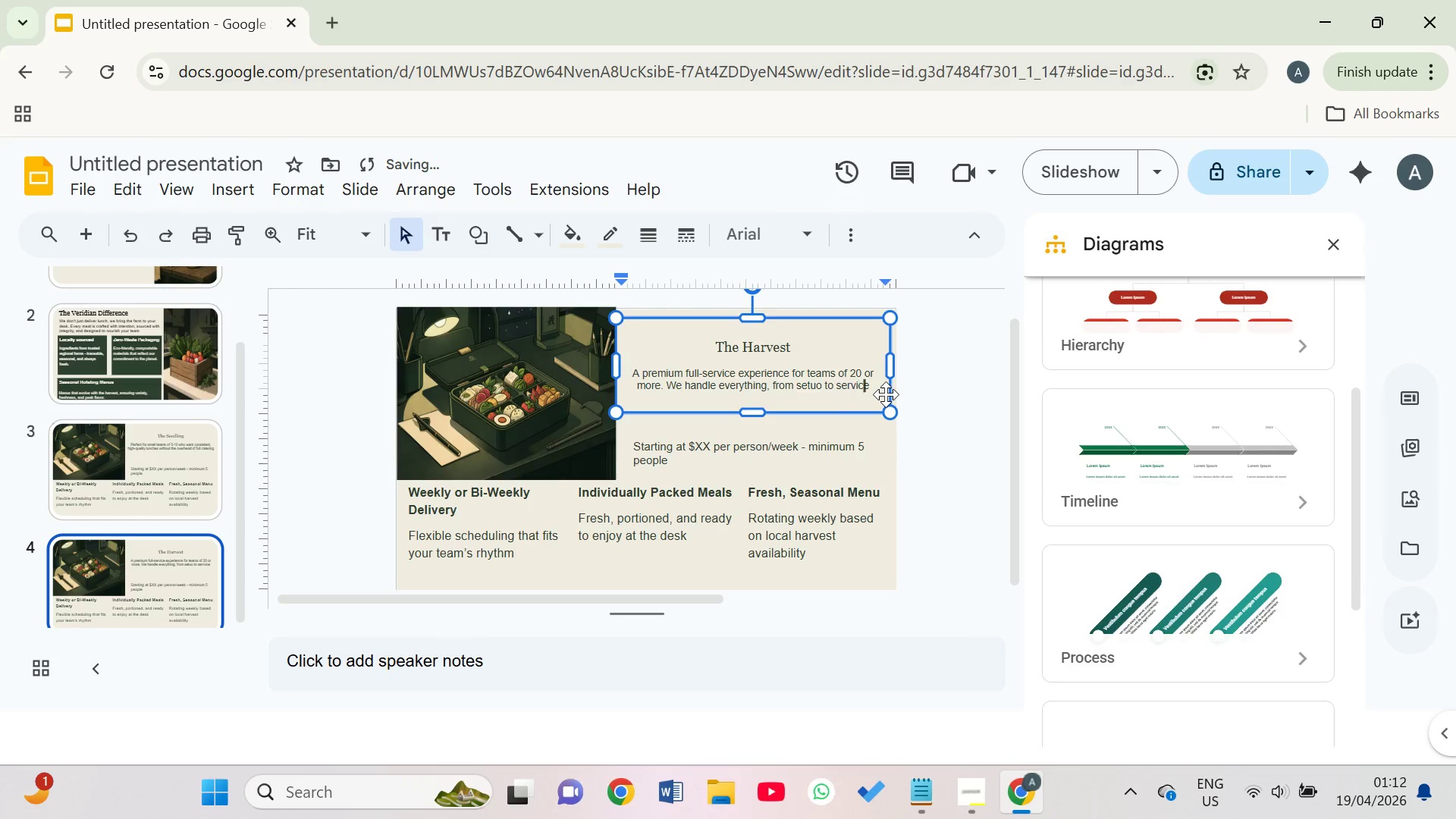 
key(ArrowRight)
 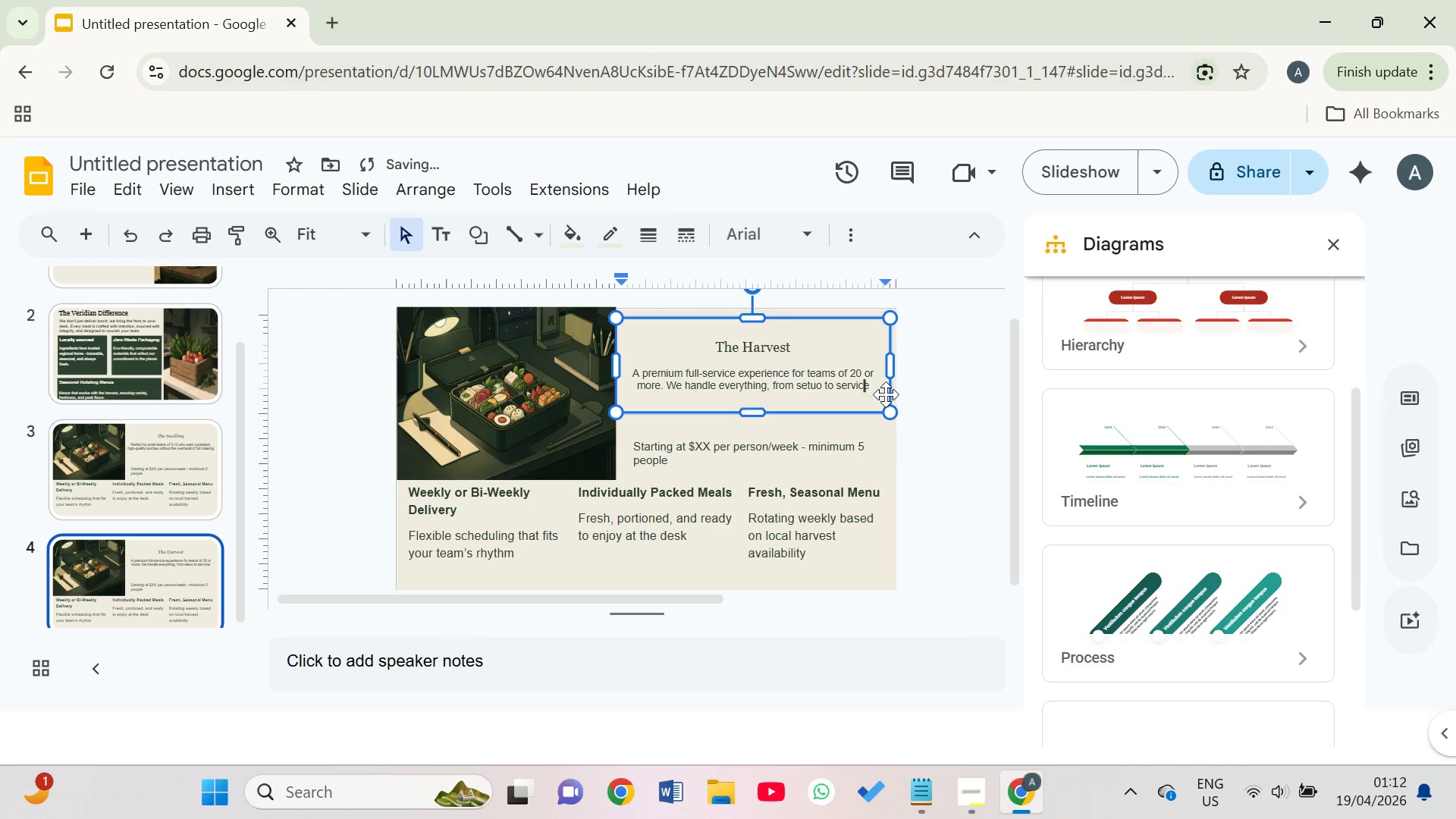 
key(ArrowRight)
 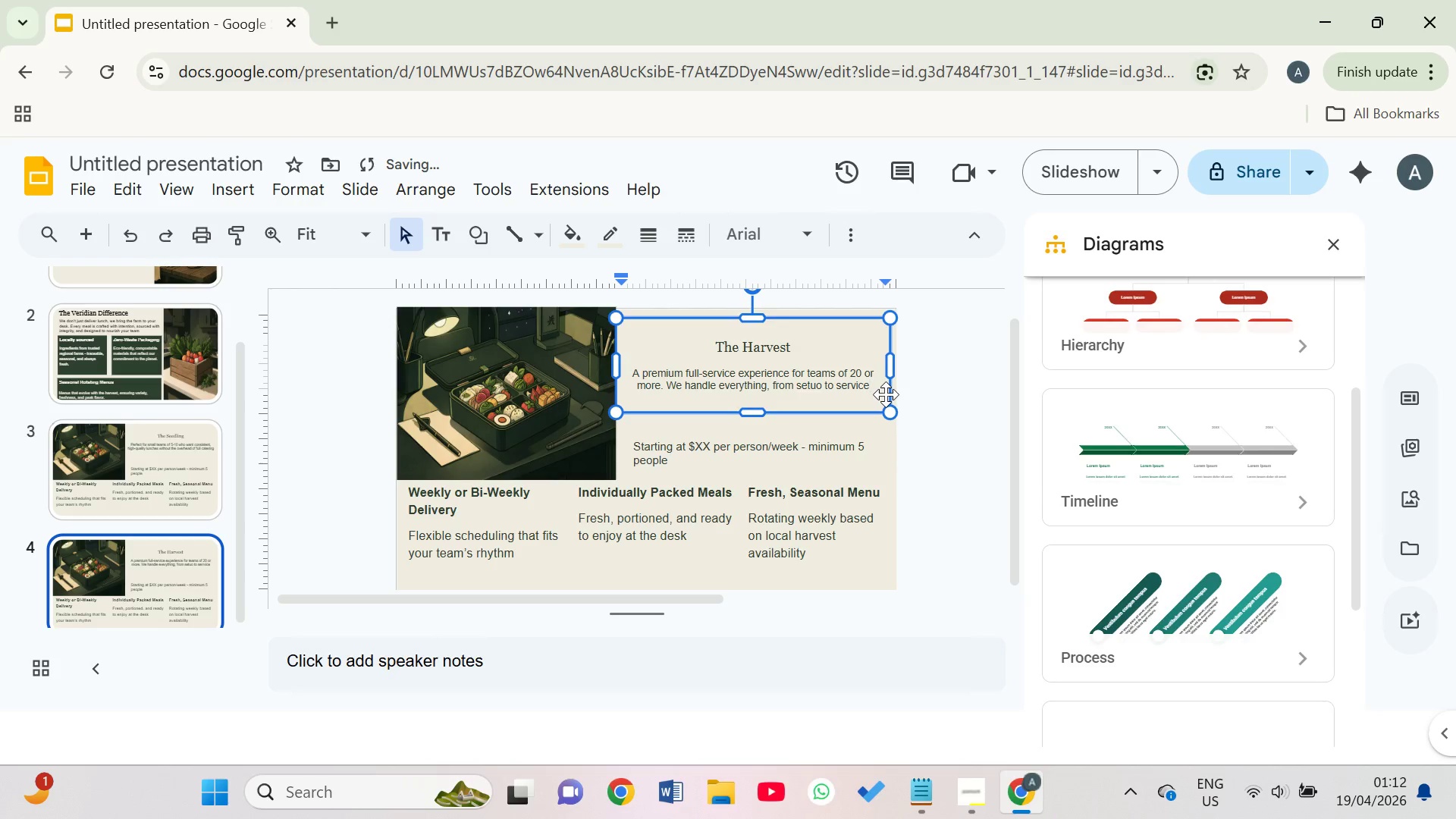 
type(, so your team can focus on what matters)
 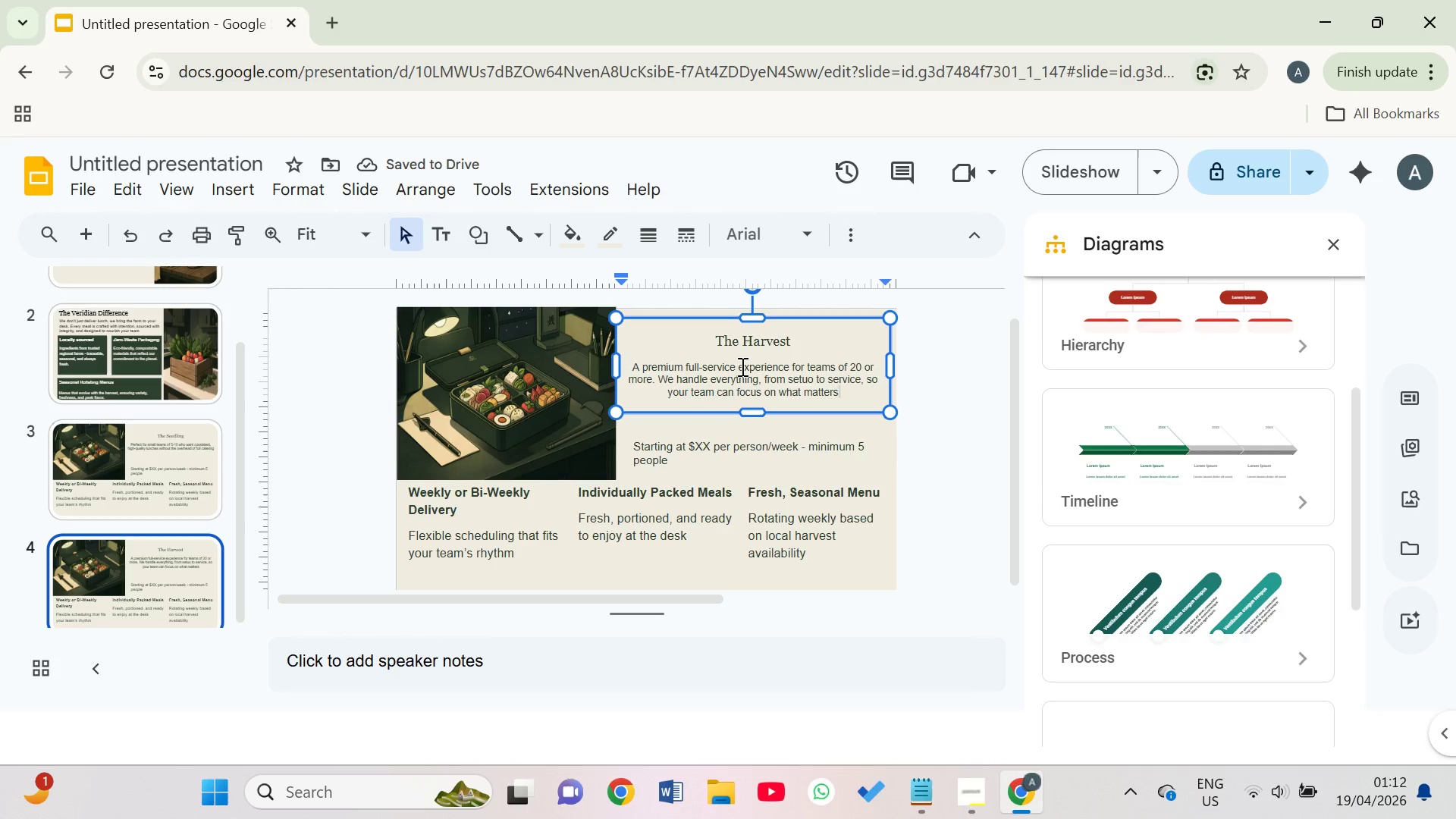 
left_click_drag(start_coordinate=[714, 343], to_coordinate=[799, 349])
 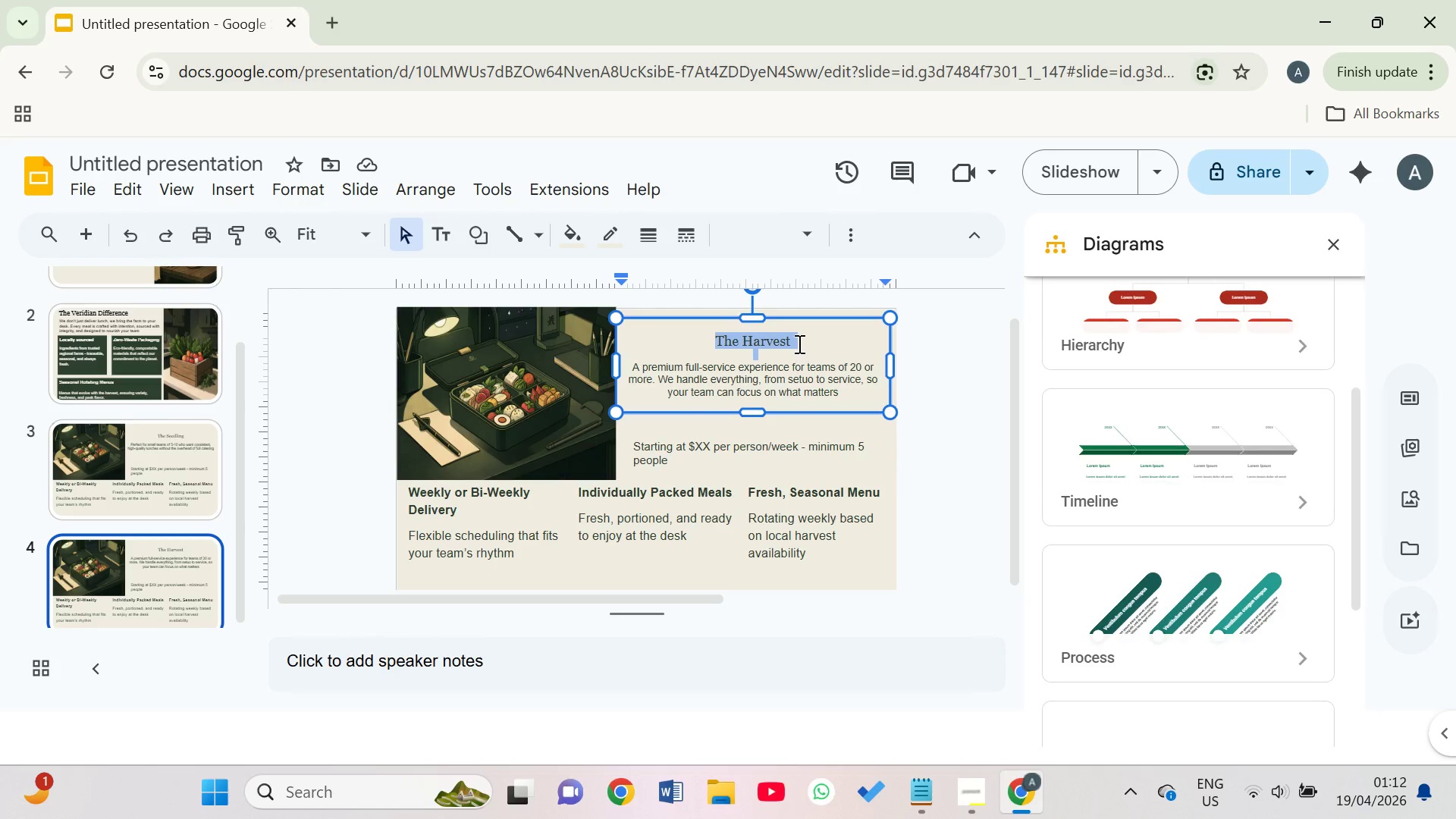 
left_click([798, 344])
 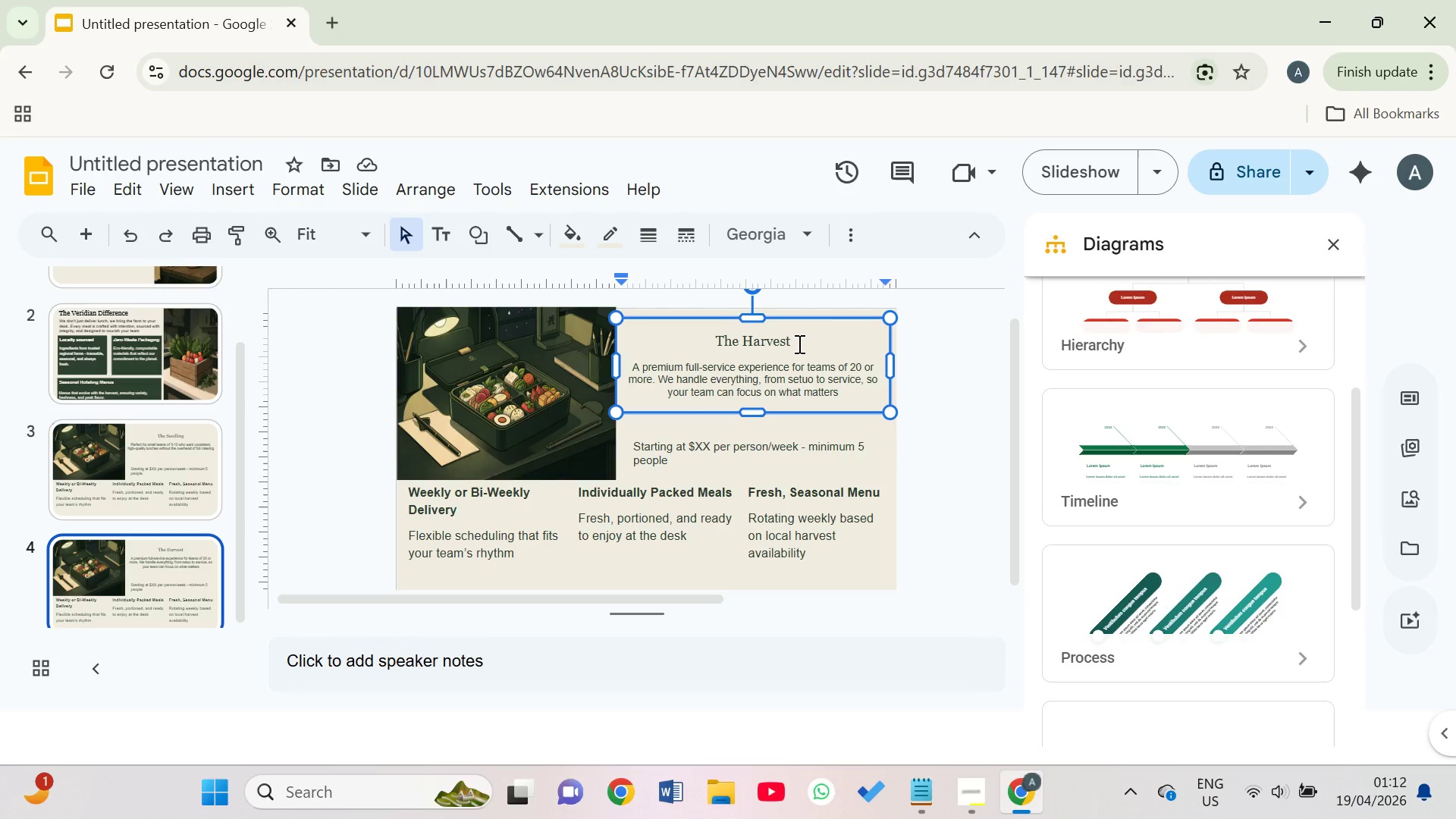 
left_click_drag(start_coordinate=[798, 344], to_coordinate=[717, 344])
 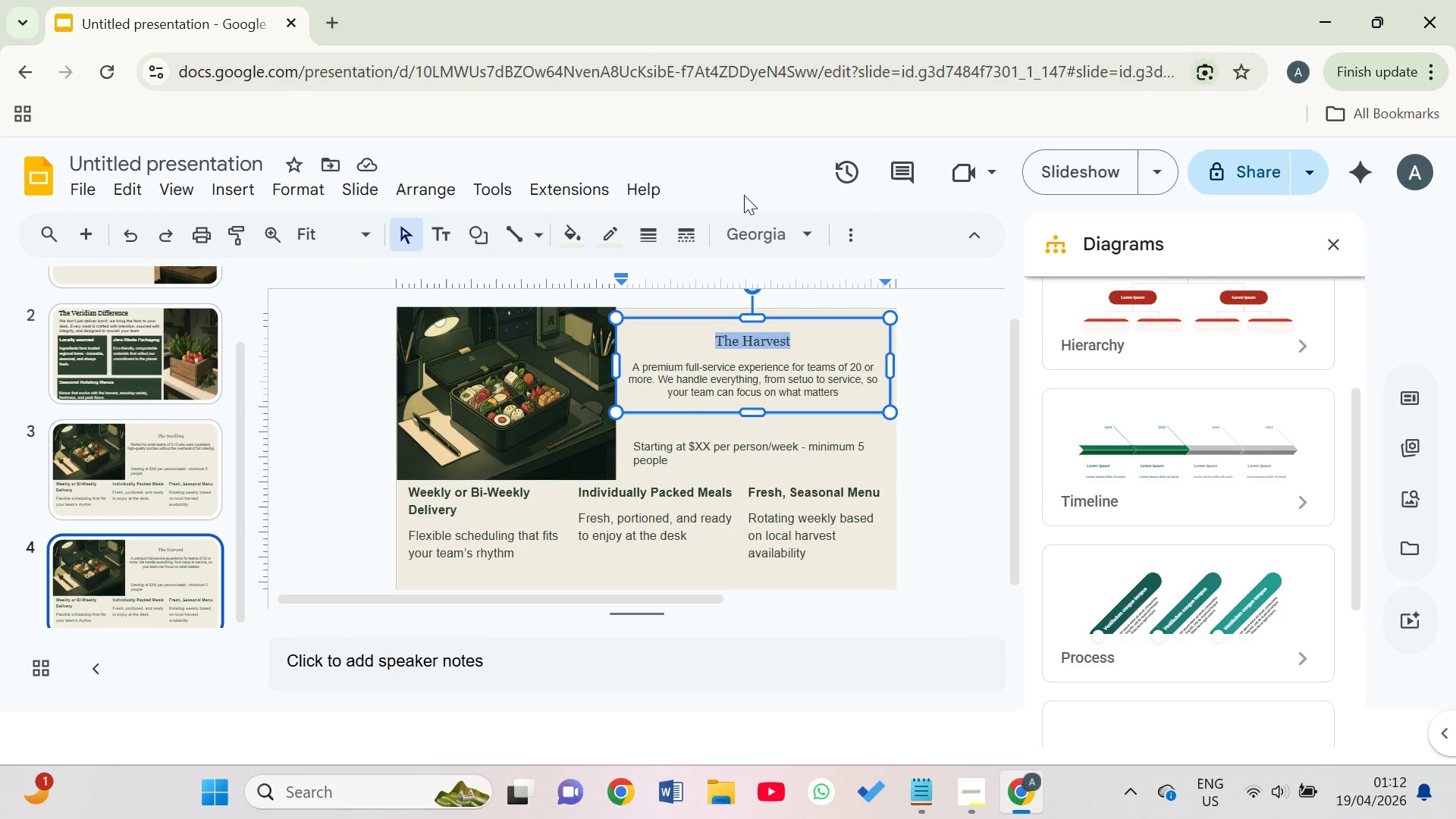 
left_click([971, 244])
 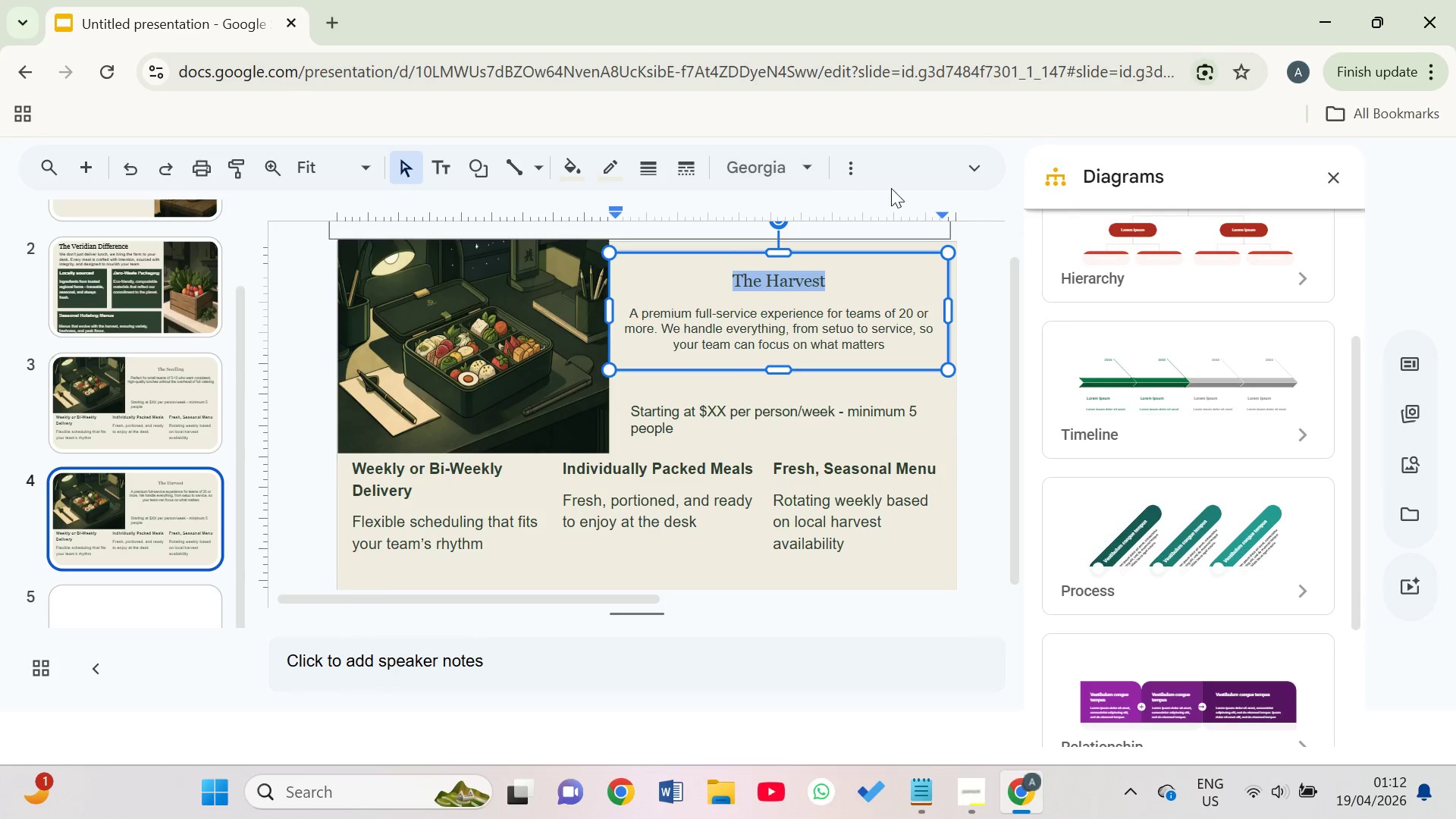 
left_click([858, 169])
 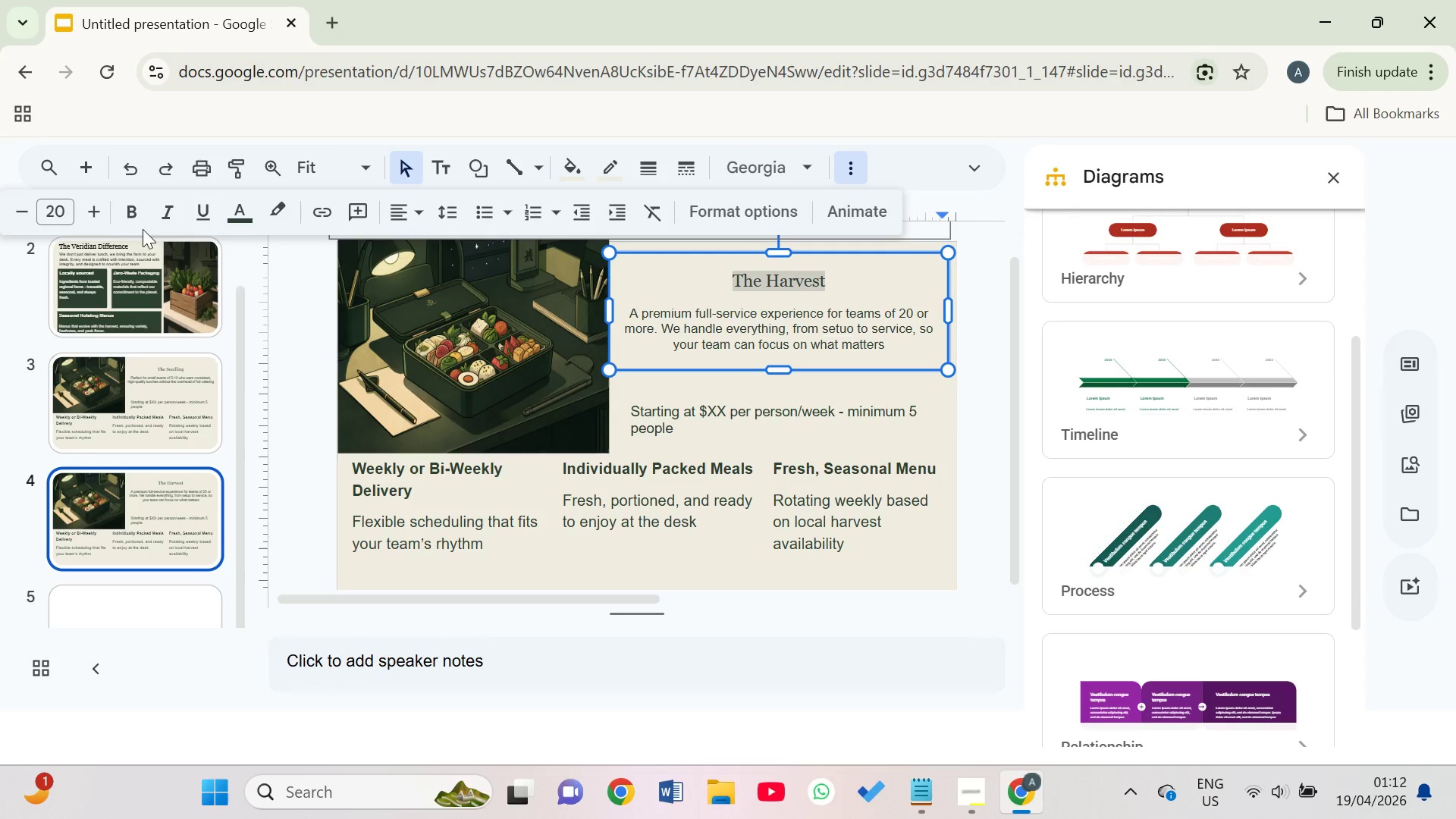 
left_click([91, 209])
 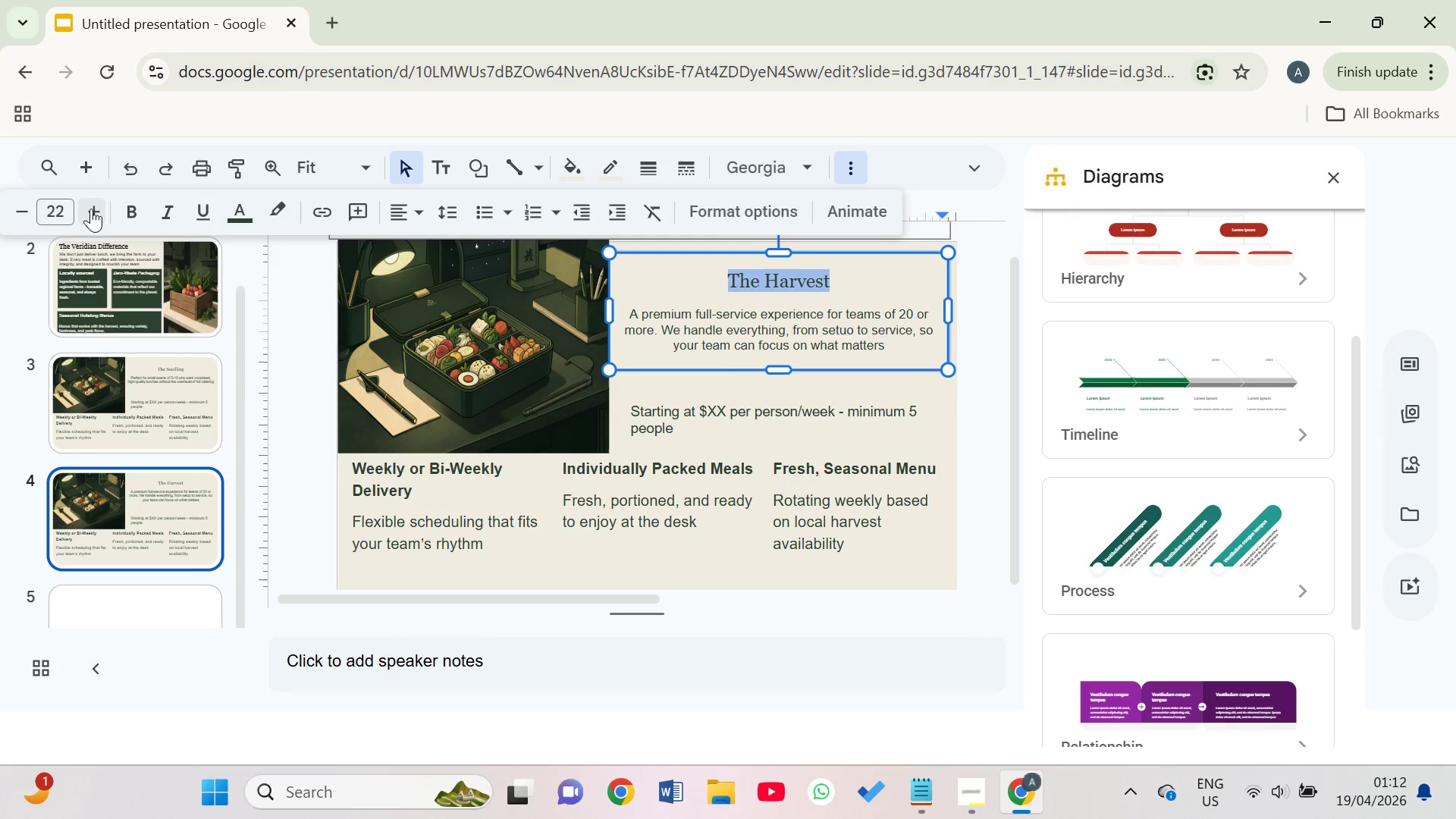 
double_click([91, 209])
 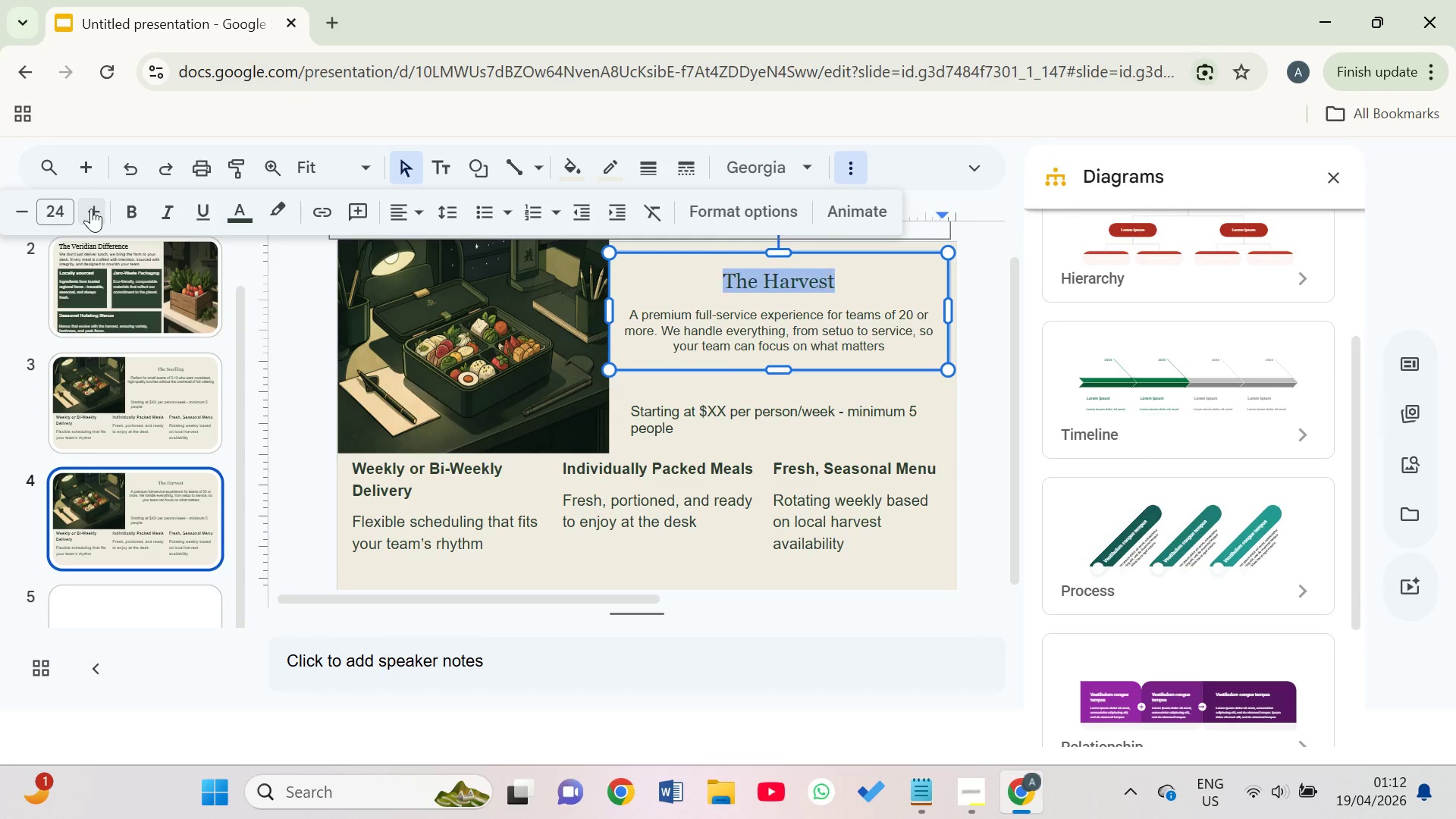 
double_click([91, 209])
 